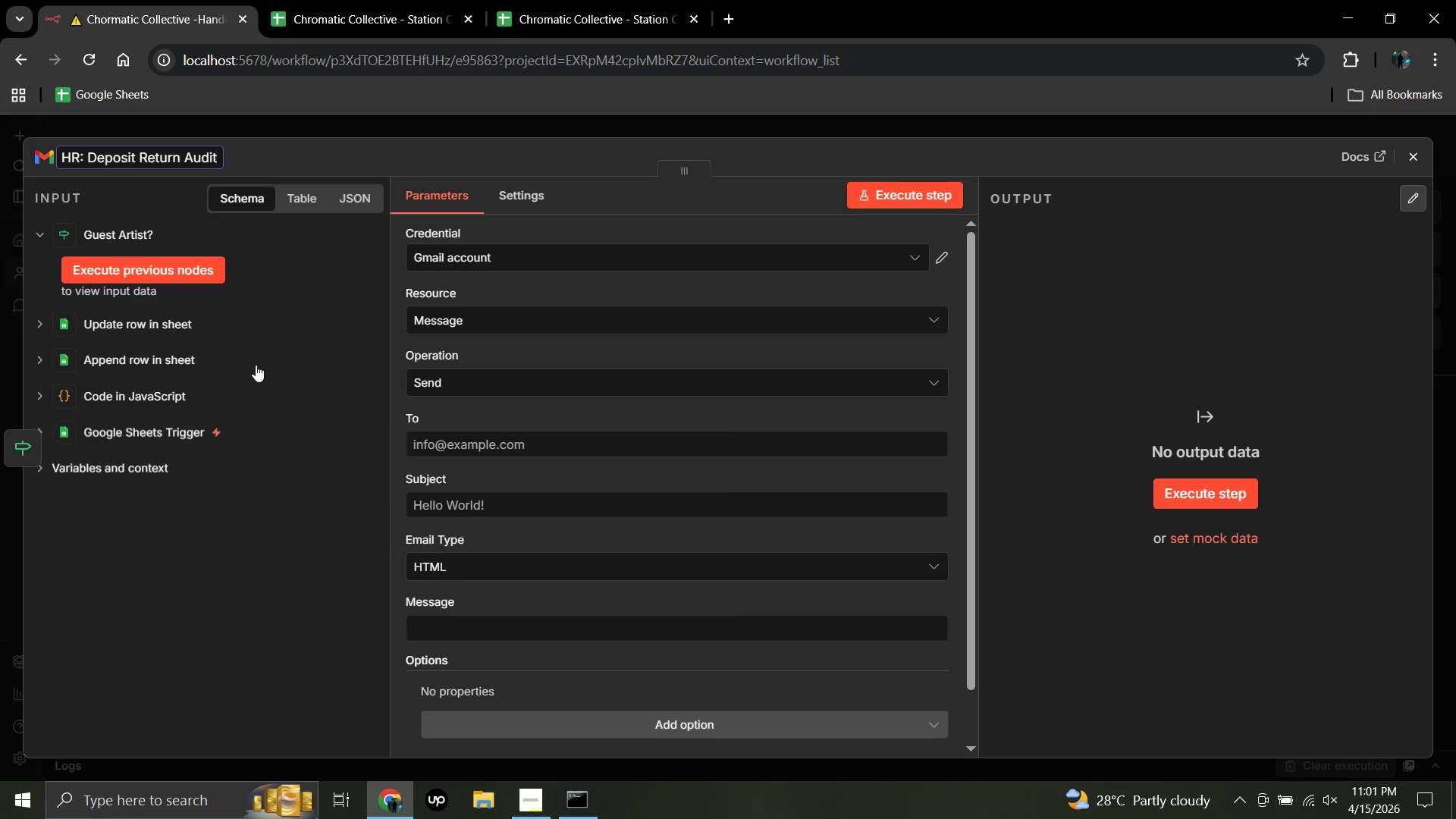 
wait(28.97)
 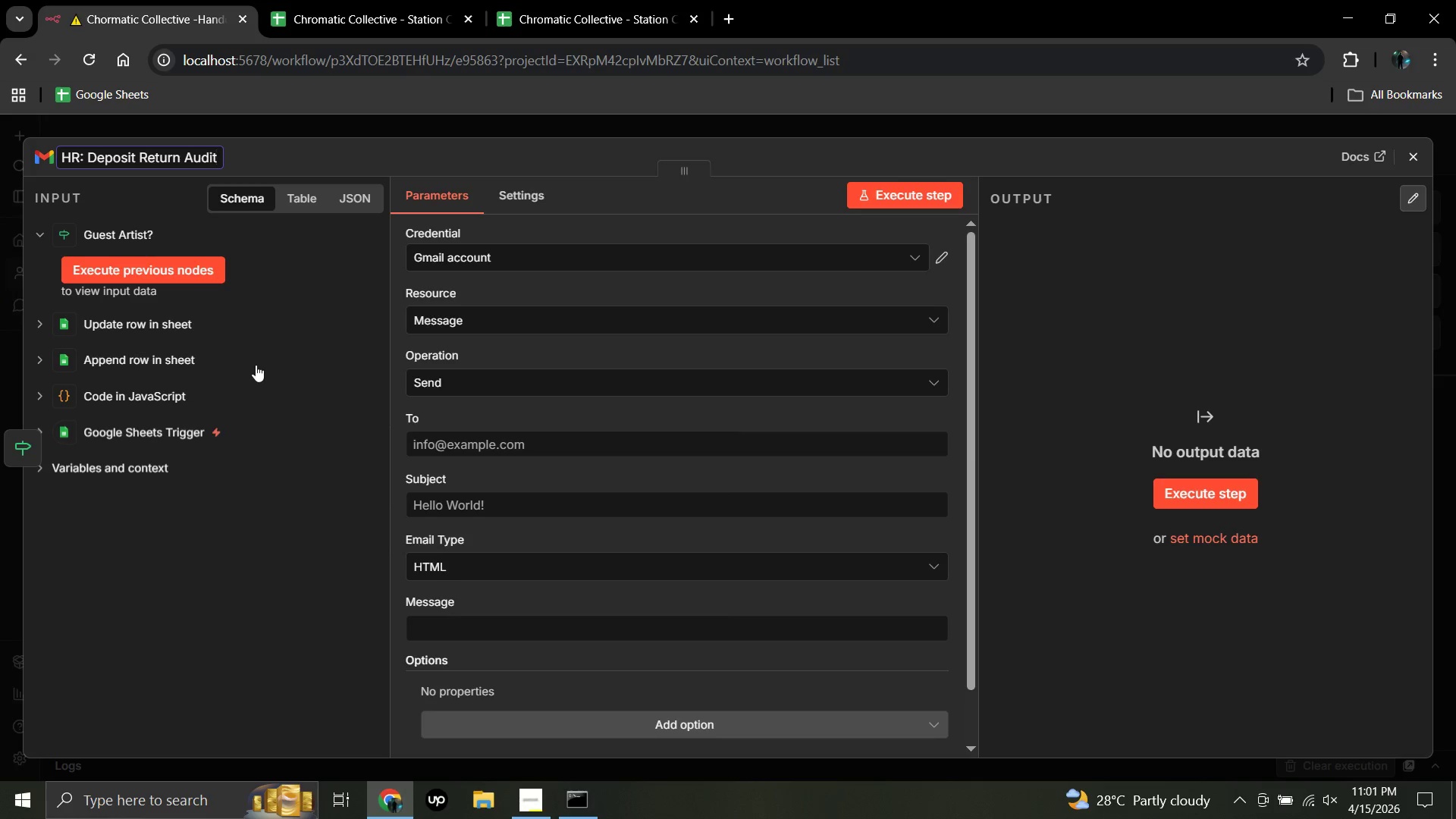 
left_click([532, 442])
 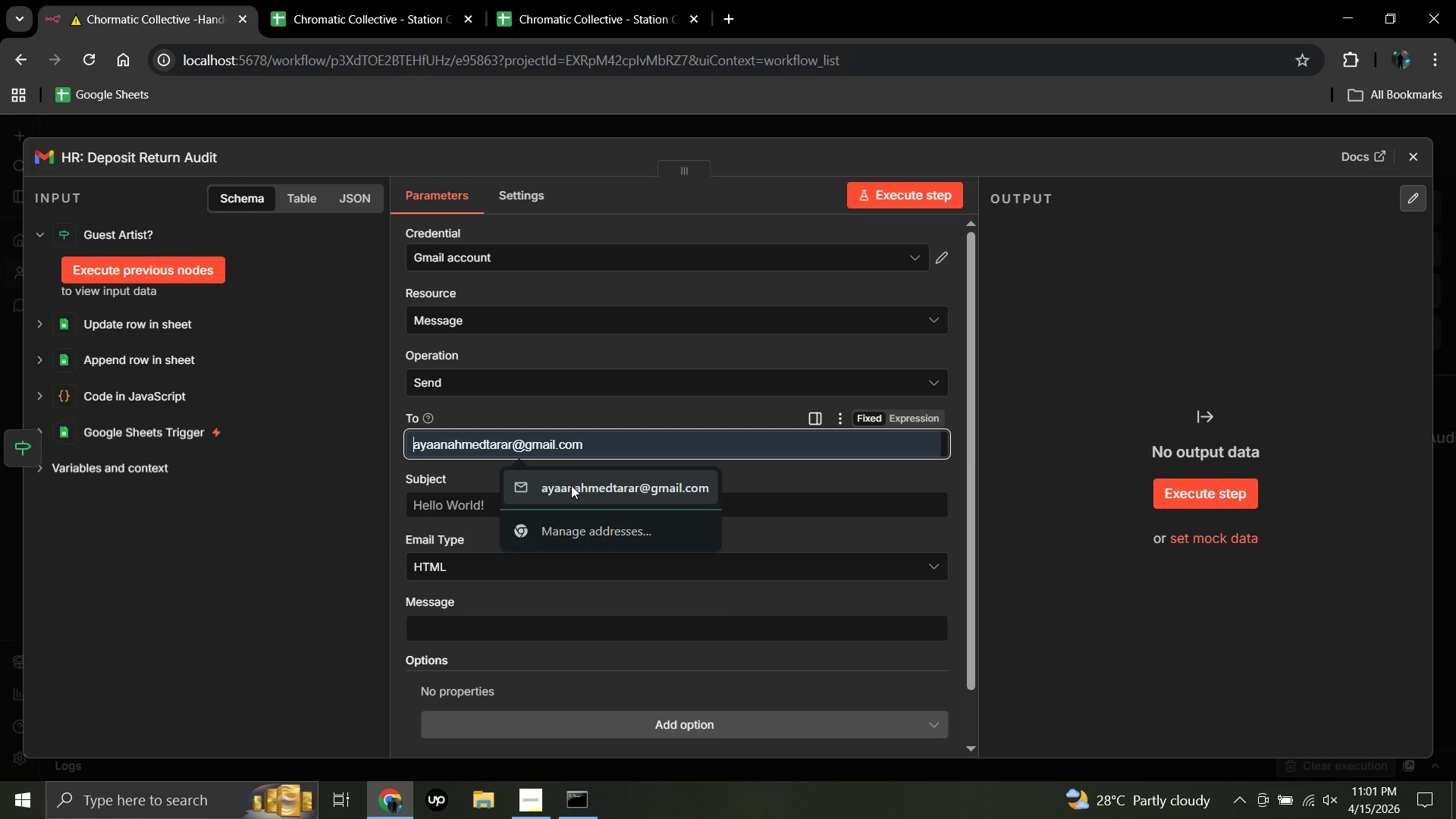 
left_click([571, 485])
 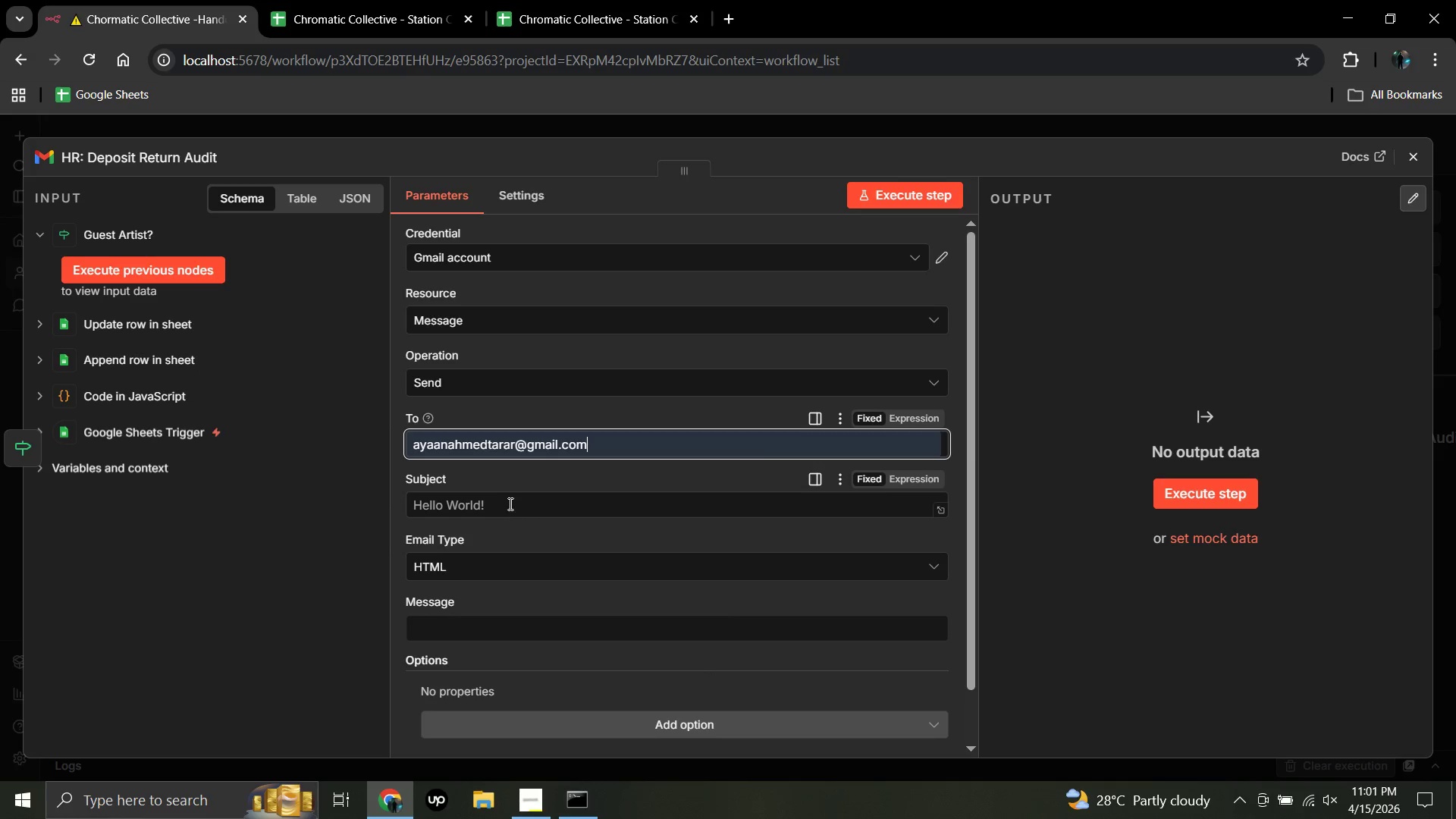 
left_click([494, 504])
 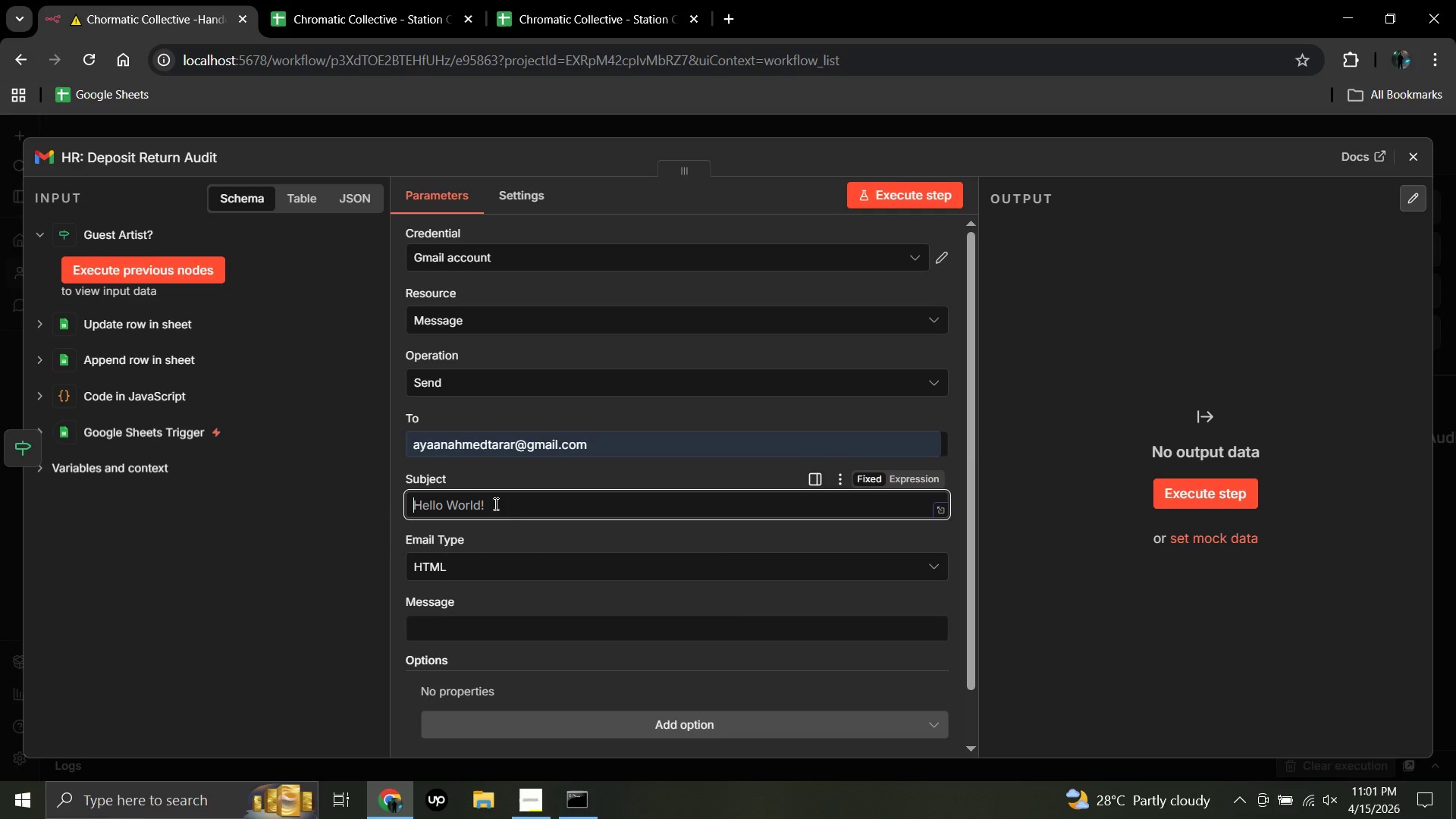 
wait(7.11)
 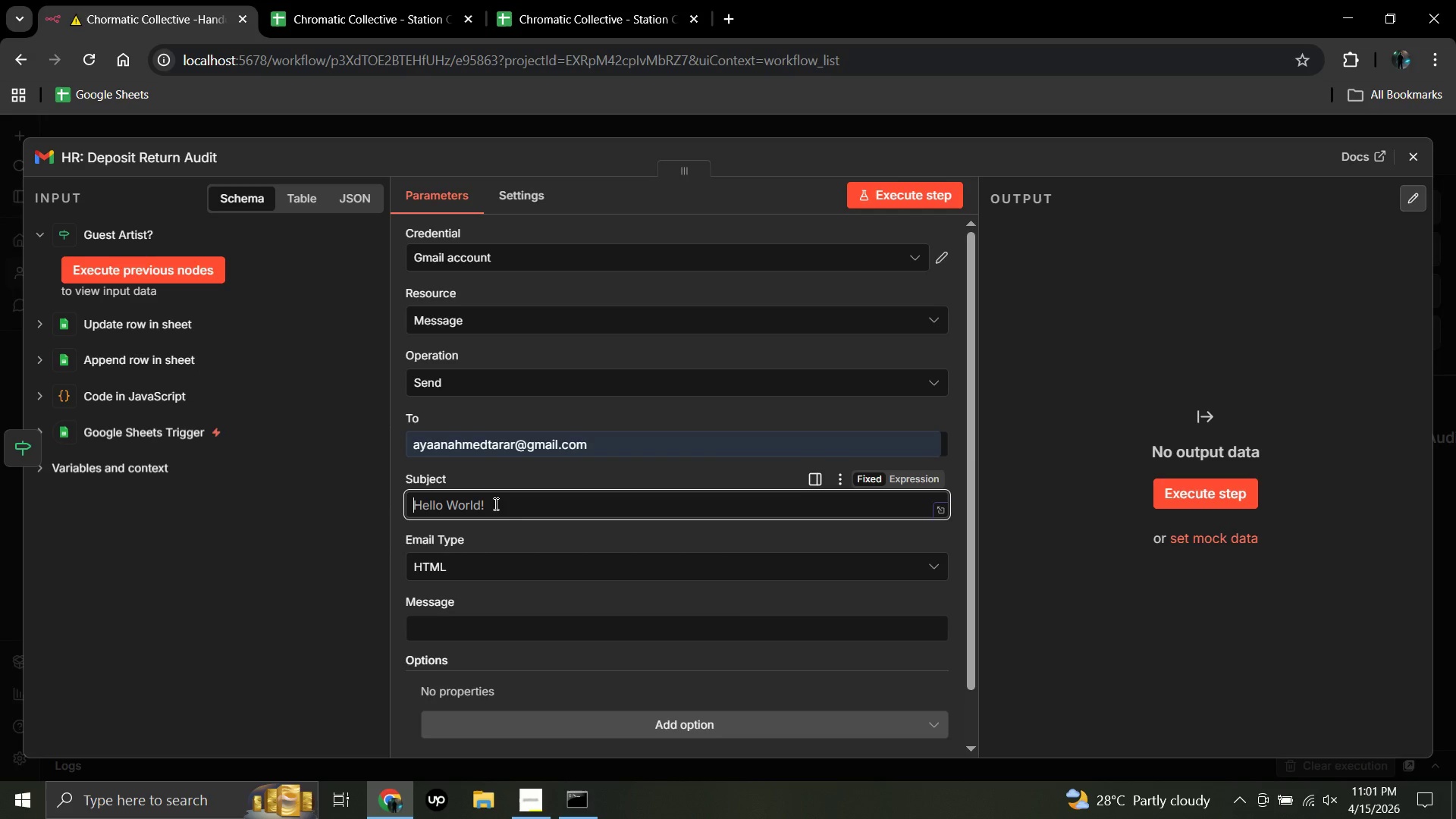 
type(Guest Artist Checkout)
 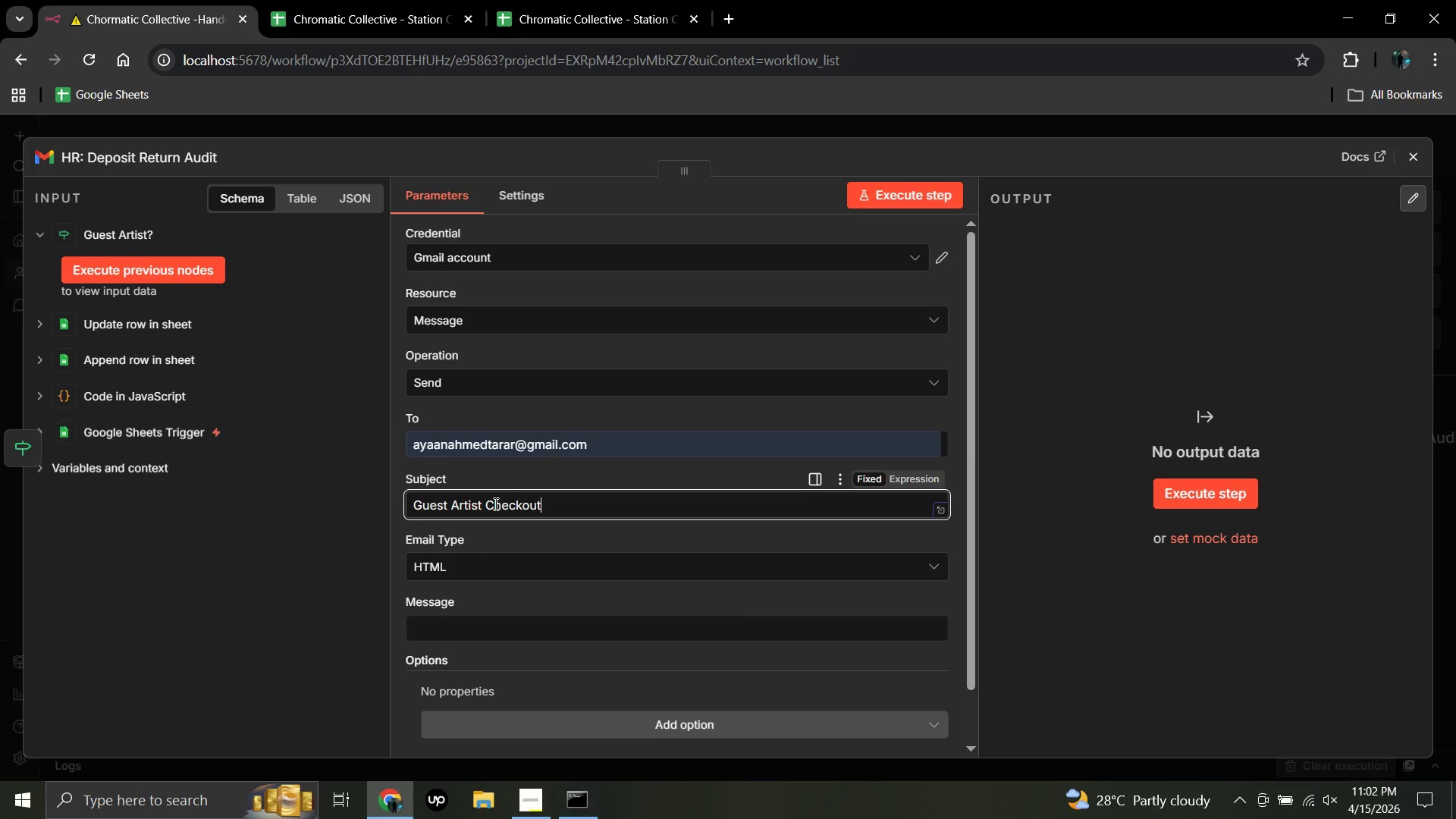 
wait(23.22)
 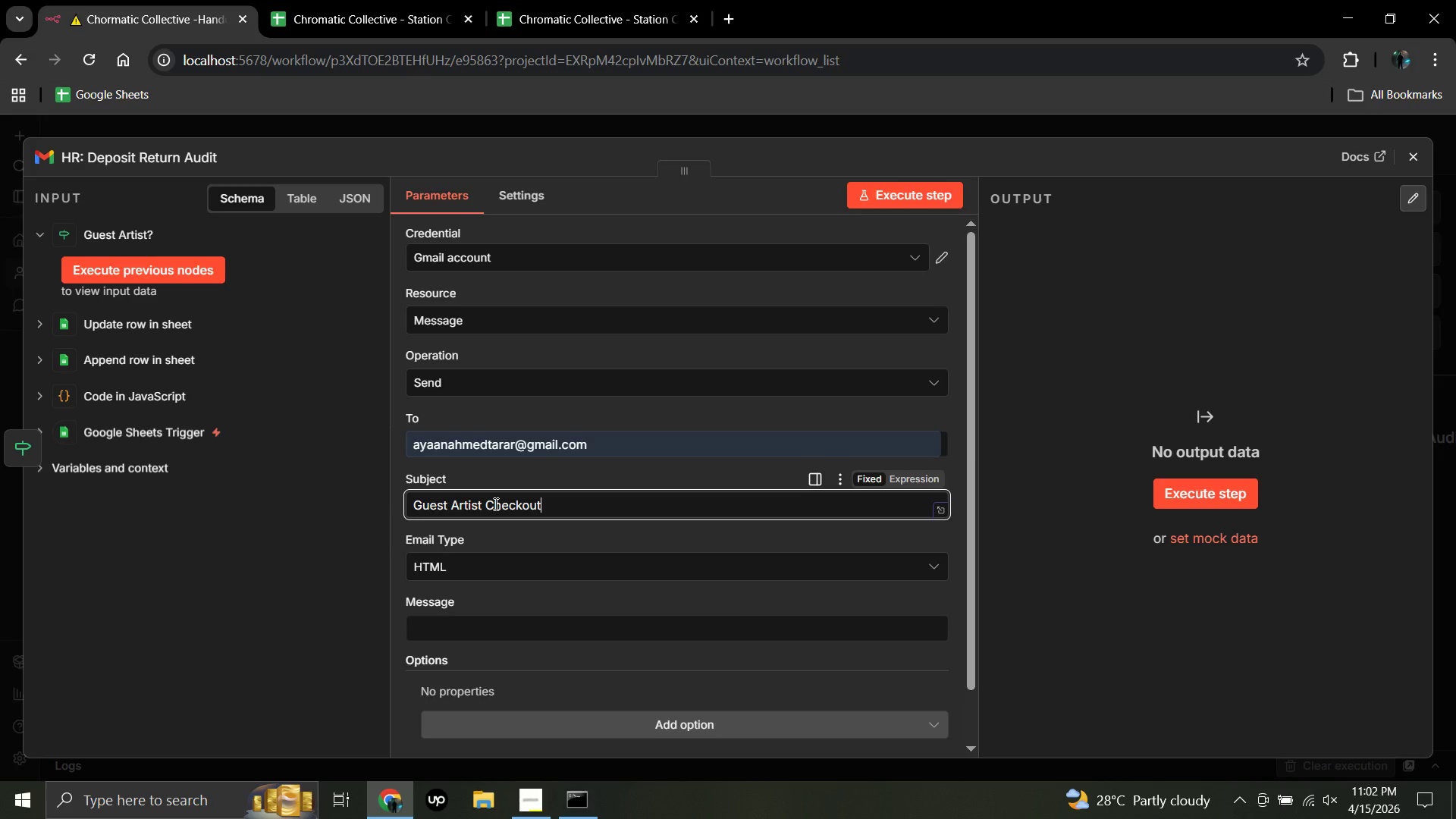 
key(Space)
 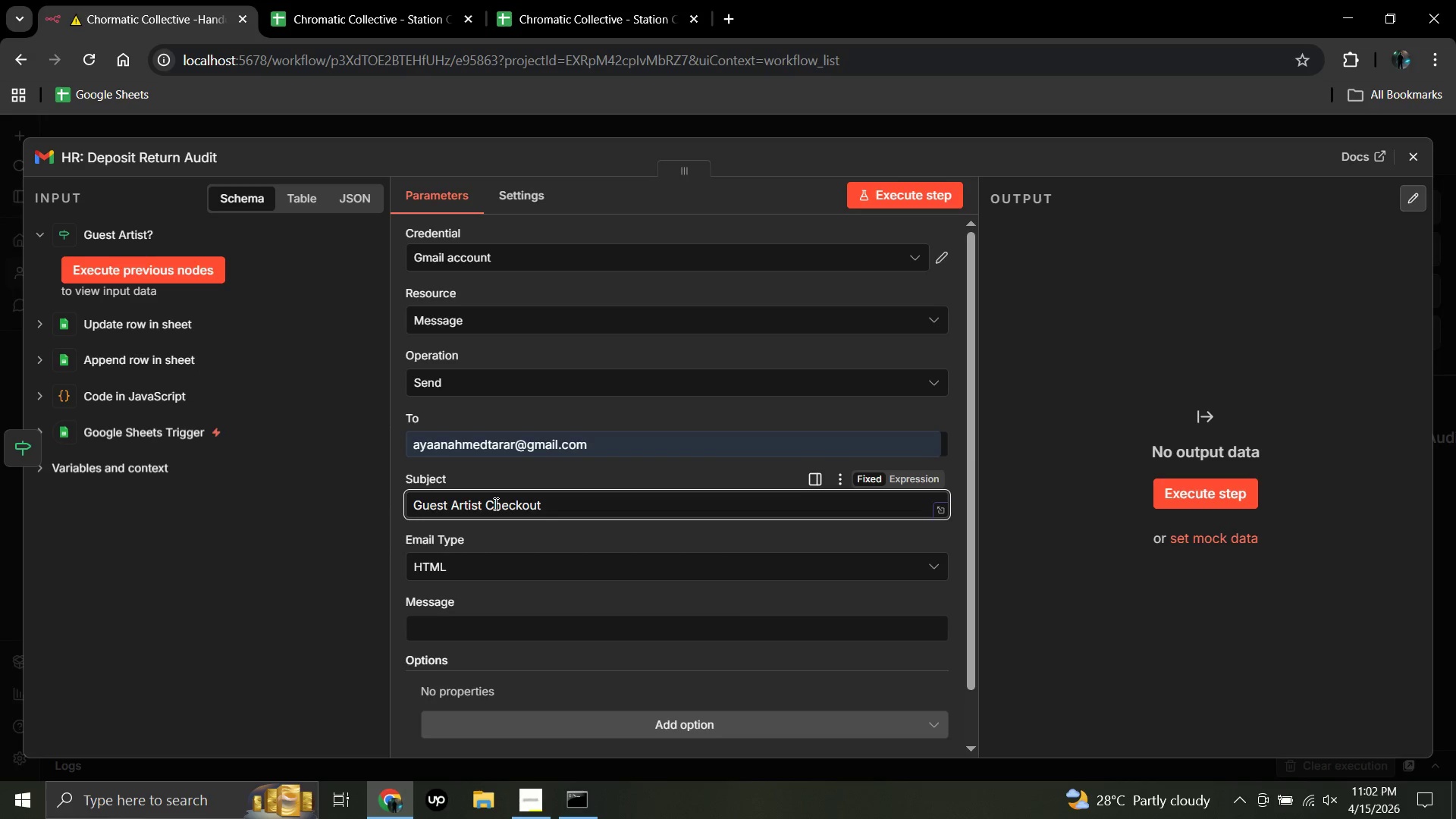 
key(Shift+Minus)
 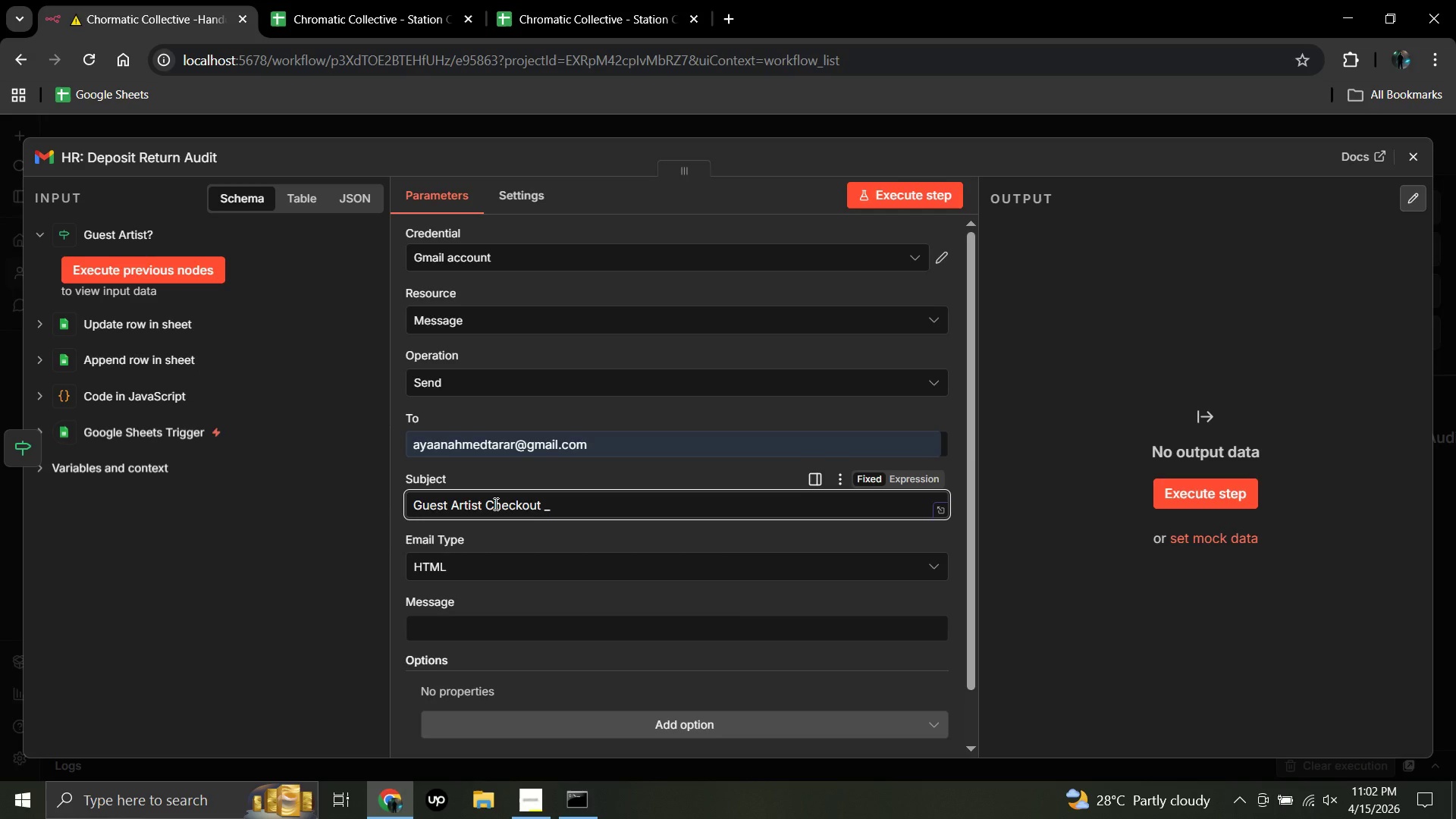 
key(Backspace)
 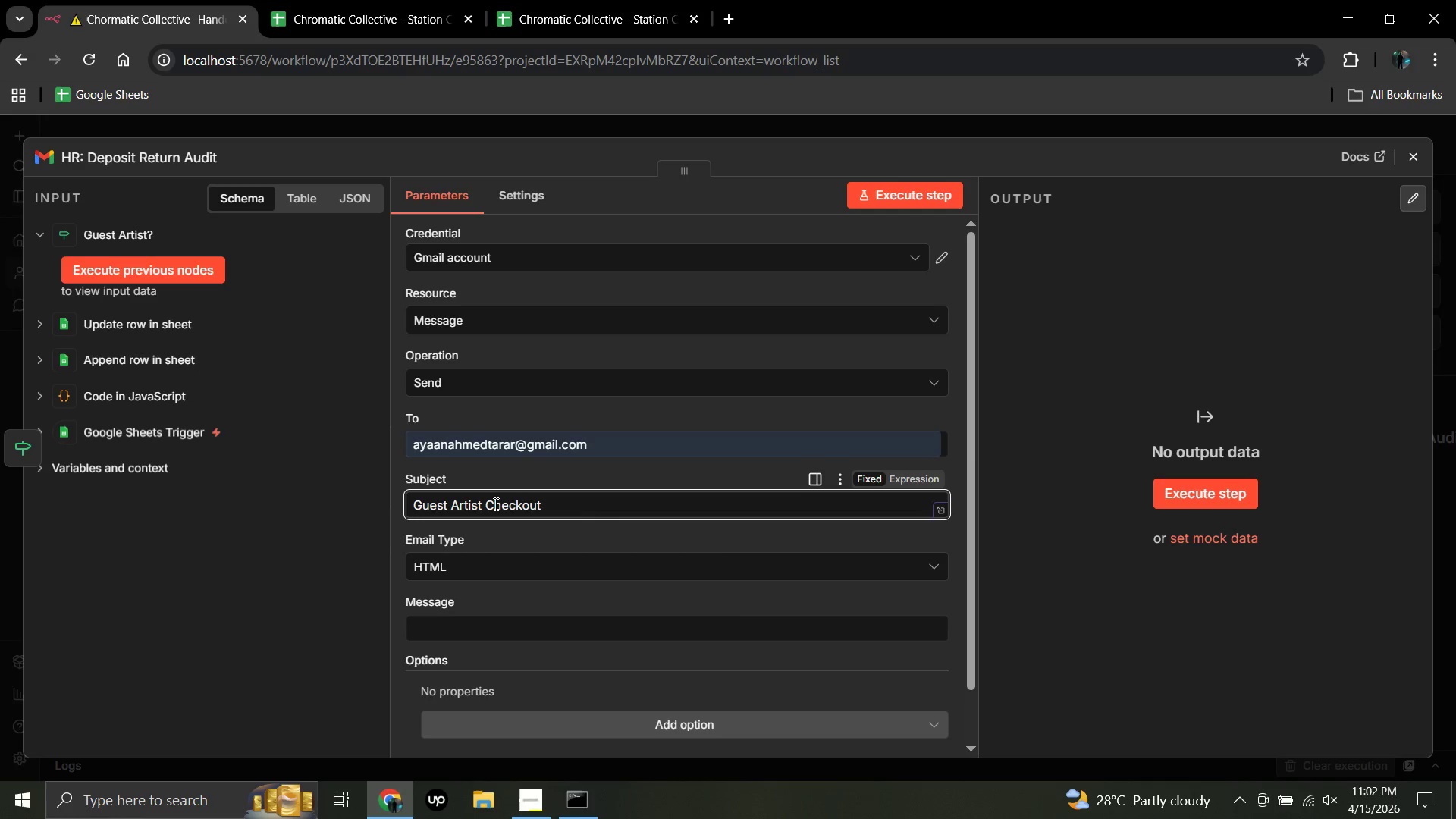 
key(Minus)
 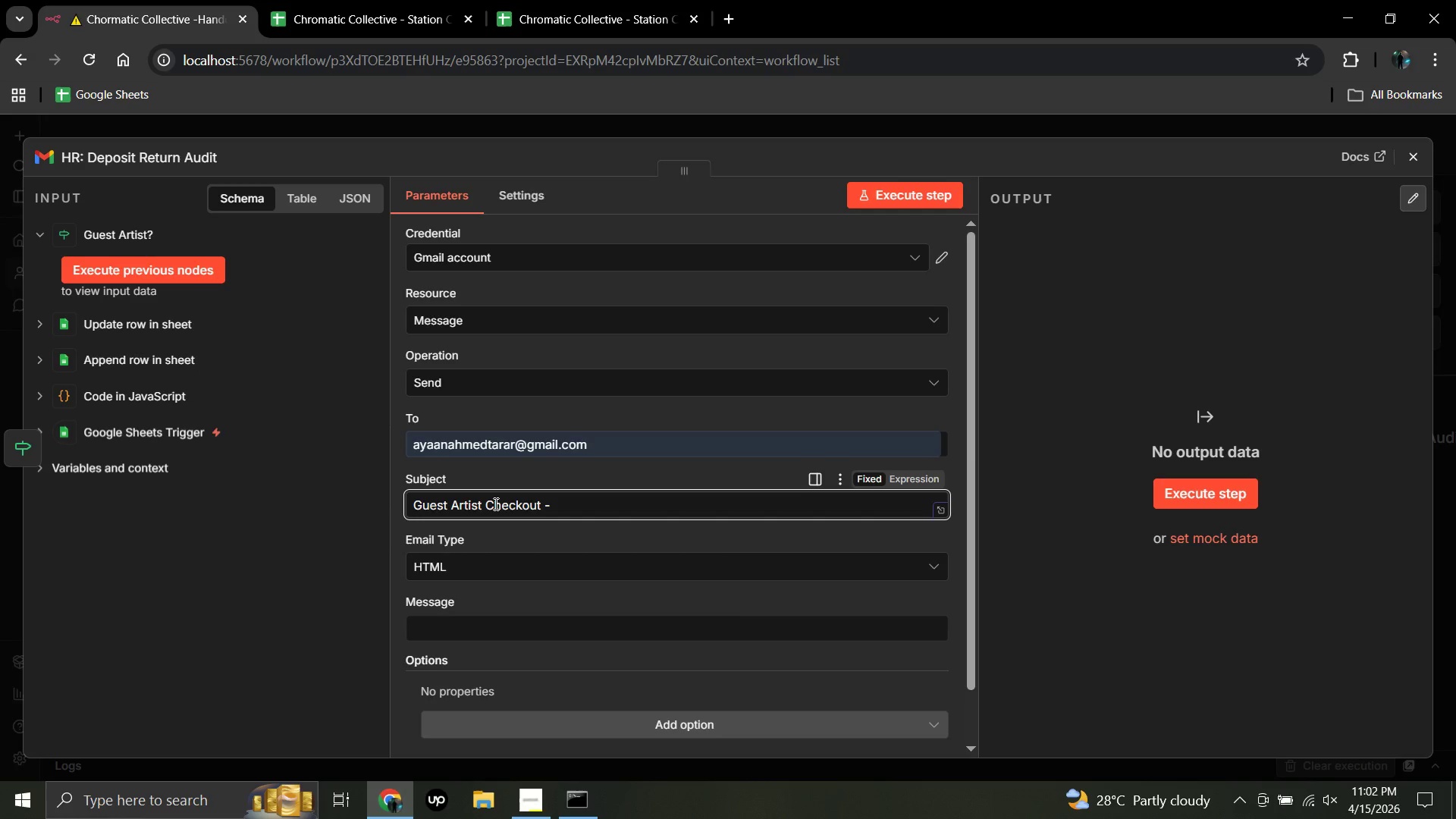 
key(Space)
 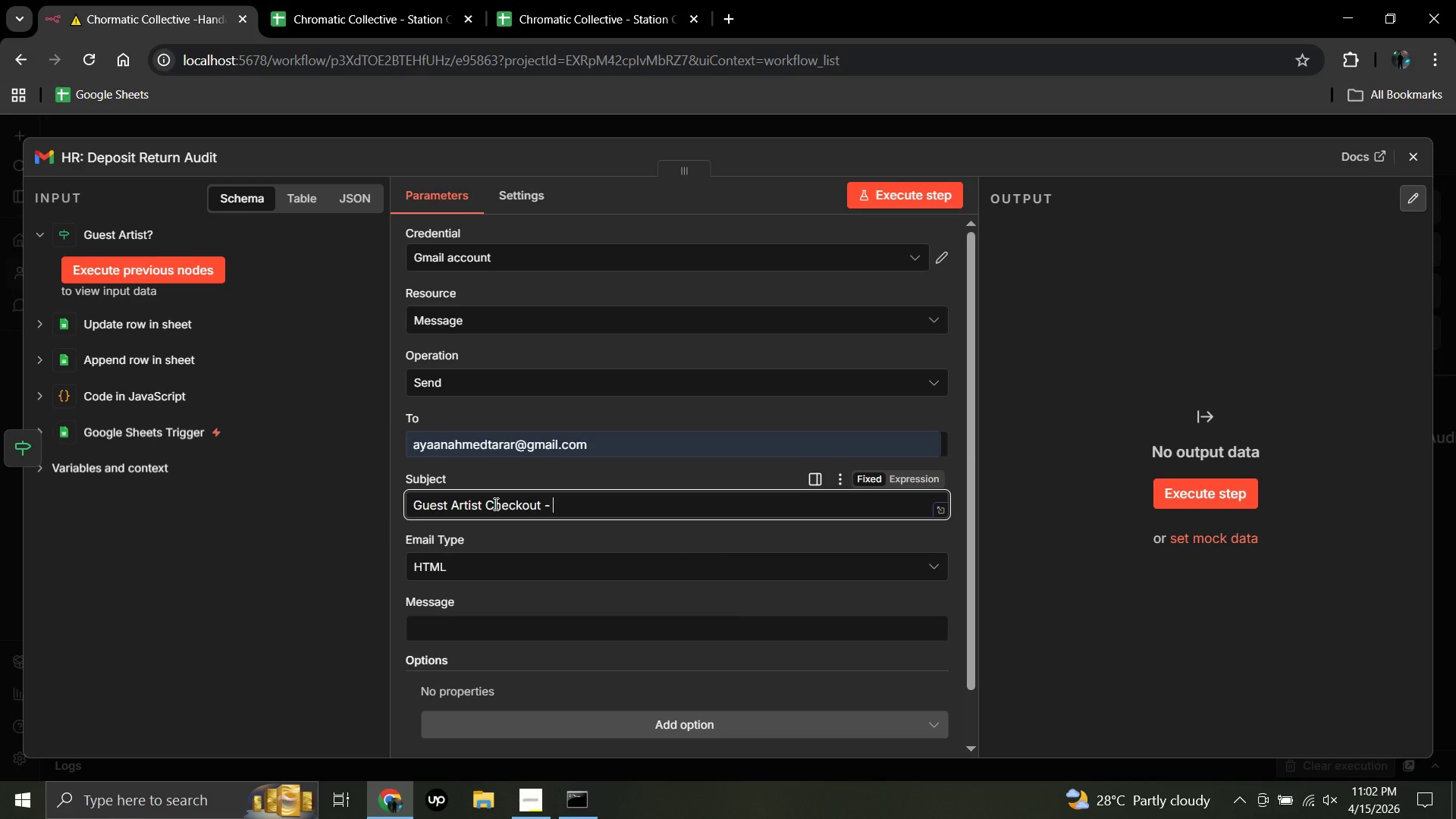 
key(CapsLock)
 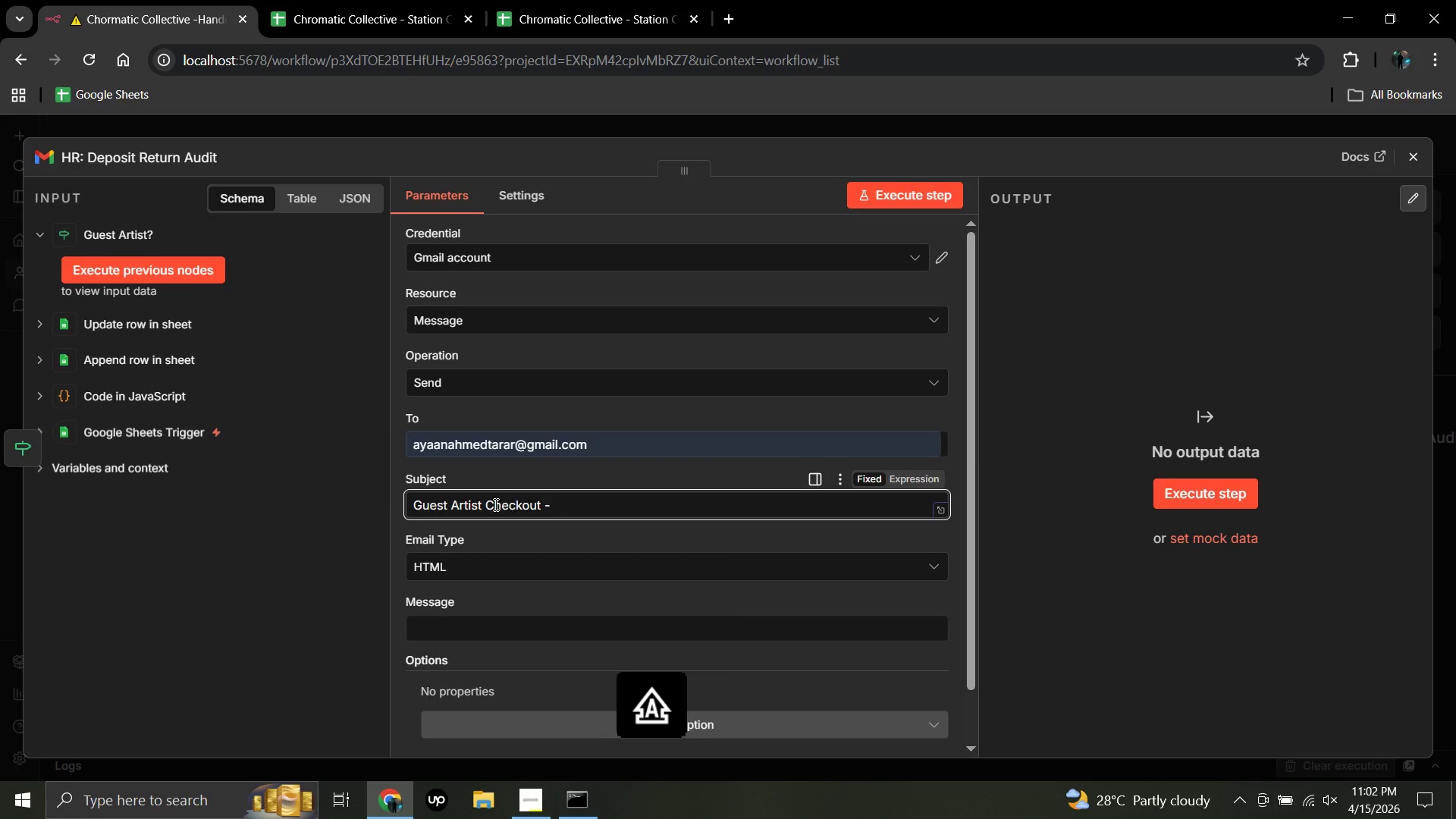 
key(D)
 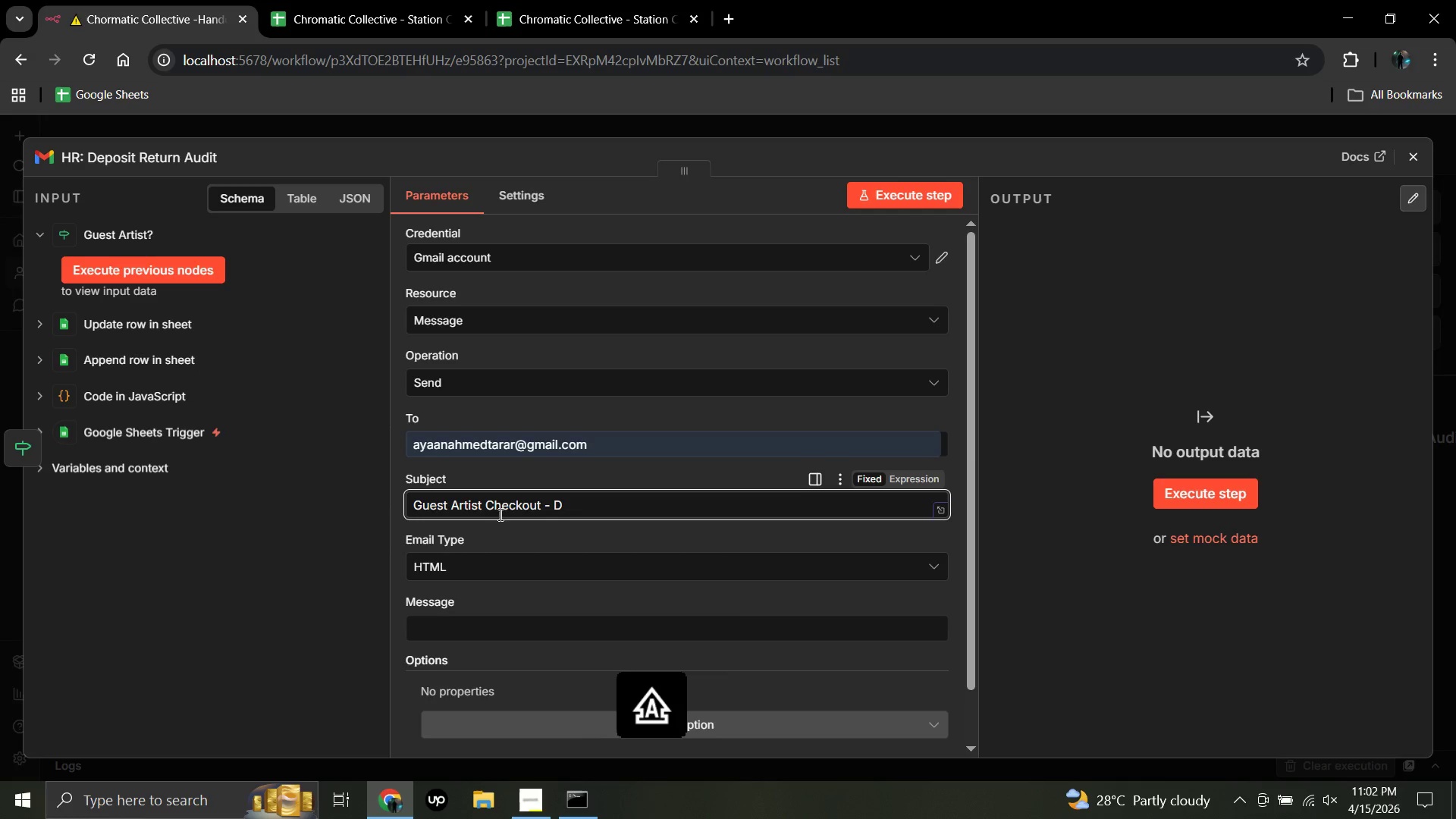 
type(eposit Return Audit Required)
 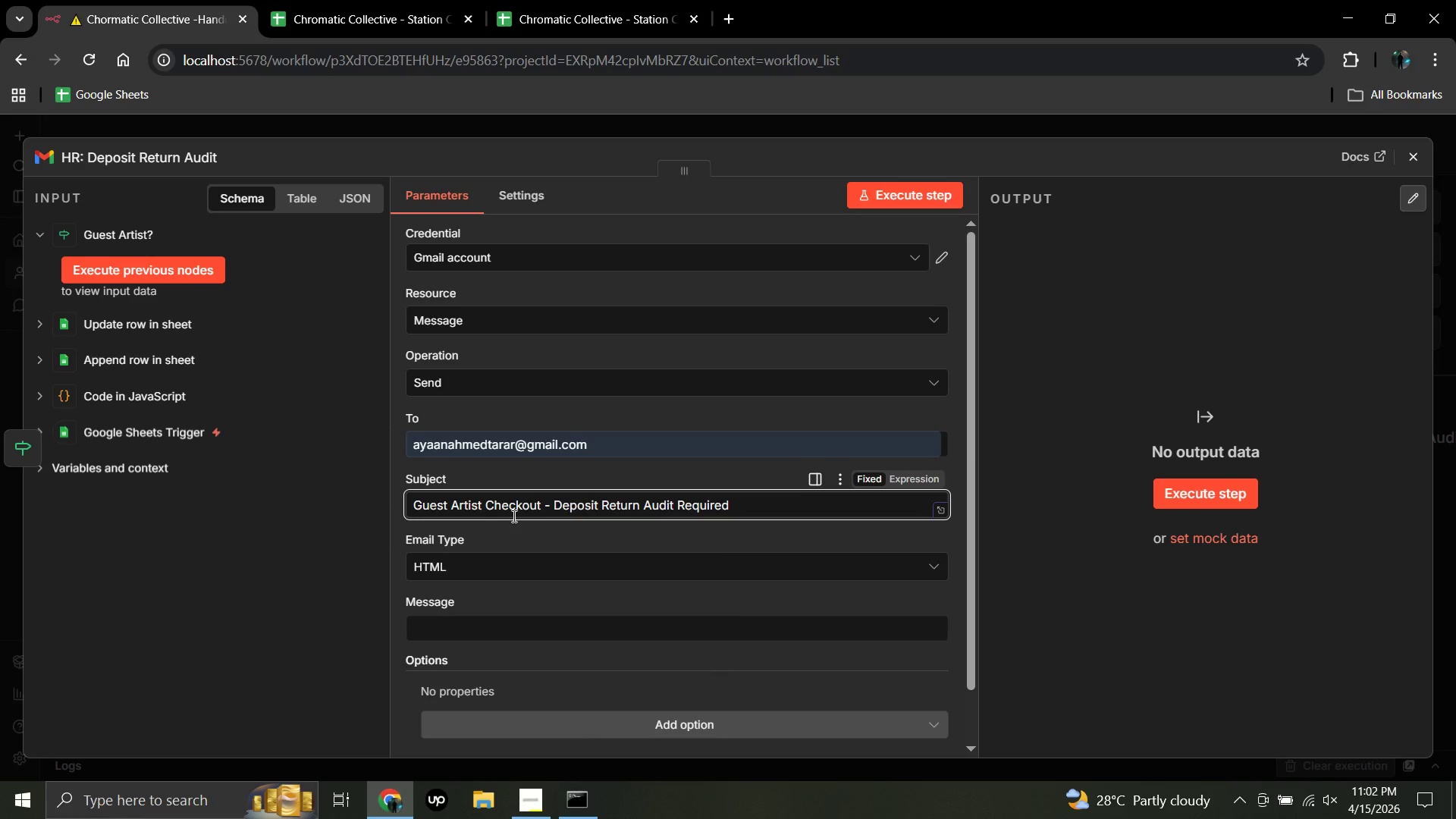 
wait(5.3)
 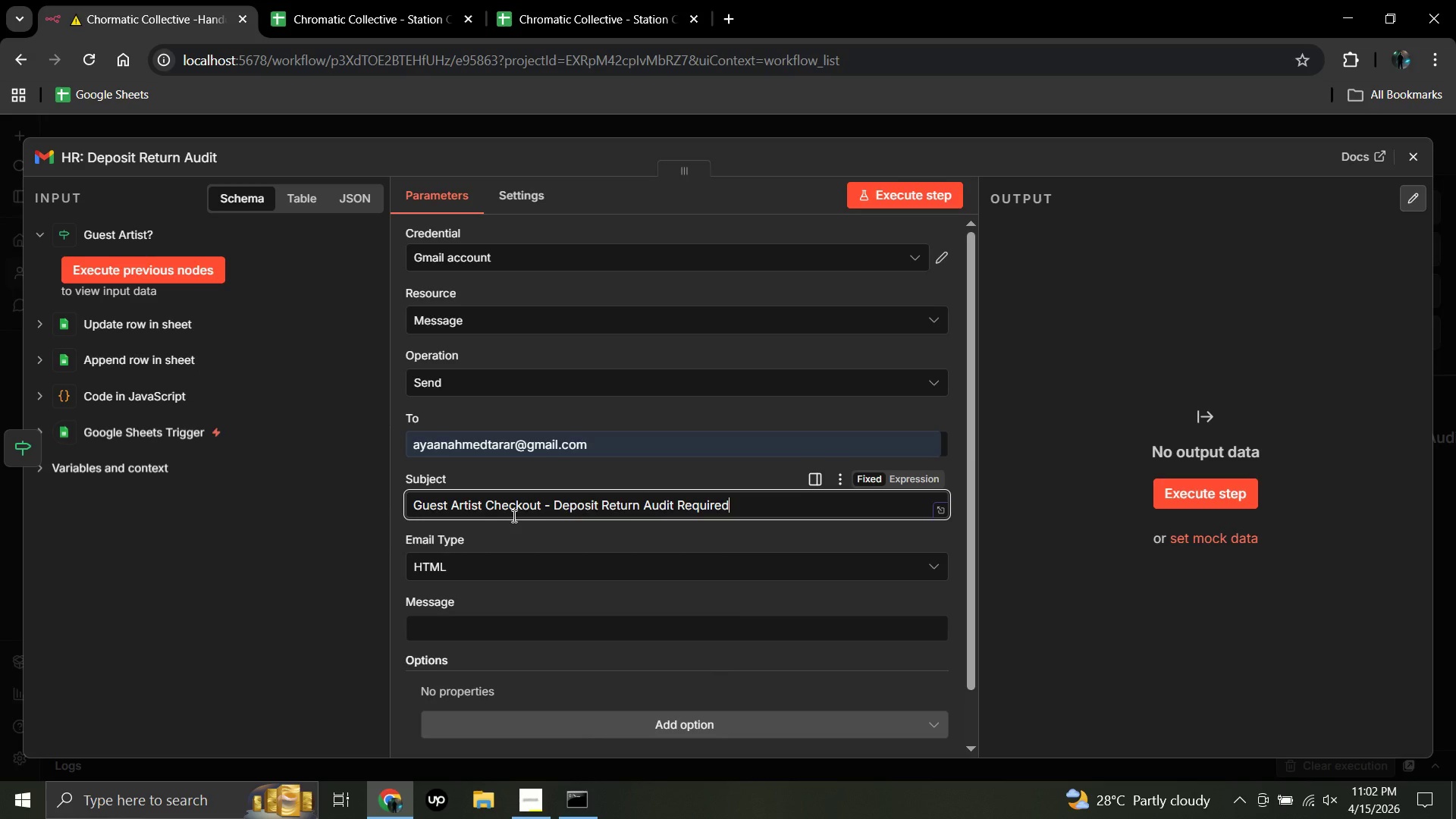 
key(Shift+Quote)
 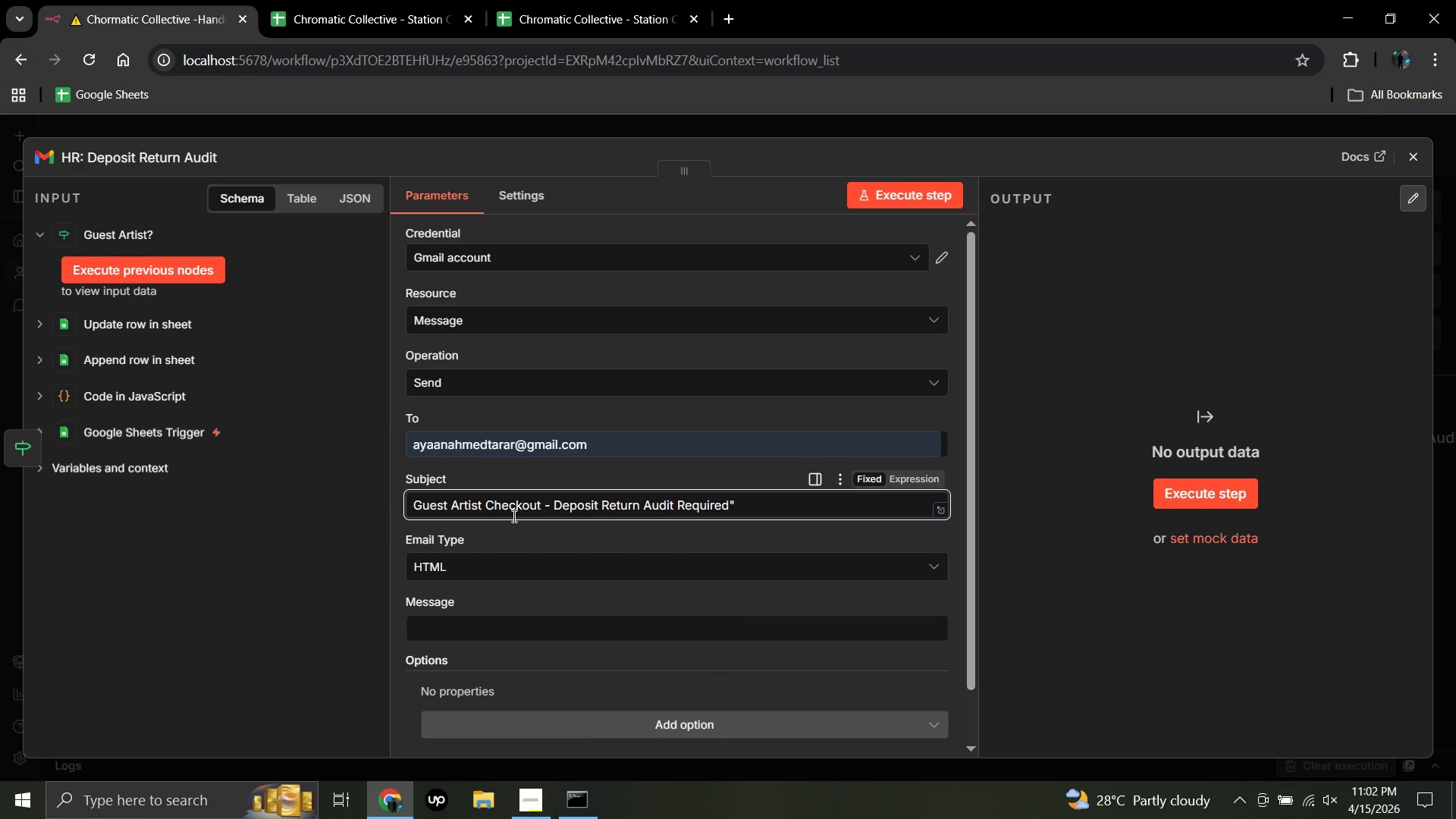 
key(Backspace)
 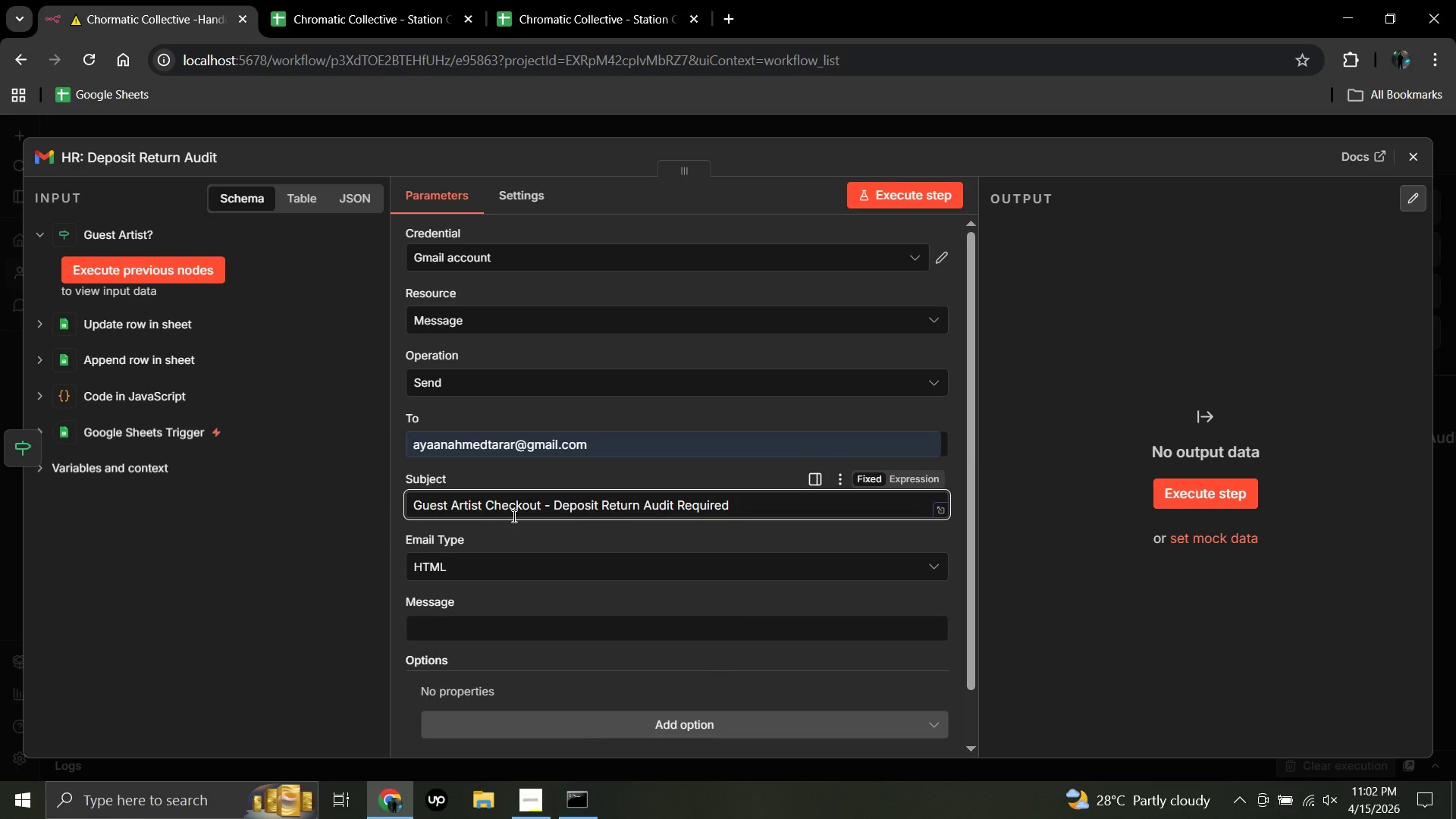 
key(Shift+Period)
 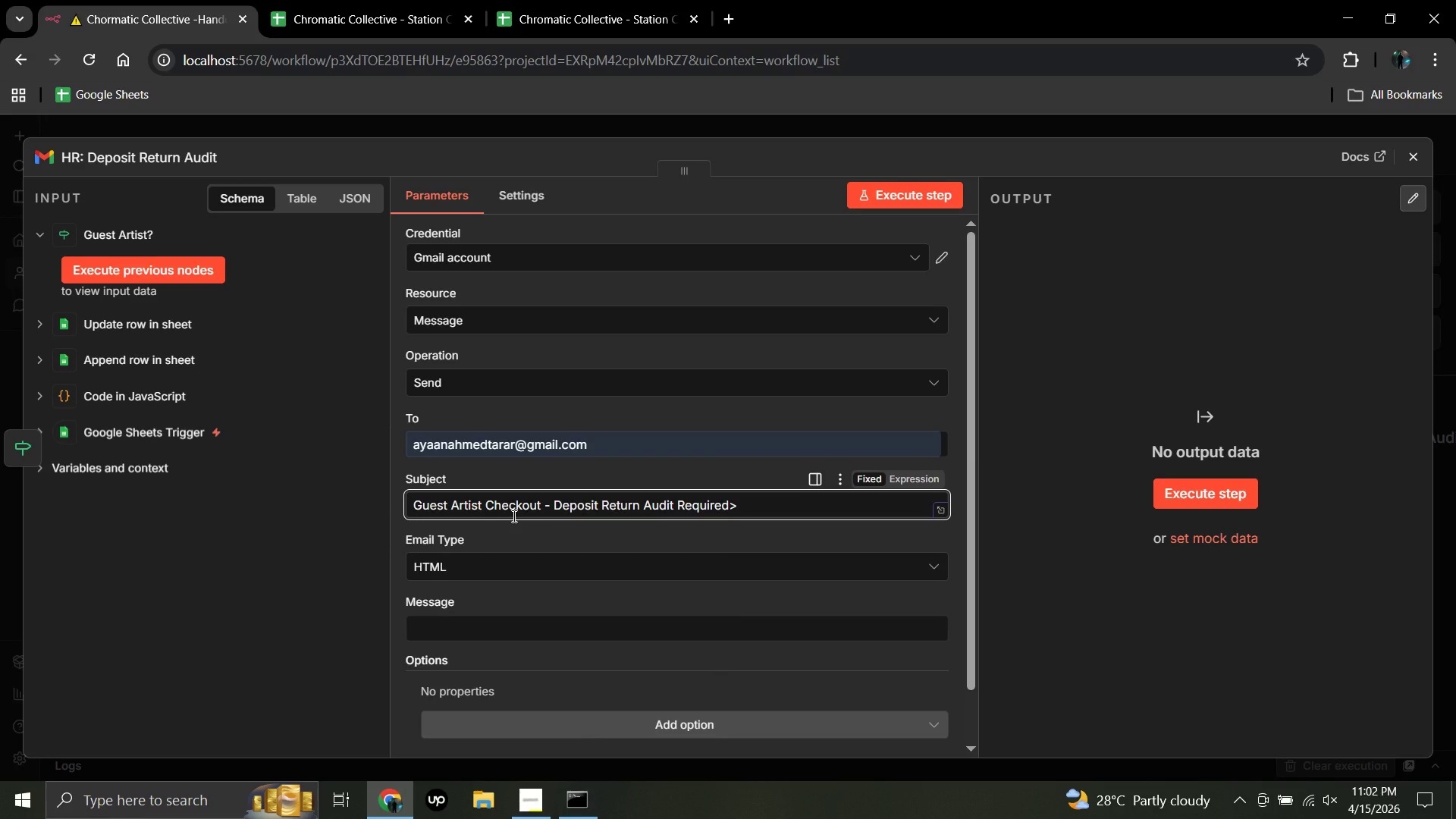 
key(Backspace)
 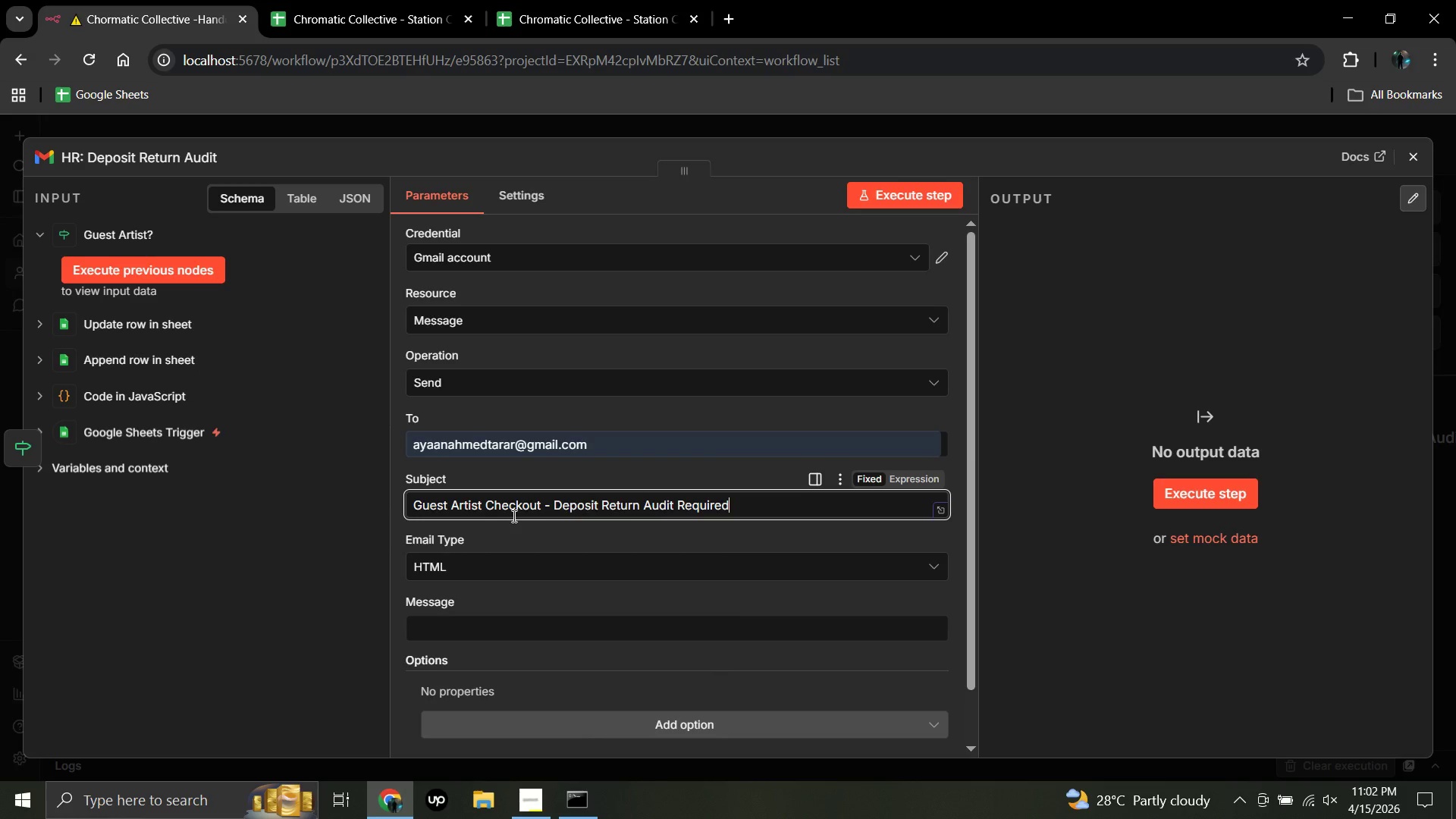 
key(Shift+Semicolon)
 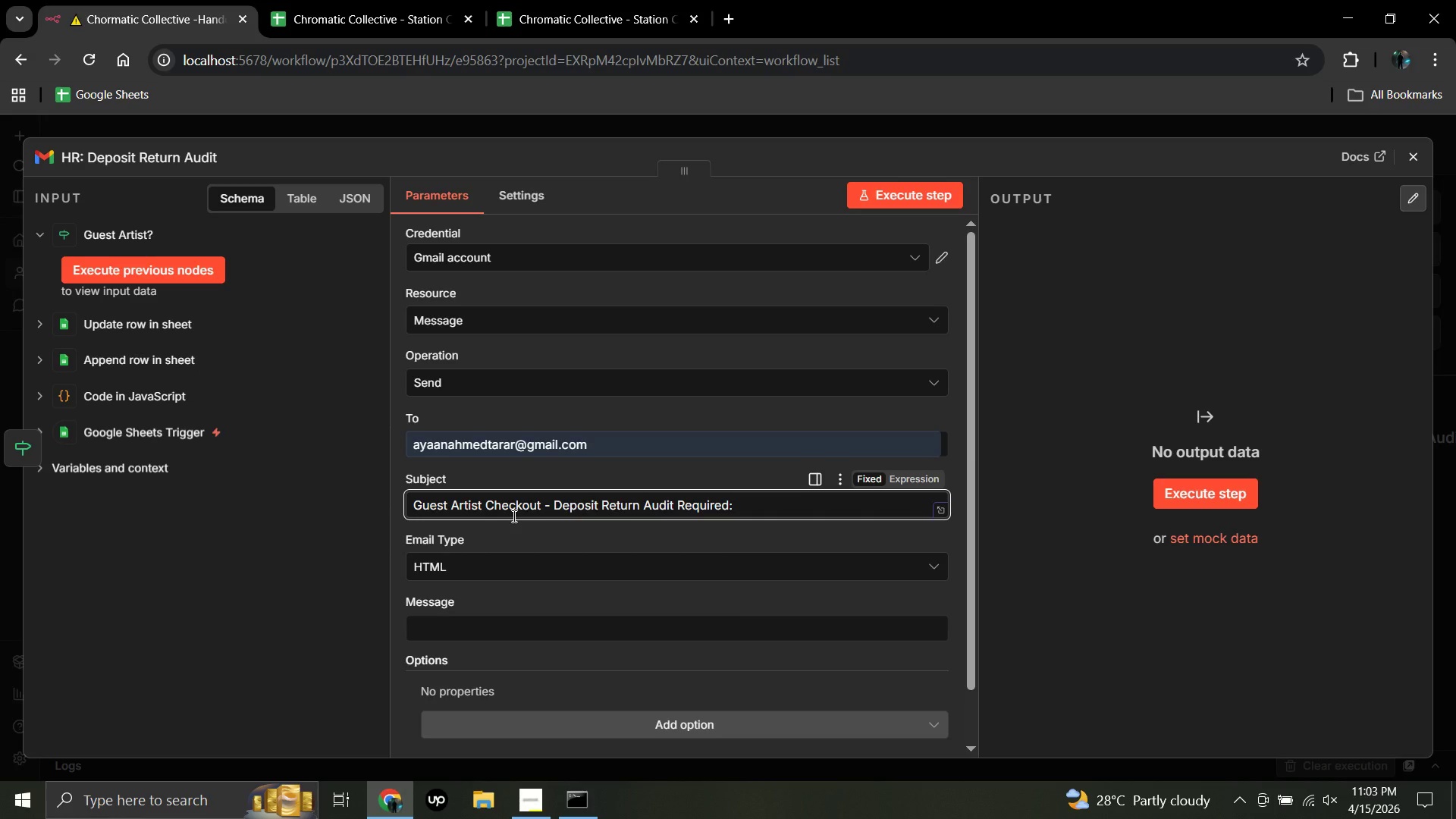 
type( Station {{)
 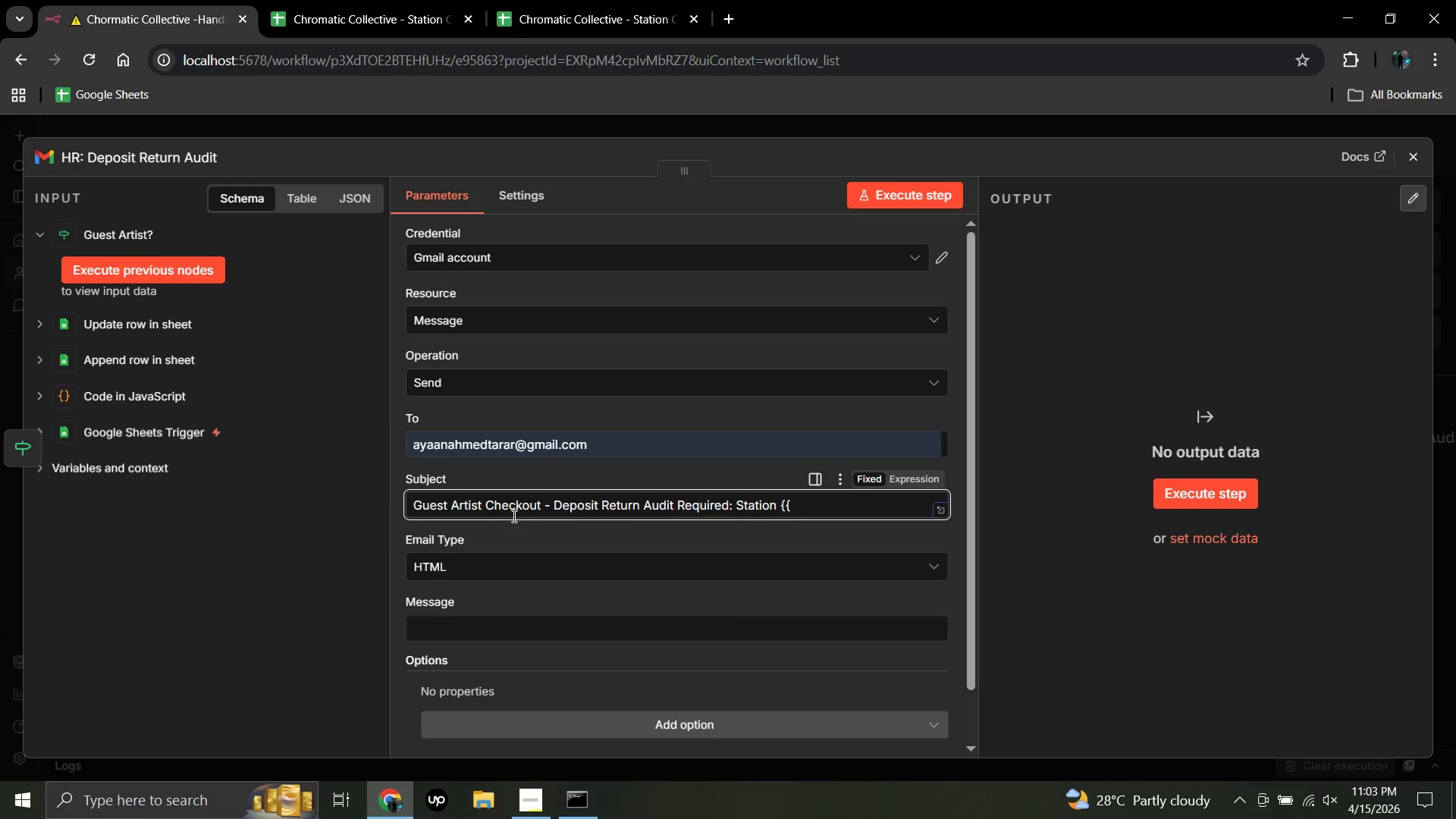 
key(Shift+4)
 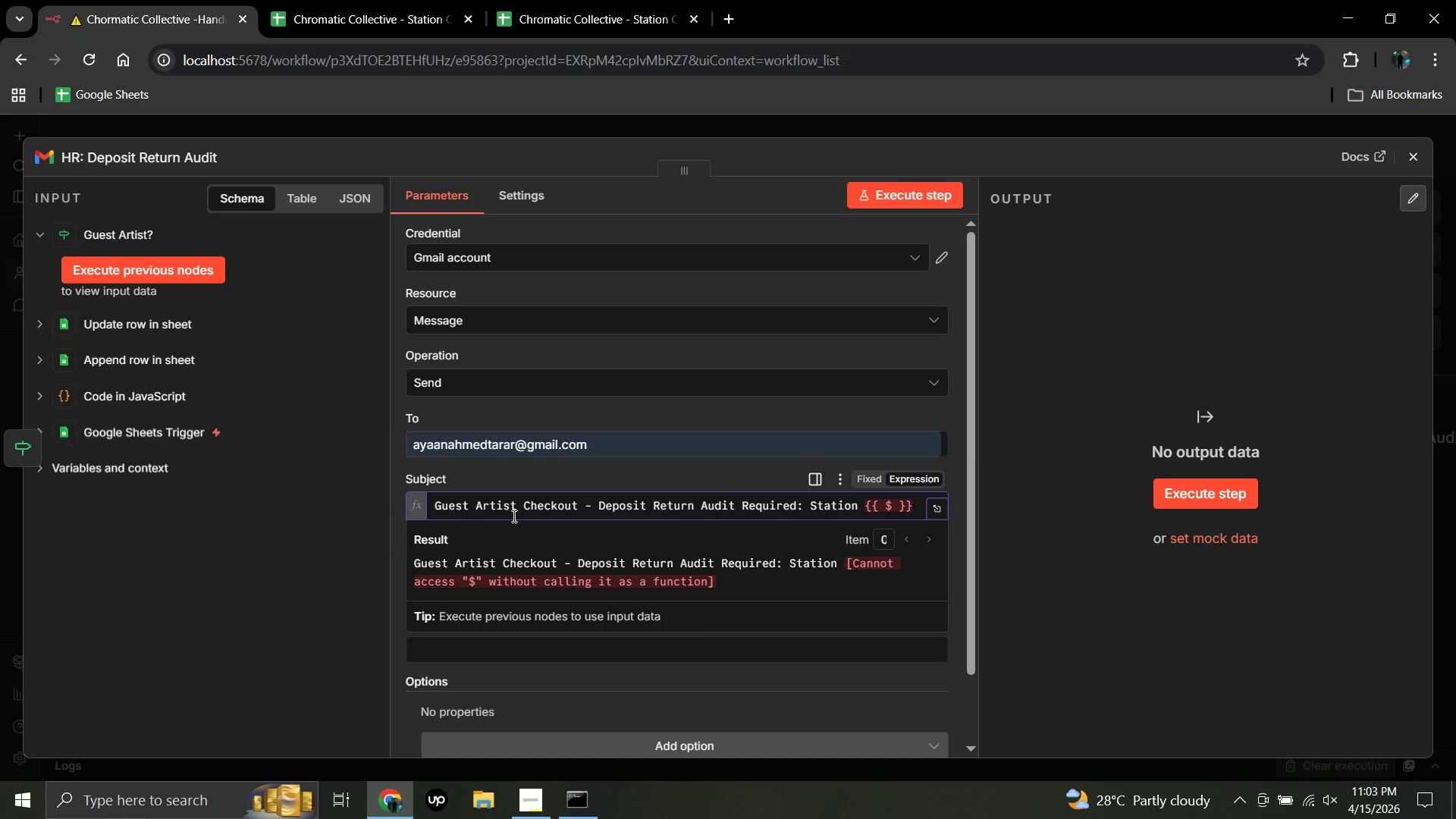 
wait(5.12)
 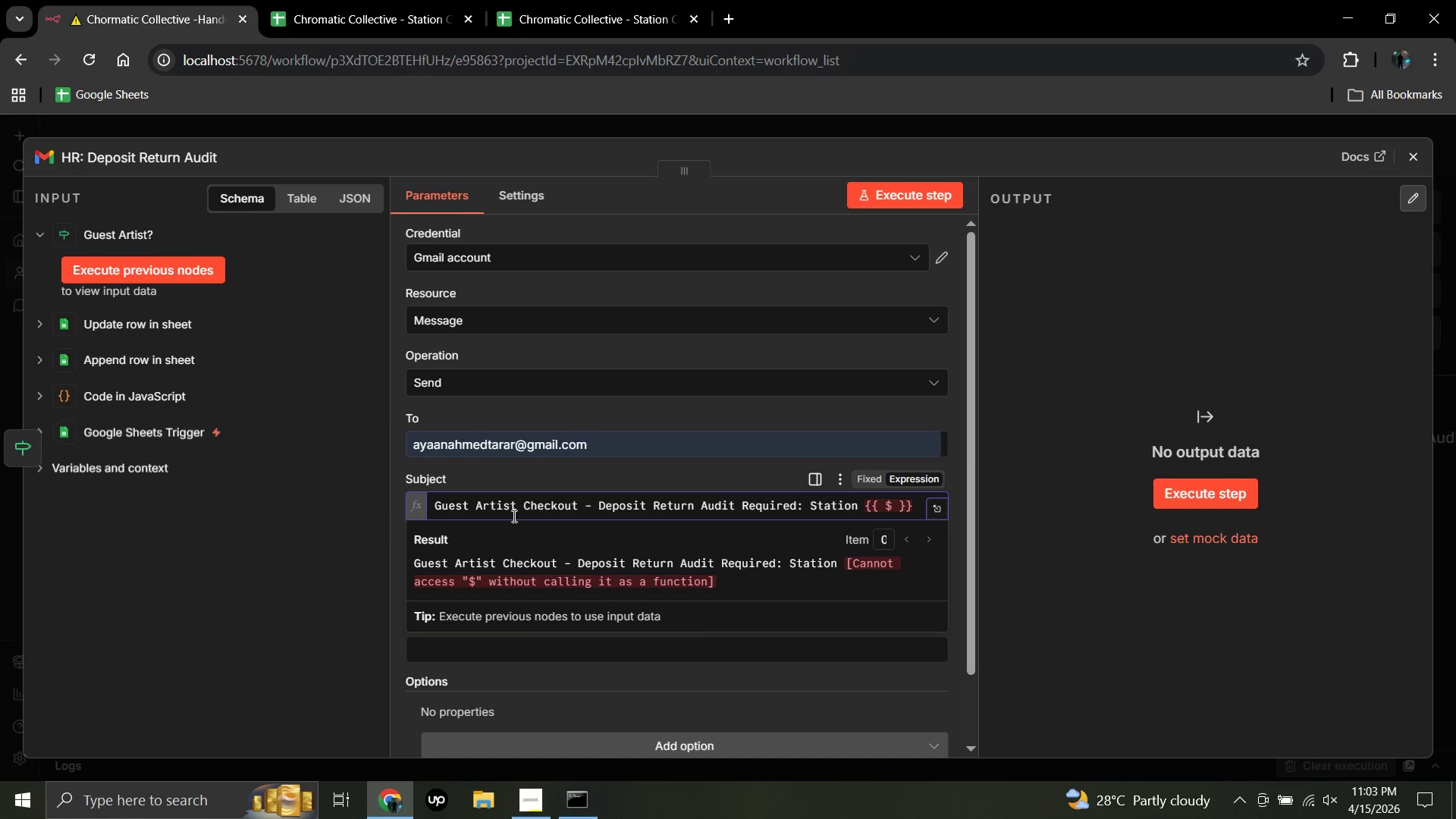 
key(Shift+9)
 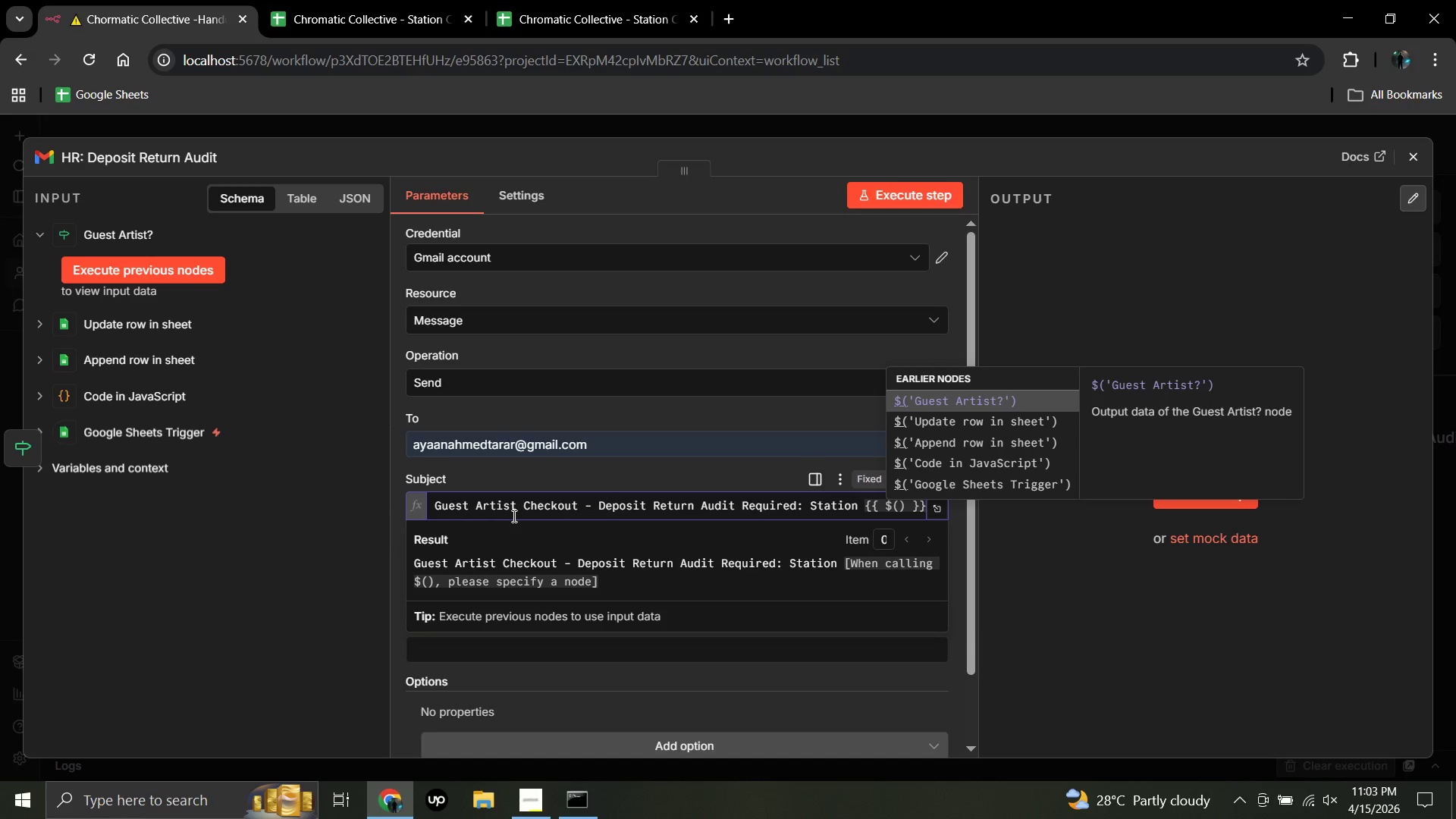 
key(Quote)
 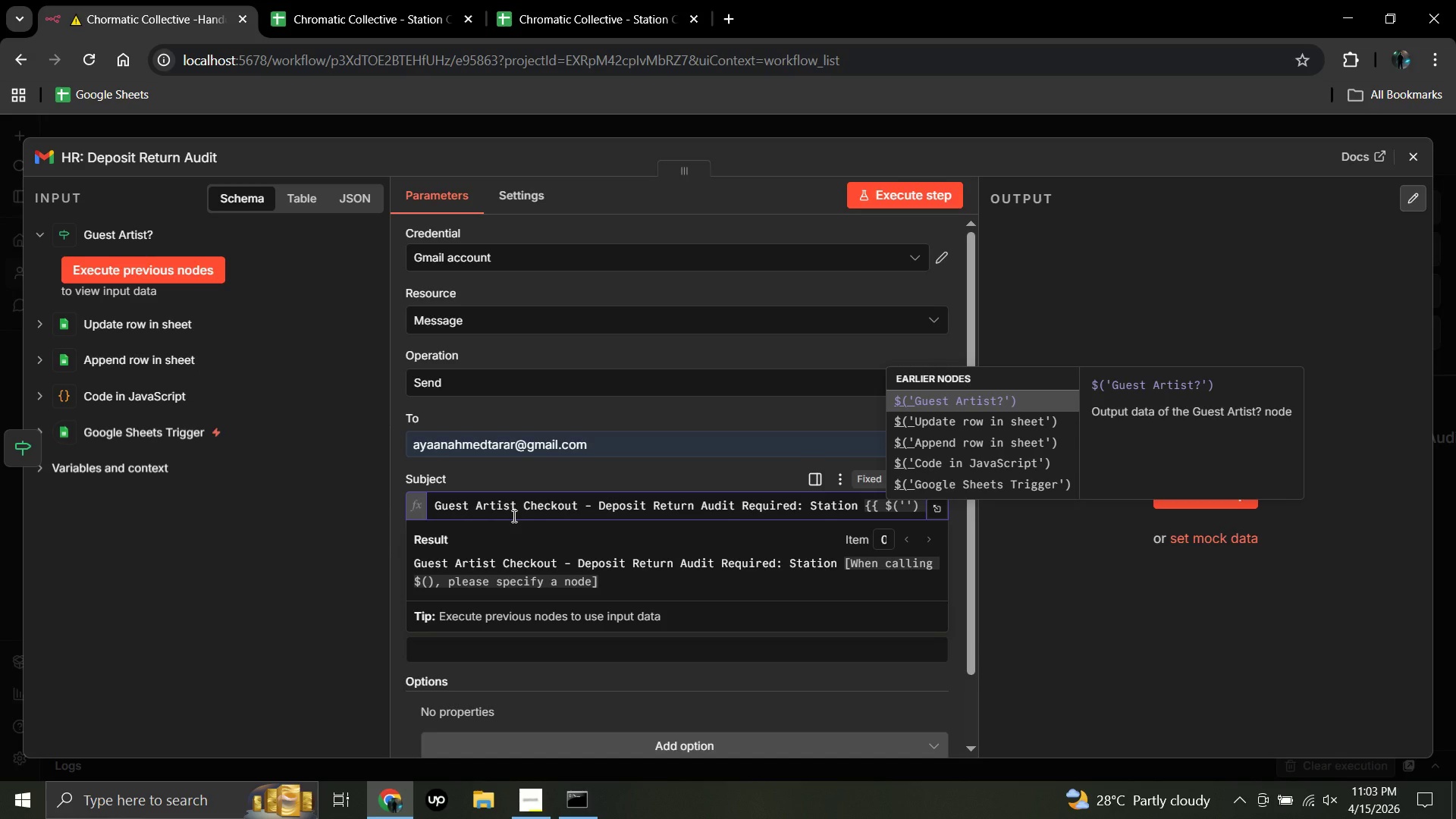 
type(Parson)
 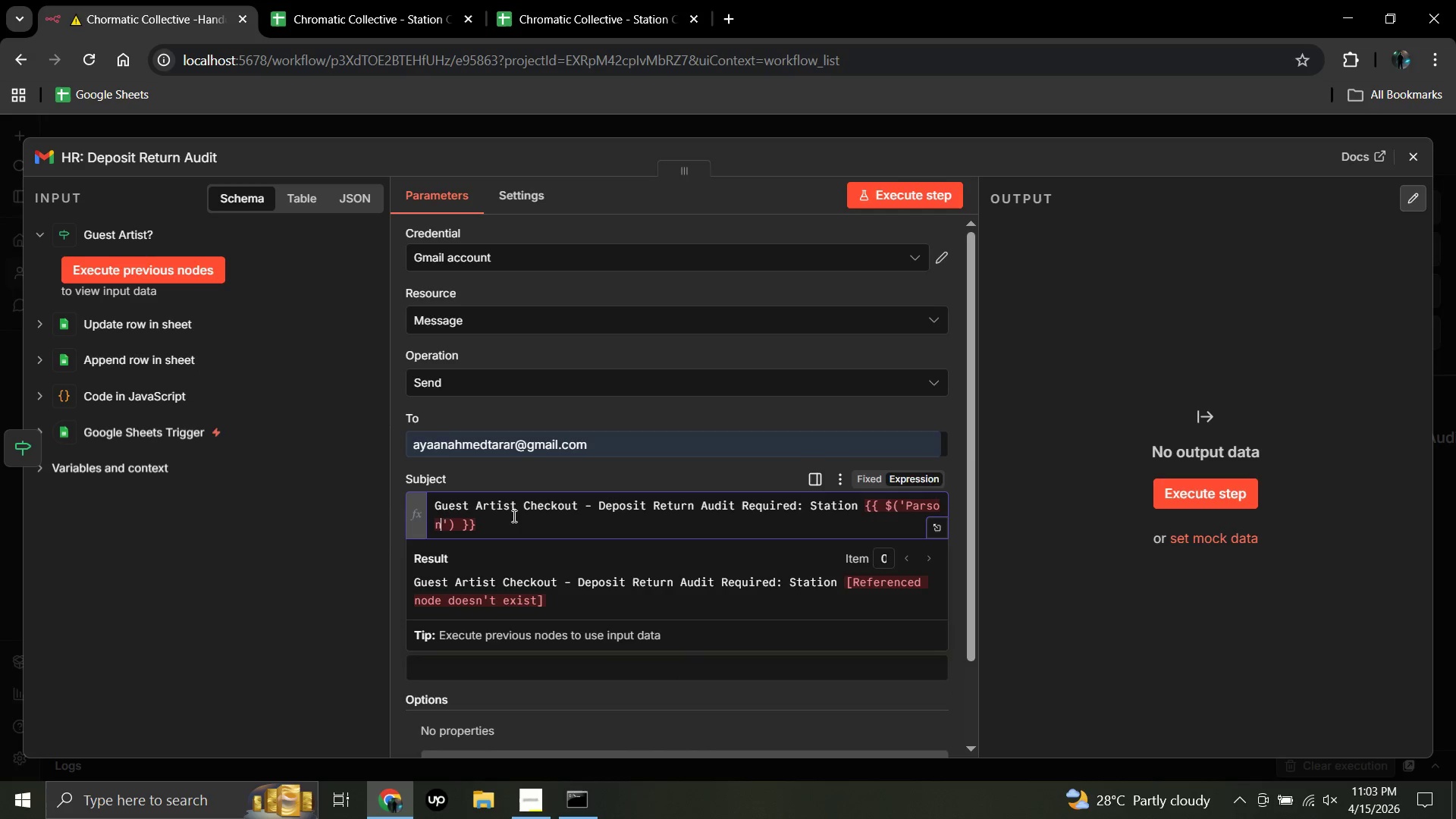 
wait(6.64)
 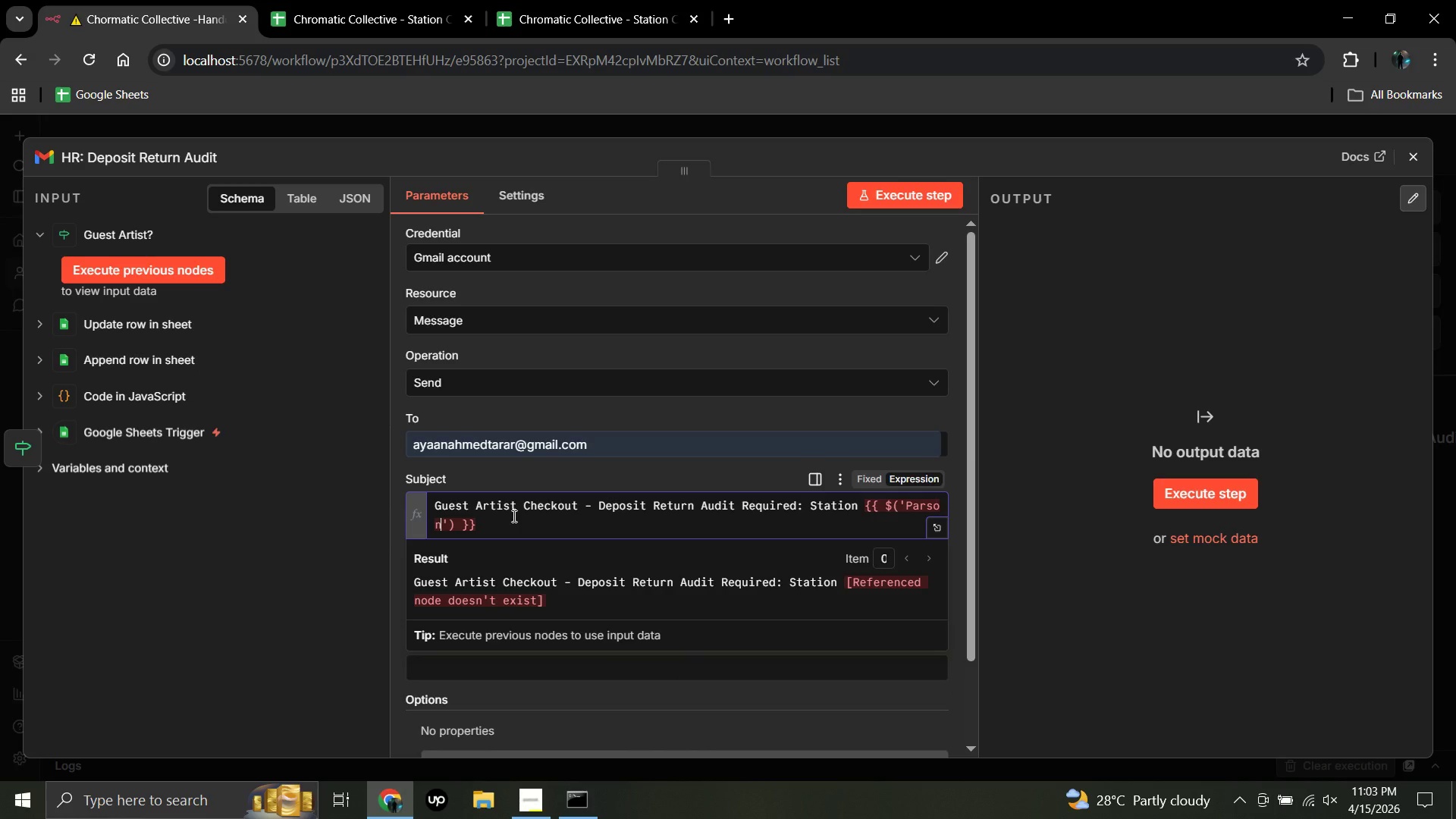 
key(Backspace)
 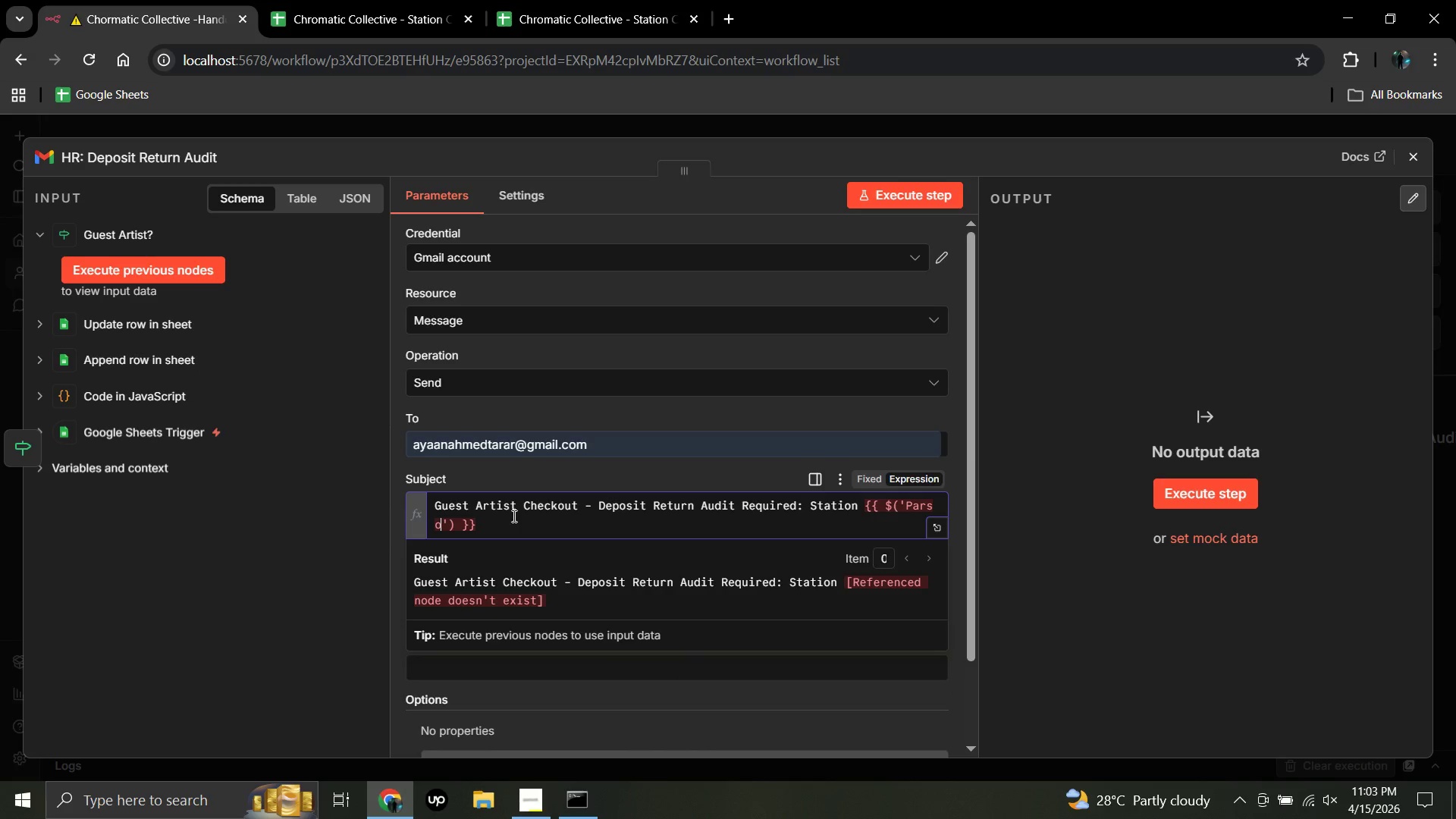 
key(Backspace)
 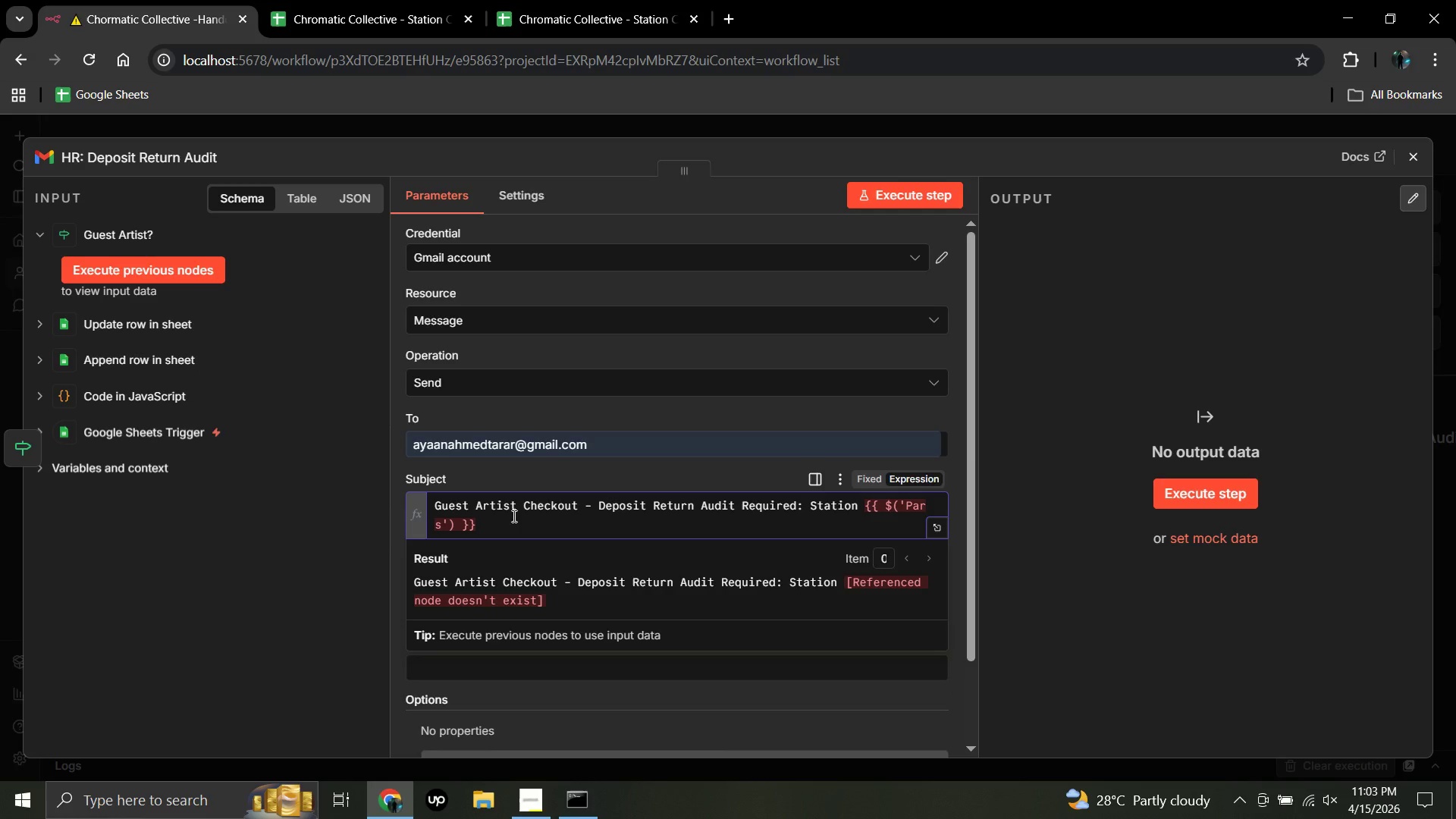 
type(e Form Data)
 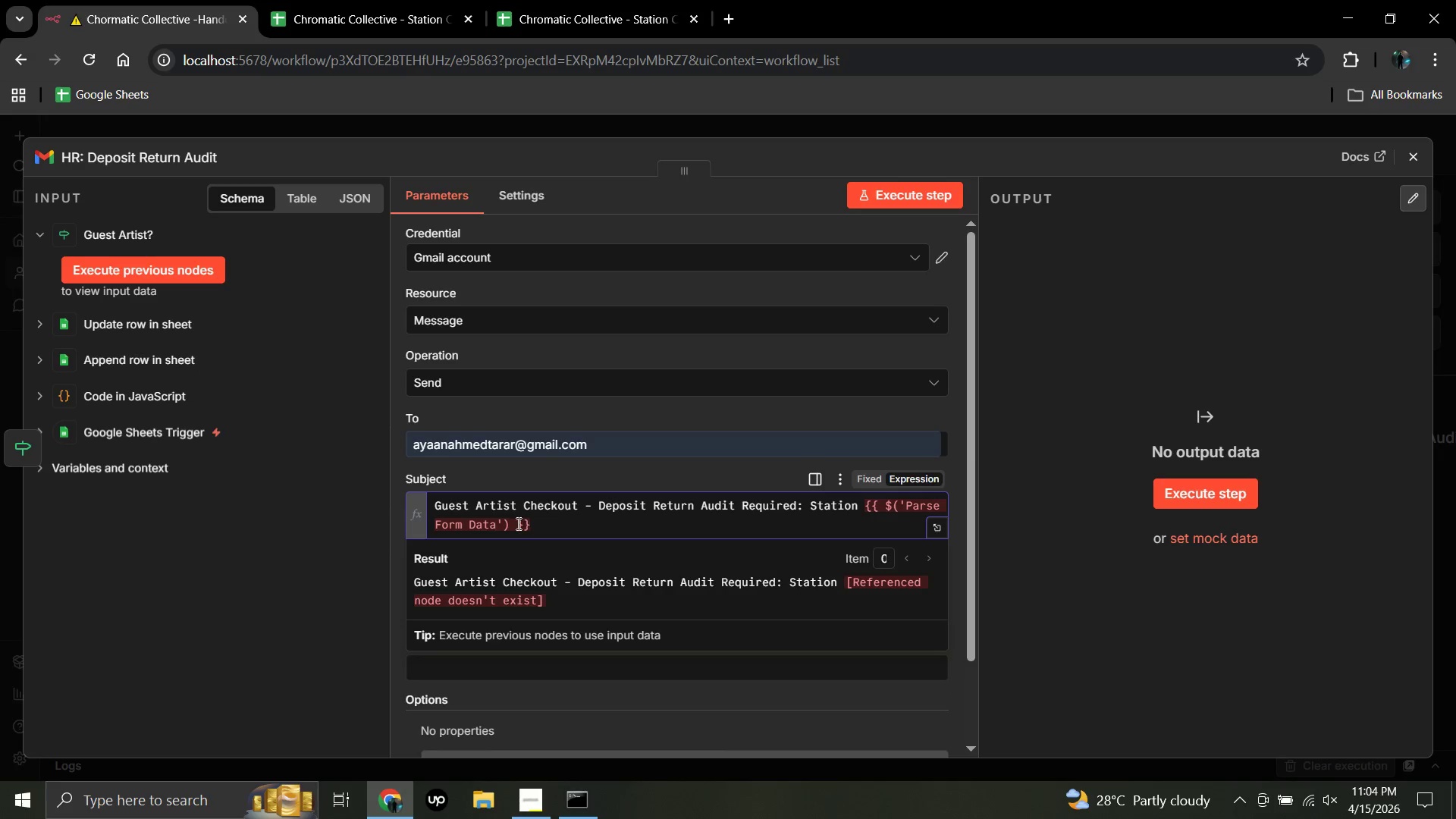 
left_click([509, 526])
 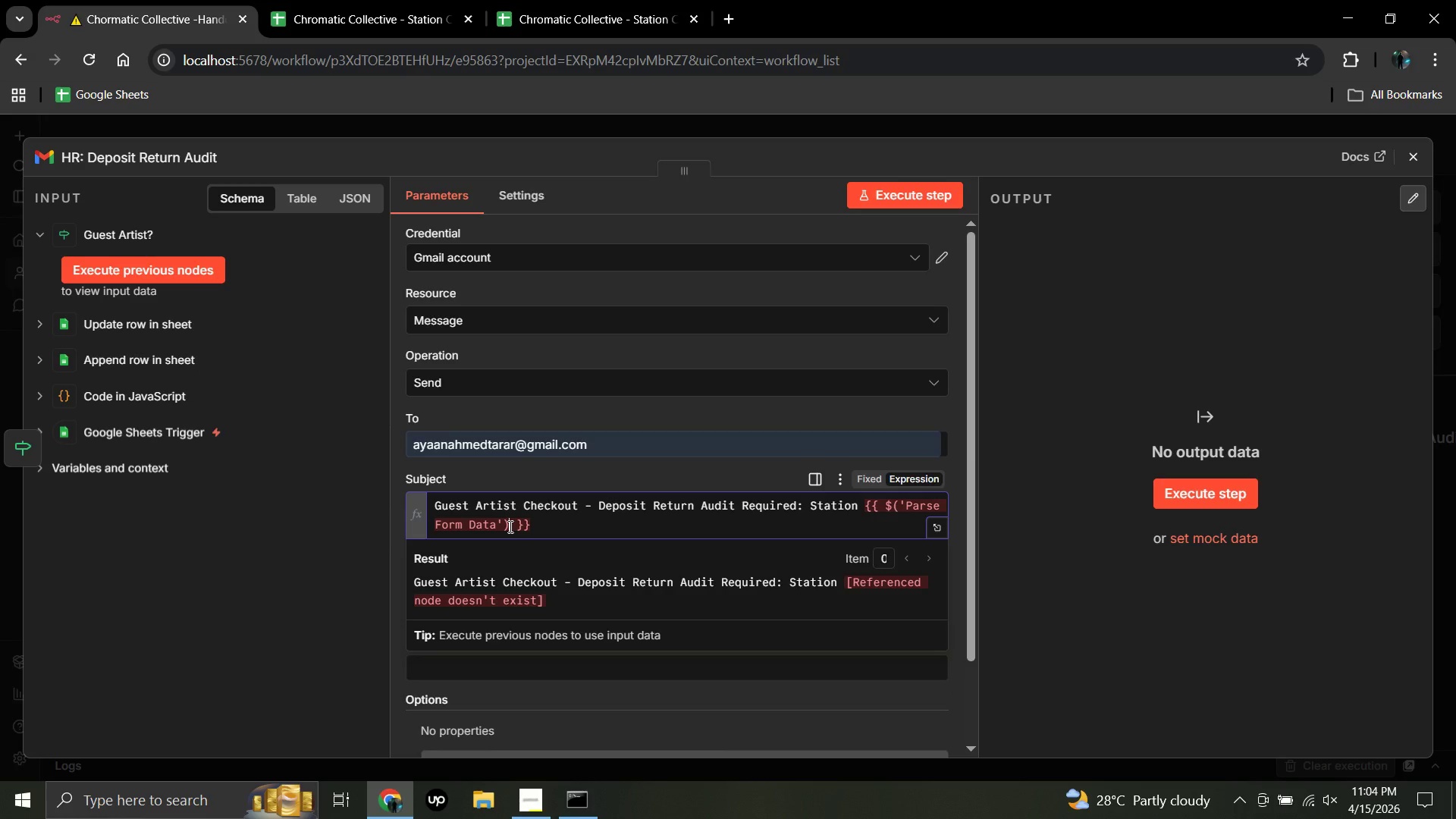 
type(.item.json.station)
 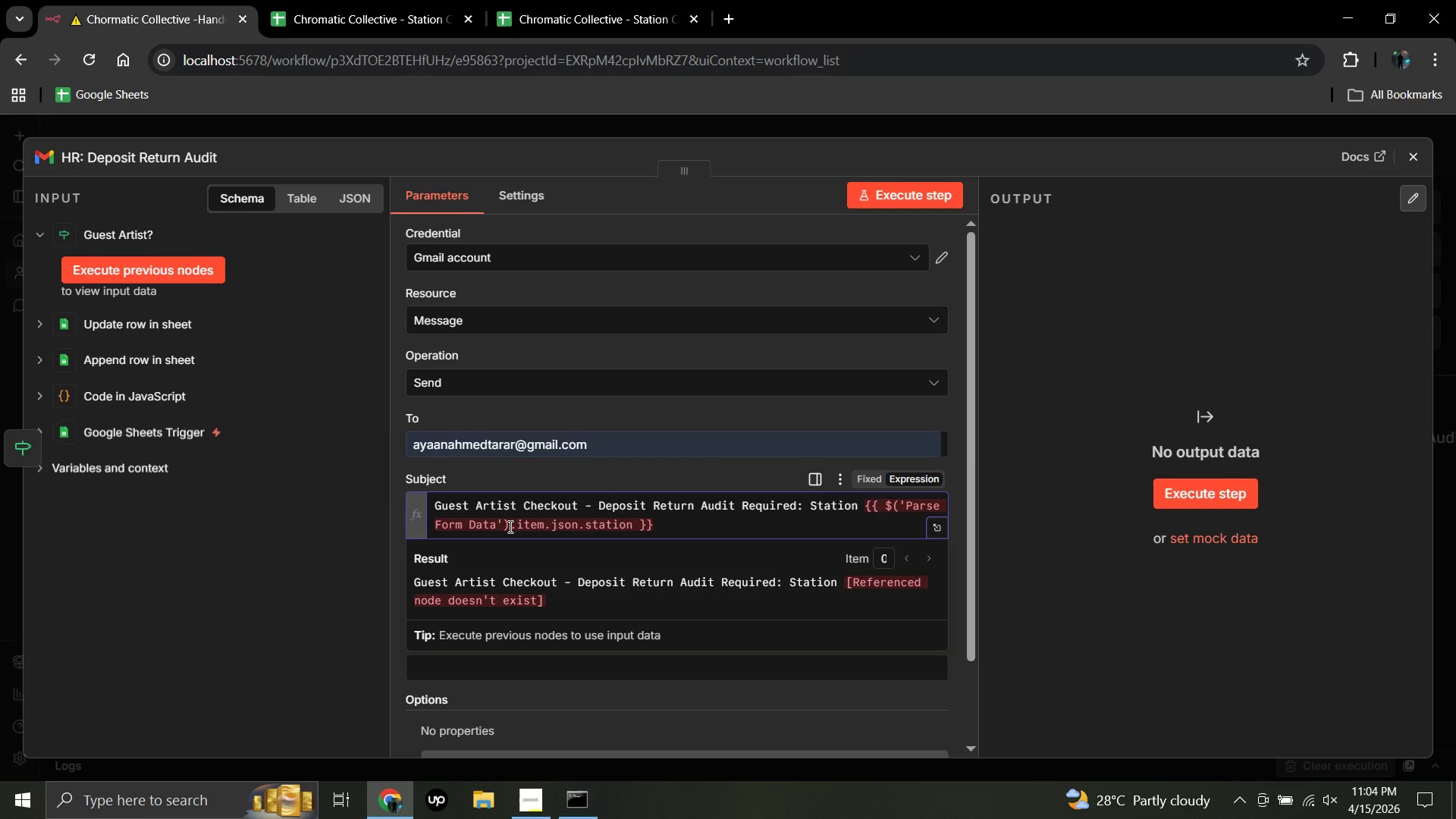 
key(Shift+0)
 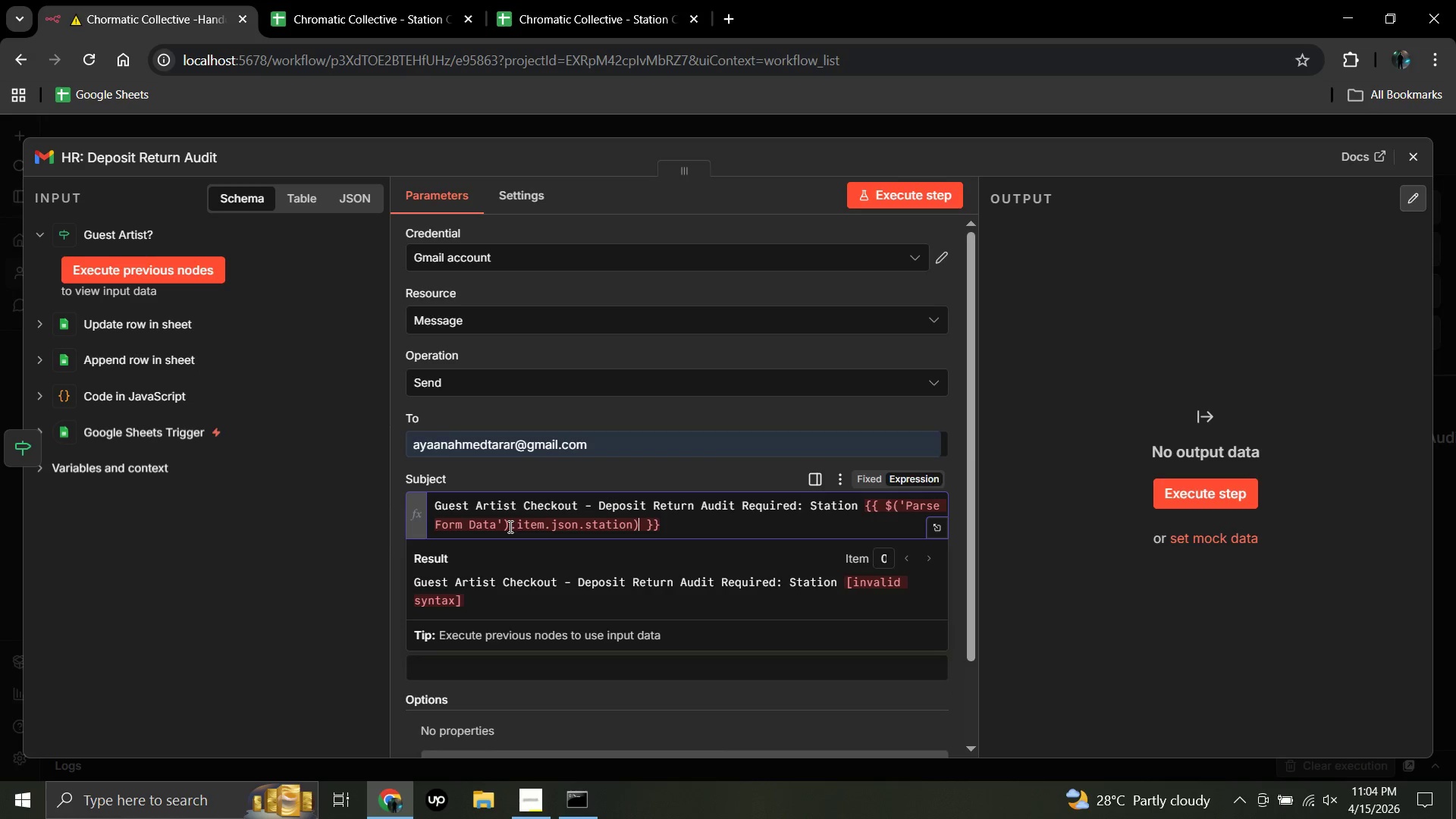 
key(Backspace)
 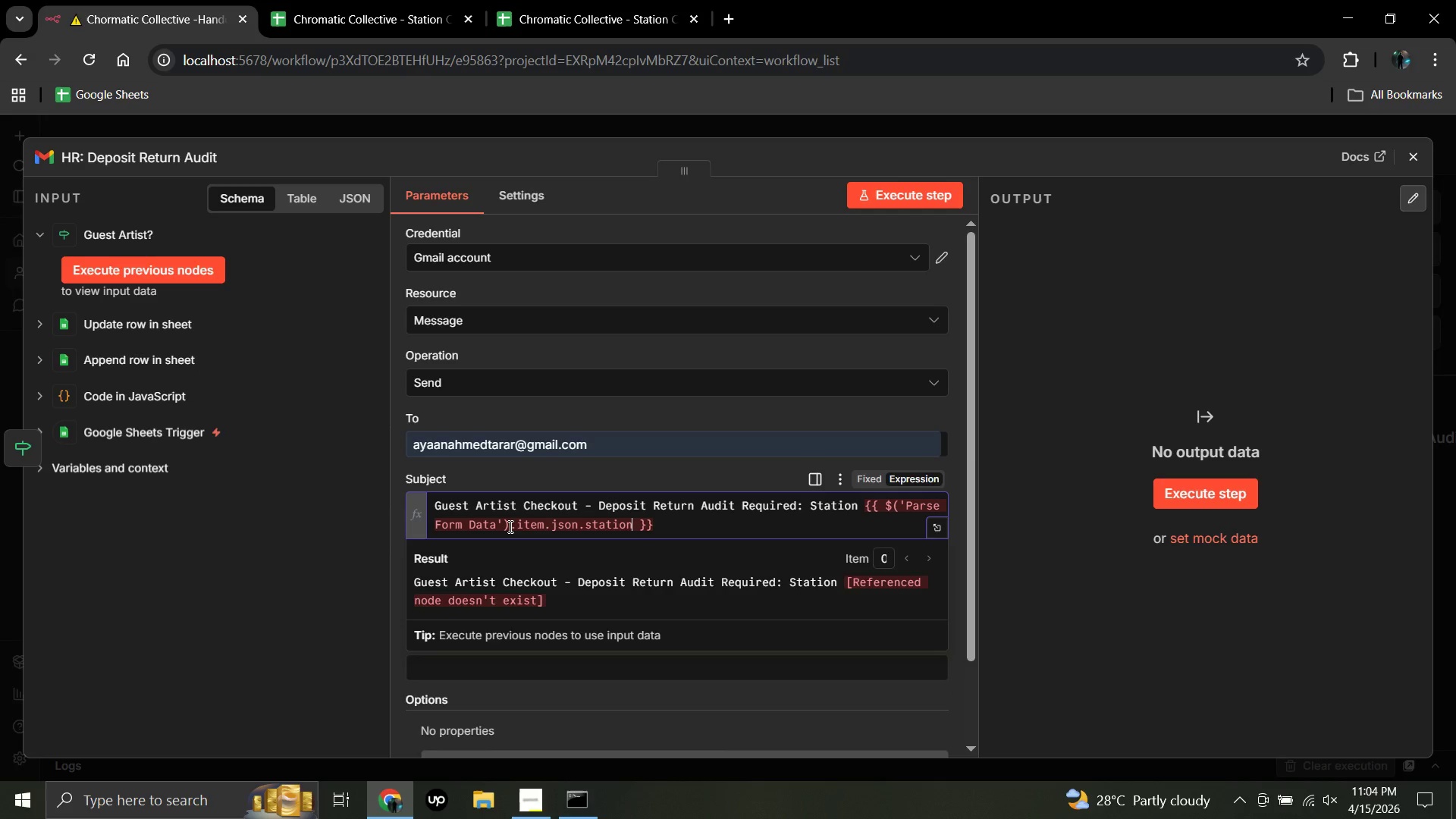 
hold_key(key=ShiftRight, duration=1.51)
 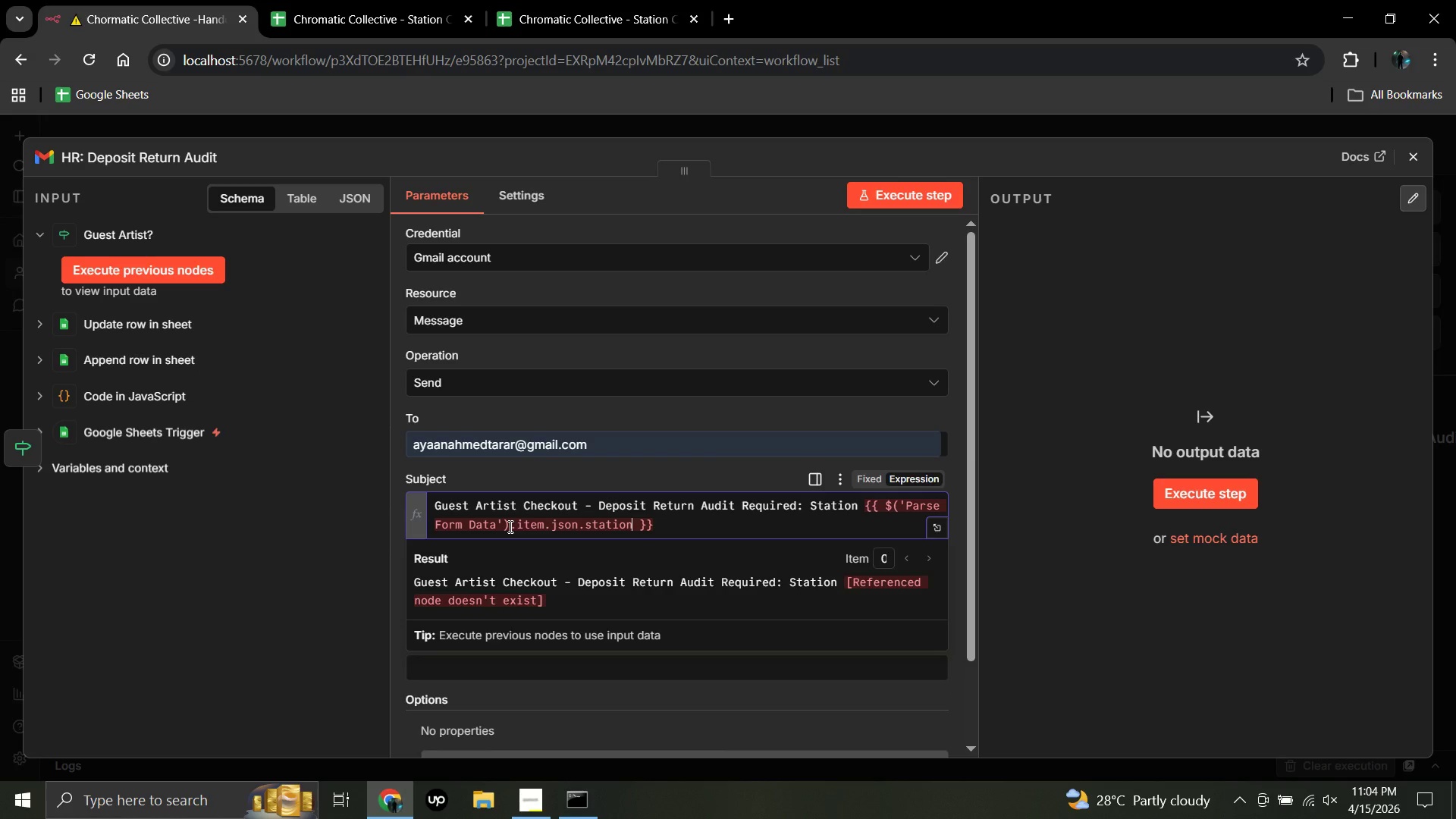 
hold_key(key=ShiftRight, duration=1.52)
 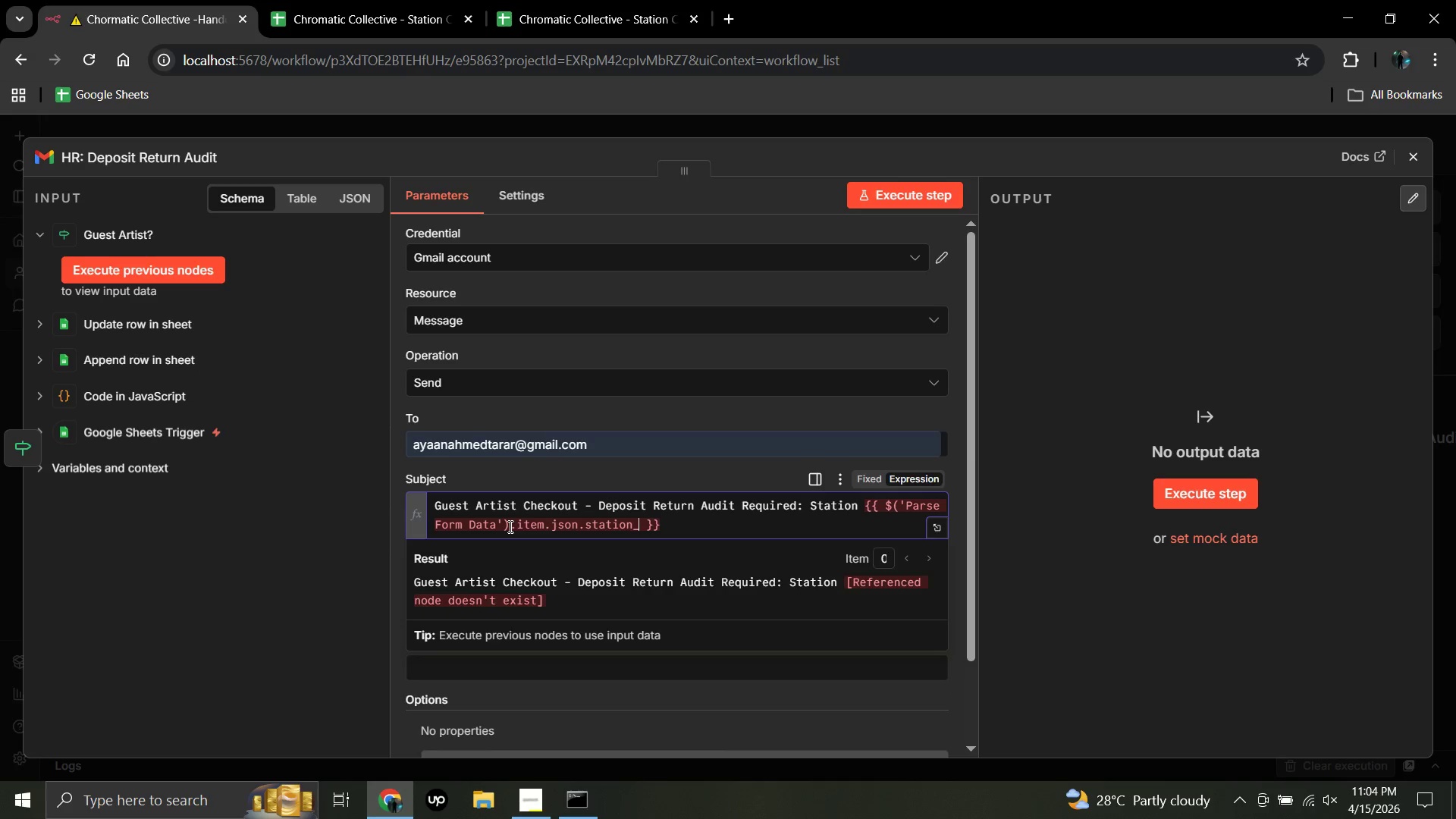 
key(Shift+Minus)
 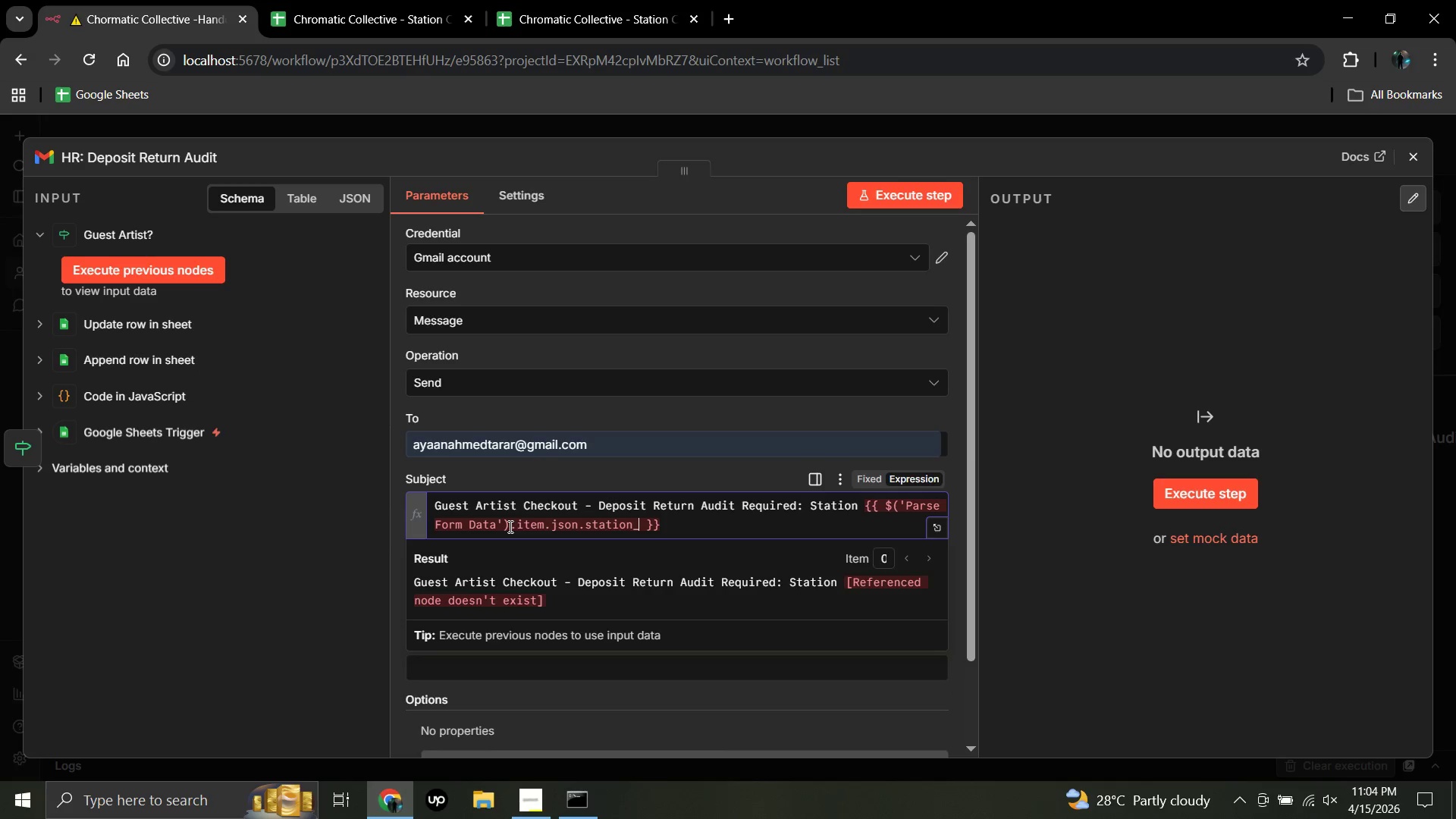 
type(number)
 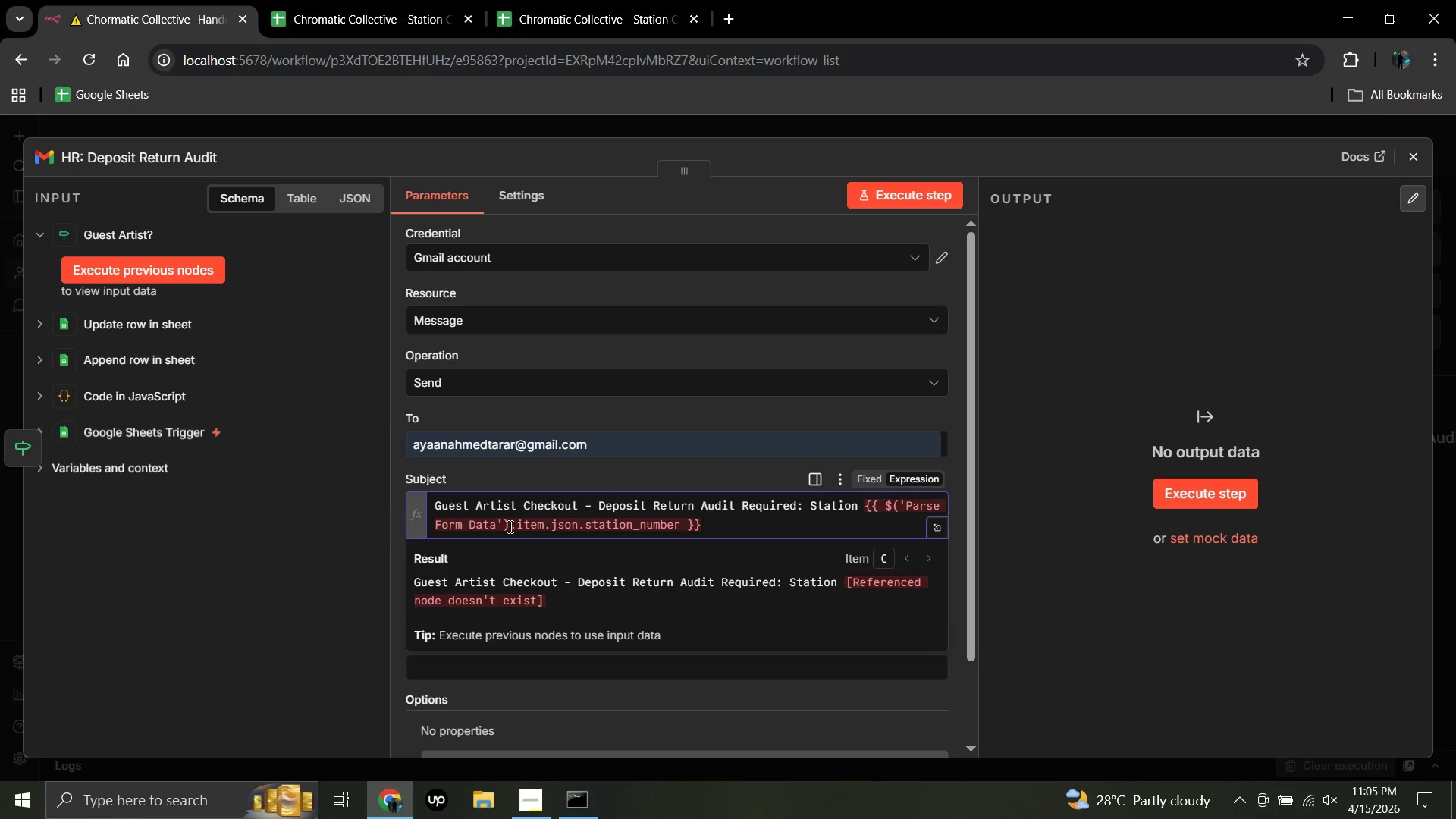 
wait(28.11)
 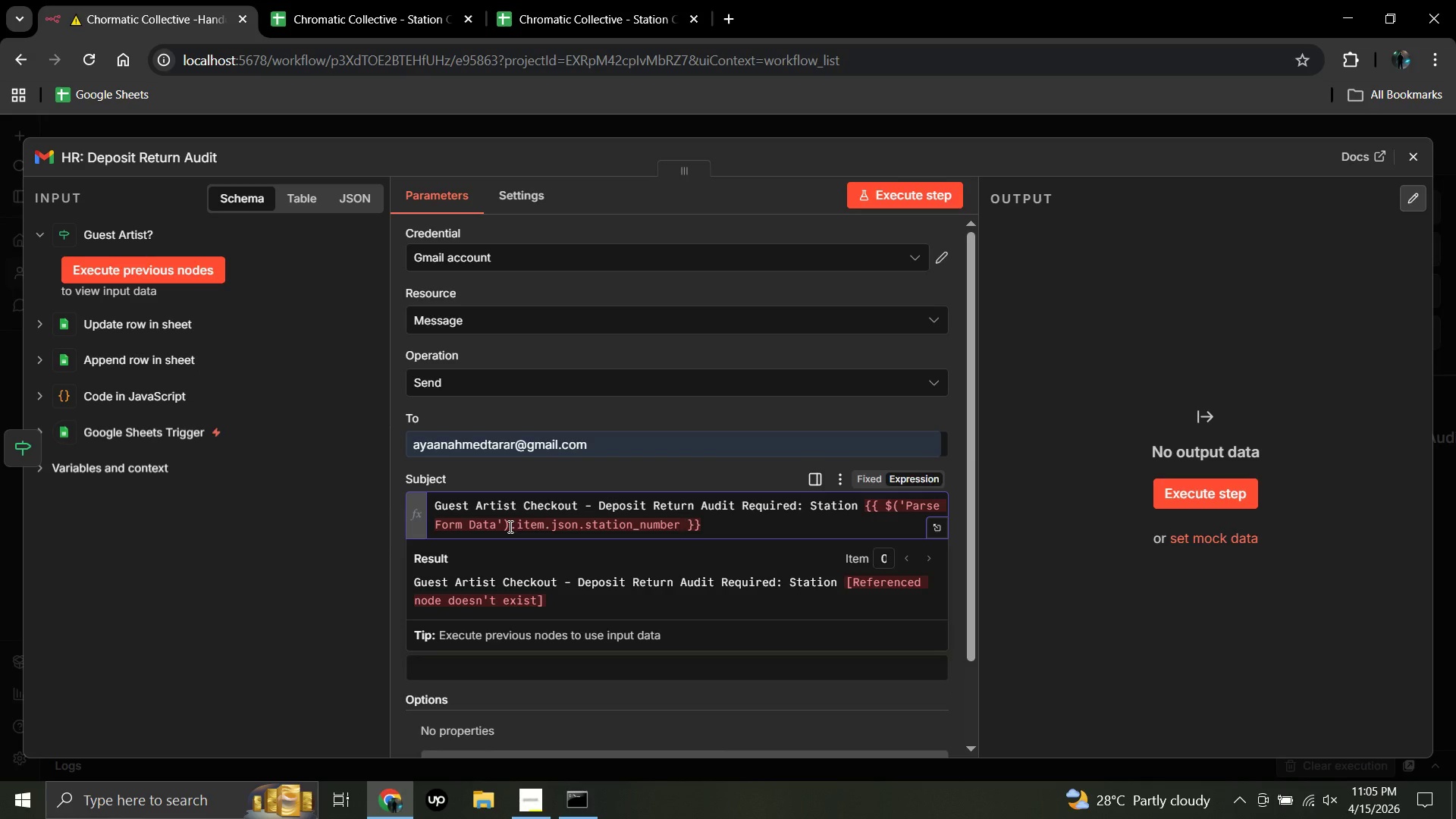 
left_click([189, 643])
 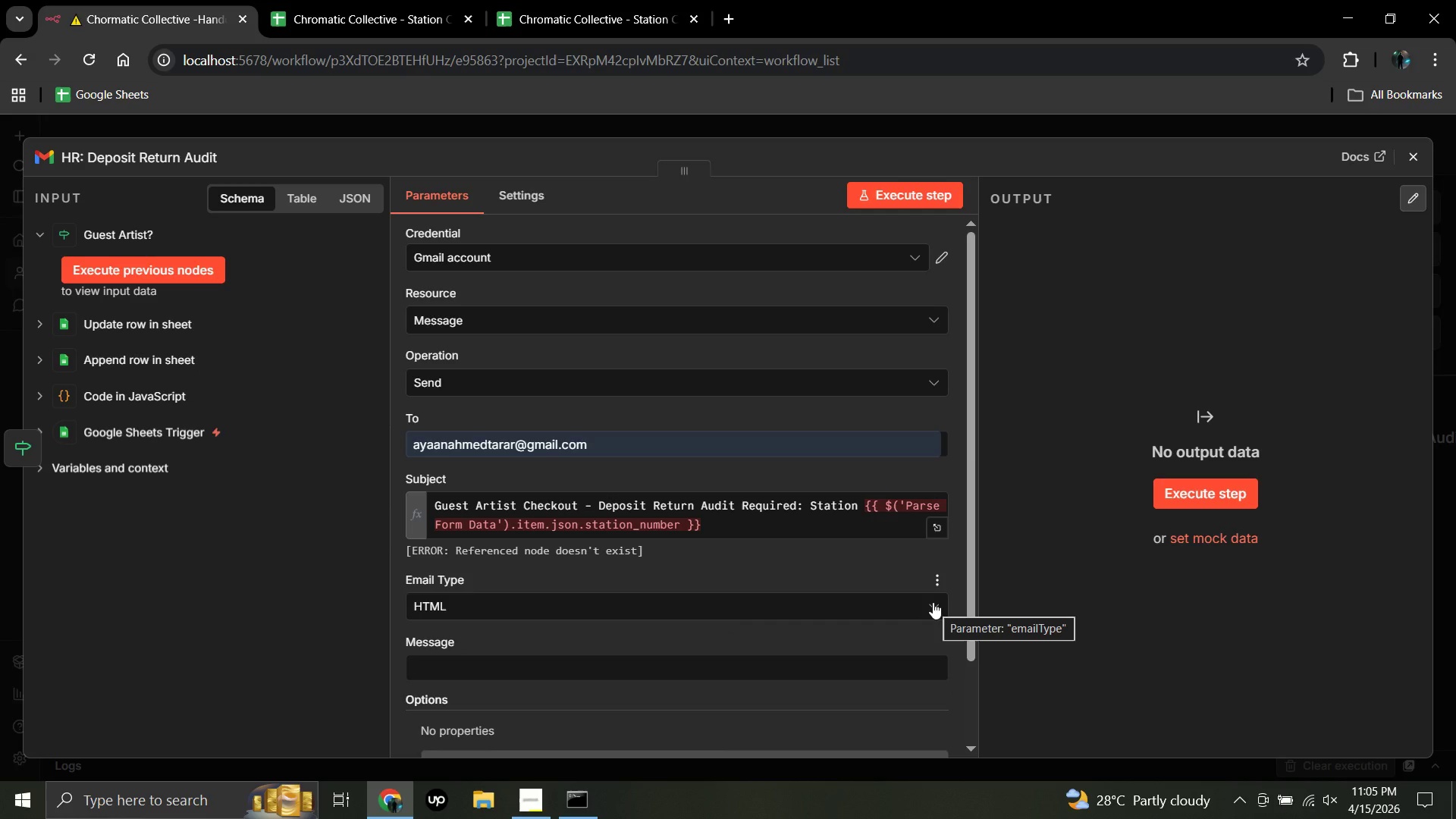 
wait(10.92)
 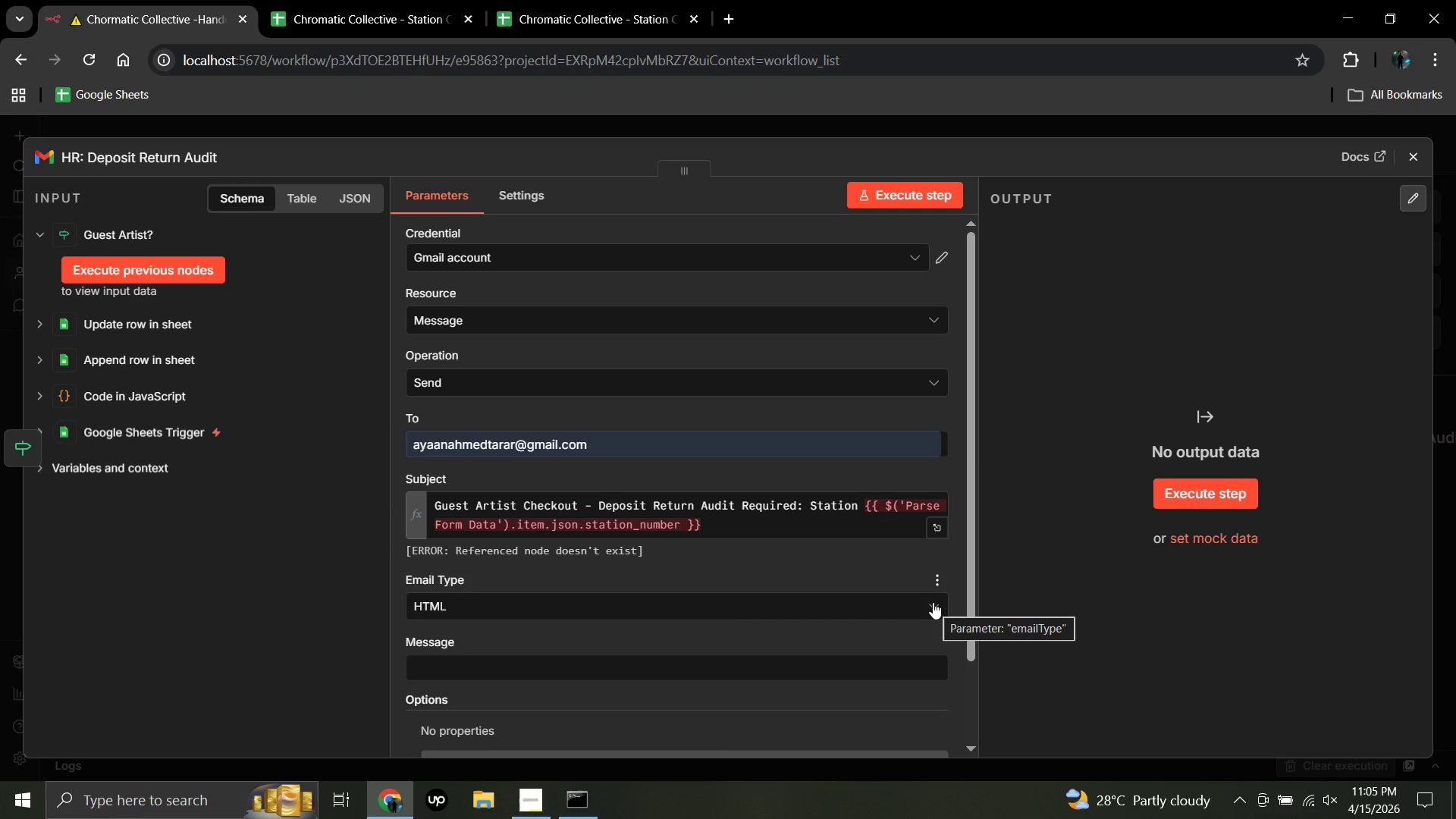 
left_click([937, 606])
 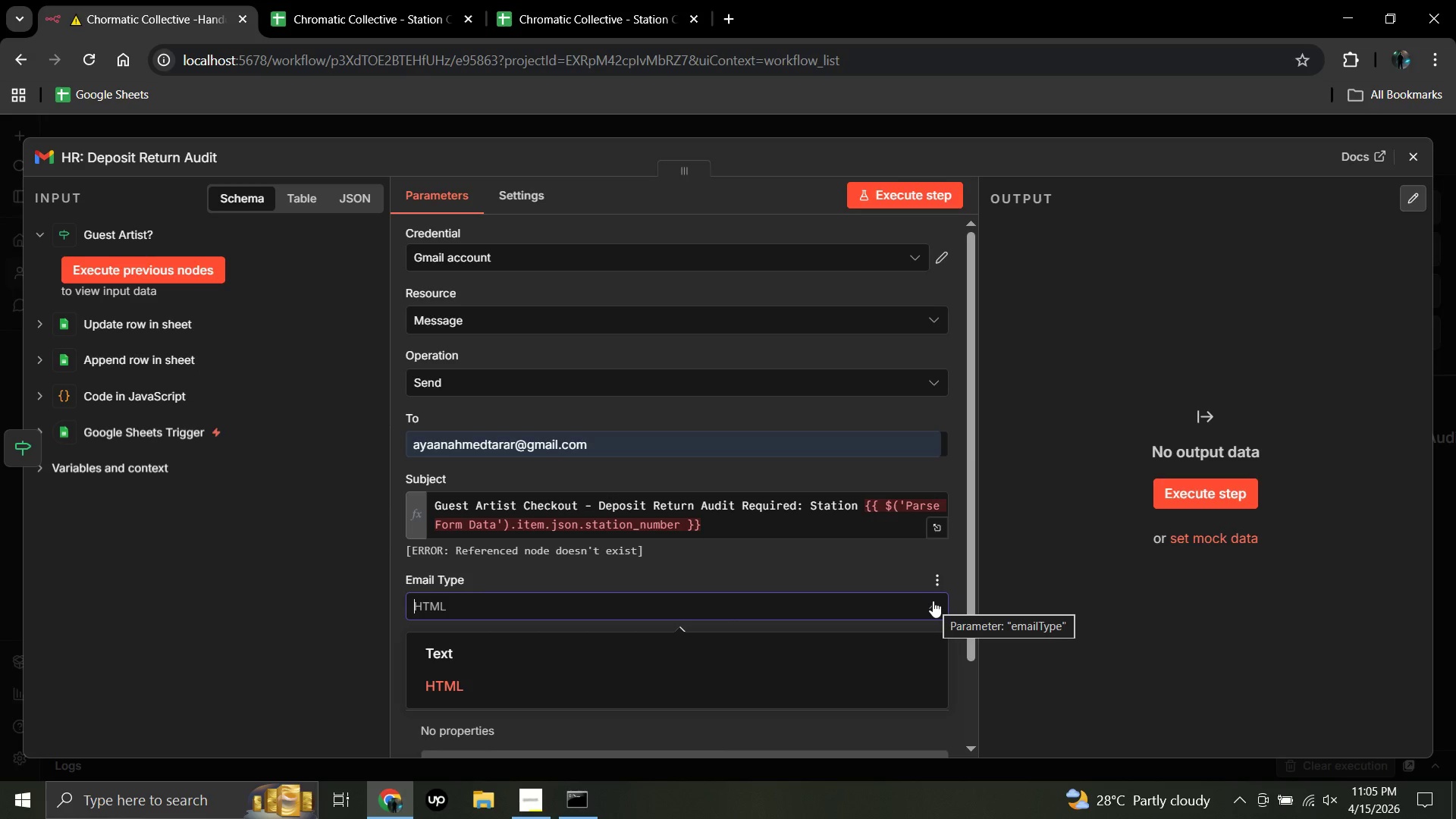 
wait(15.67)
 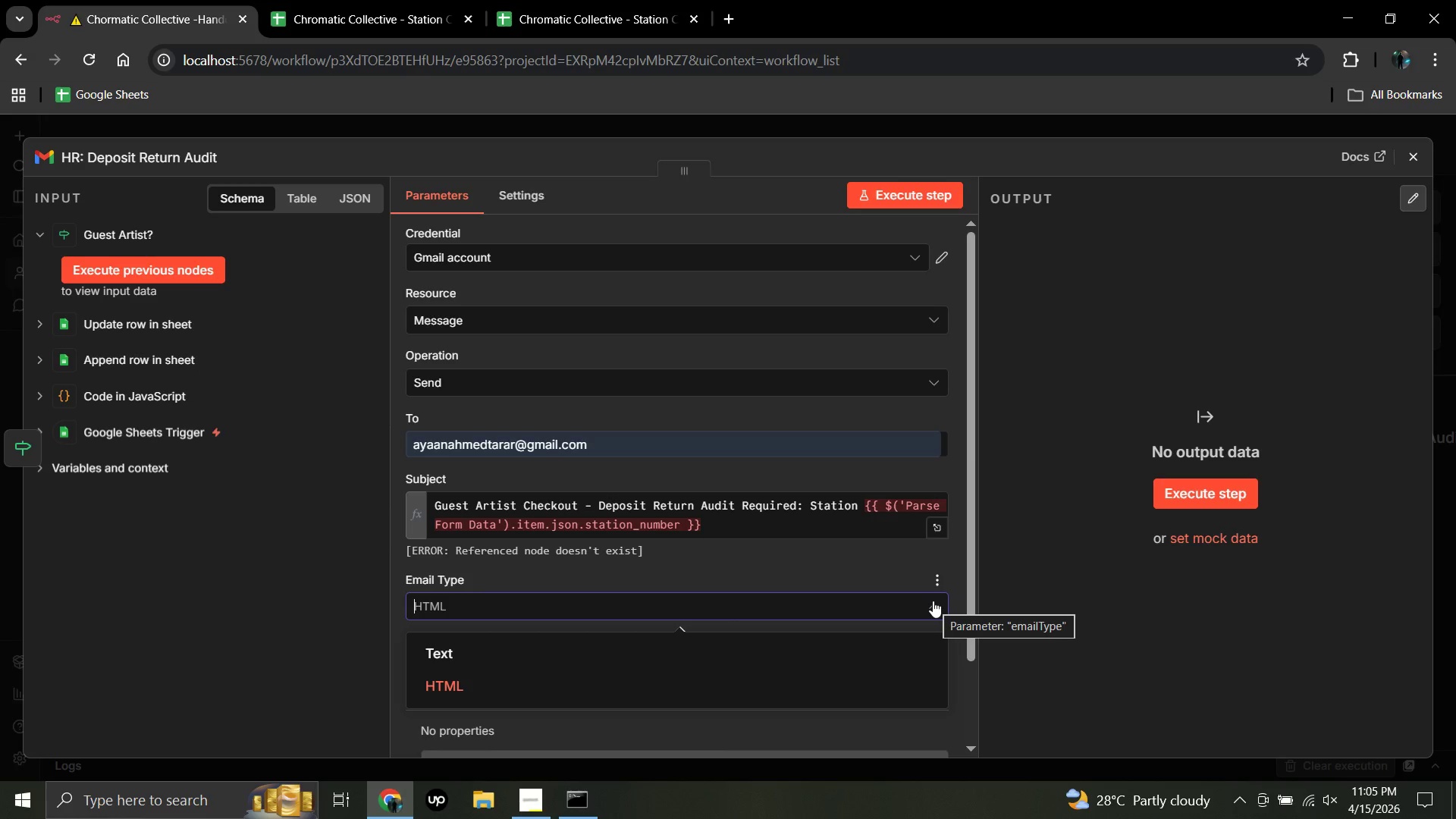 
left_click_drag(start_coordinate=[933, 601], to_coordinate=[742, 720])
 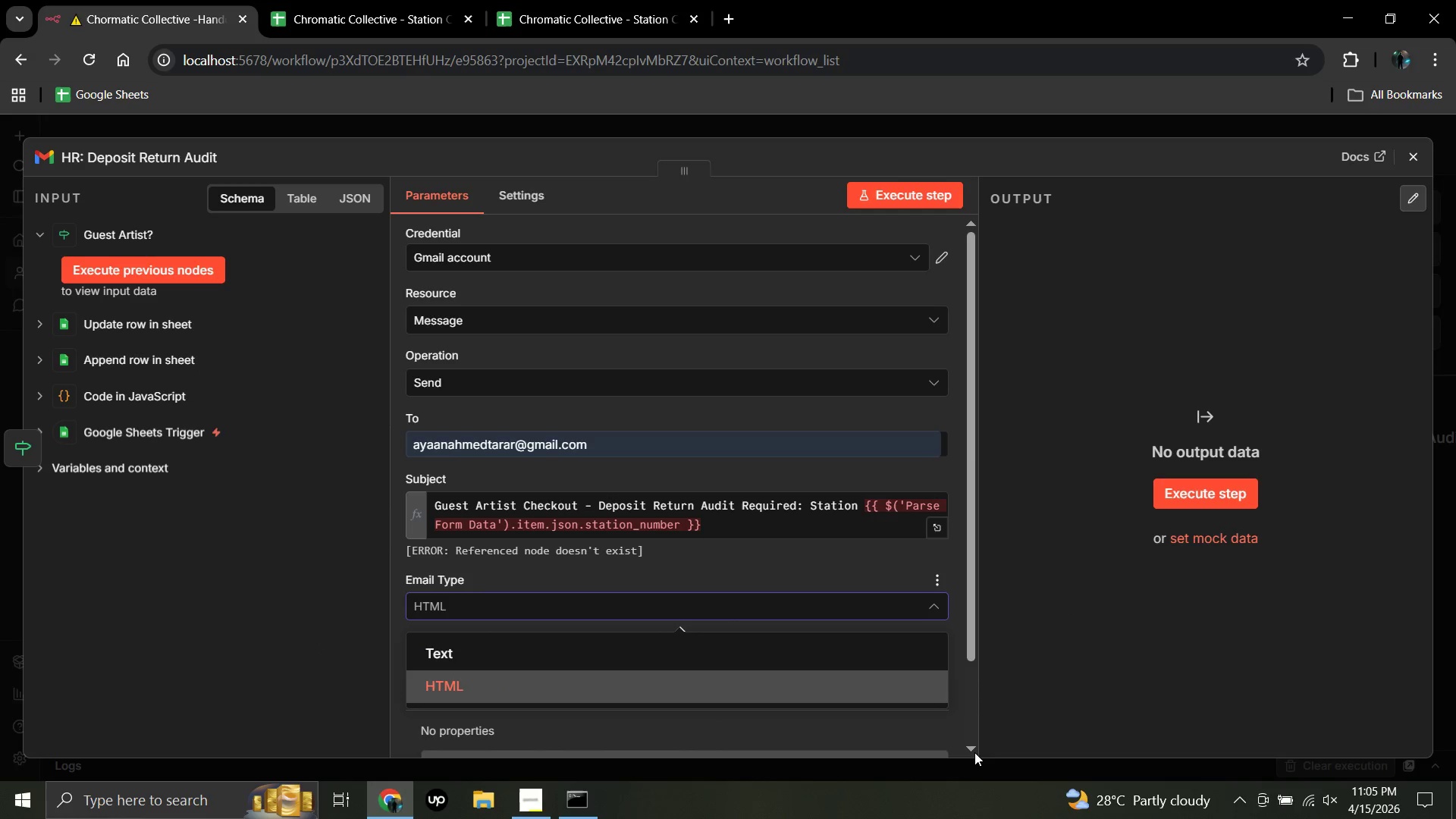 
wait(5.44)
 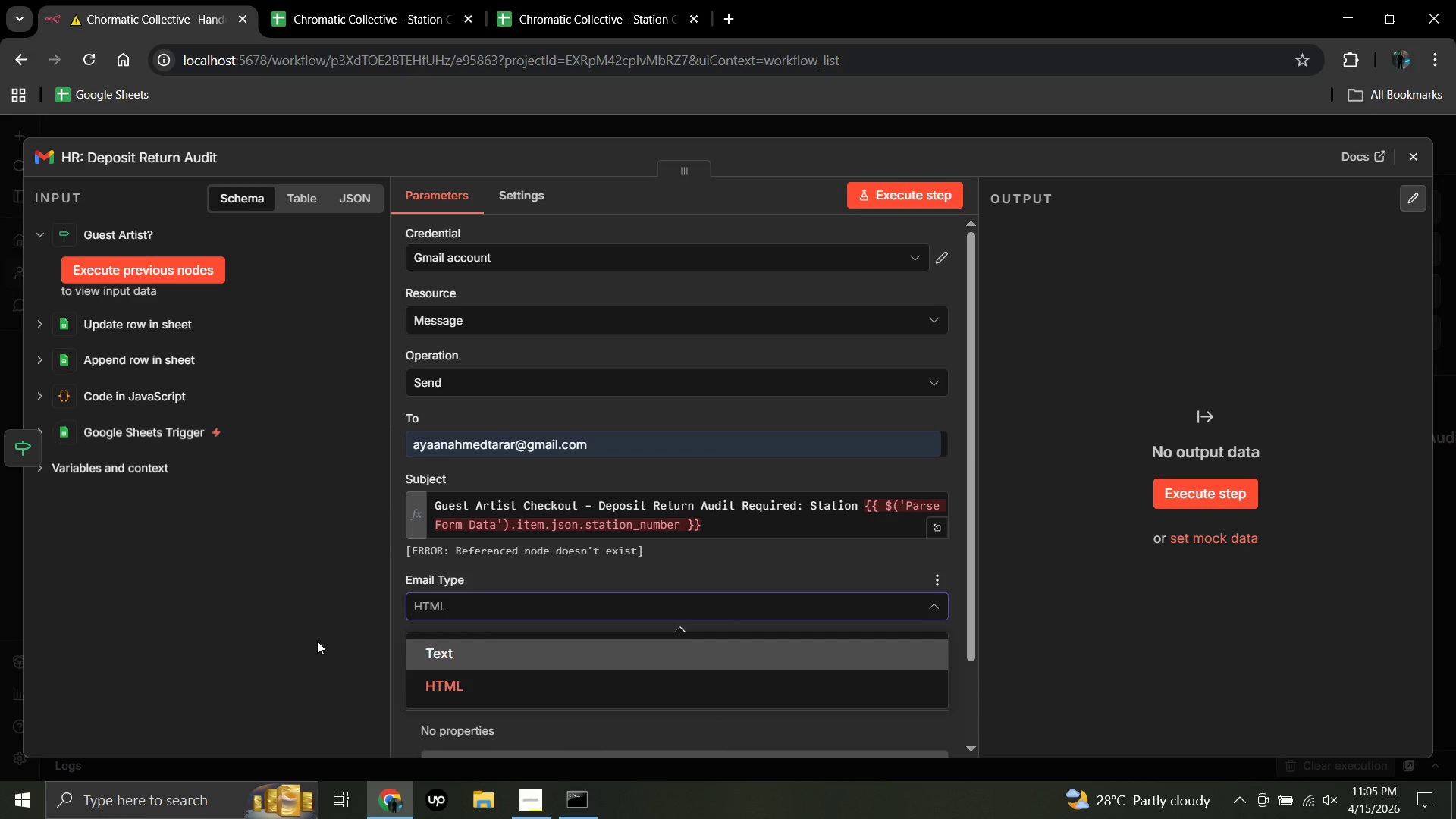 
double_click([973, 750])
 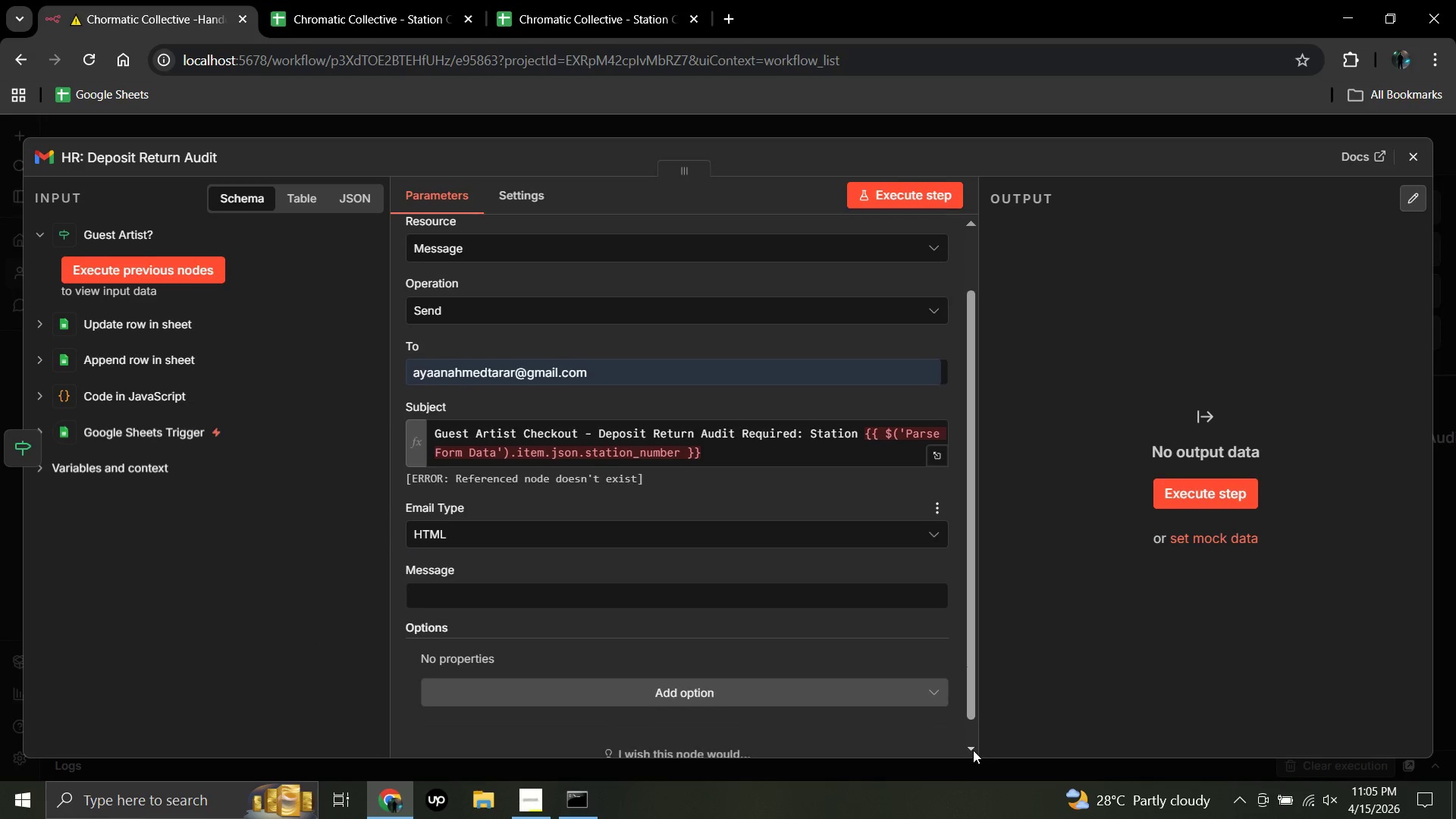 
triple_click([973, 750])
 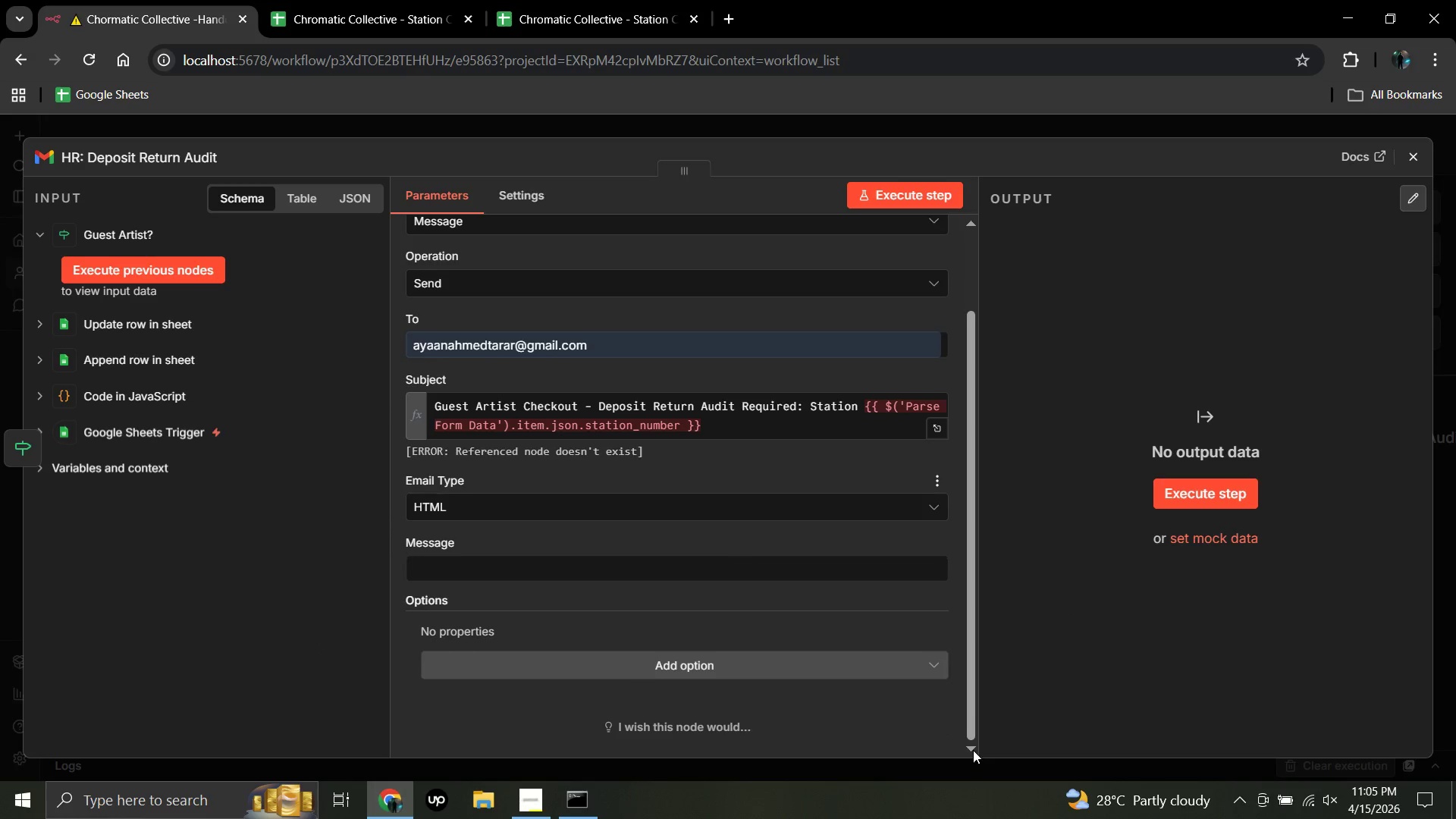 
triple_click([973, 750])
 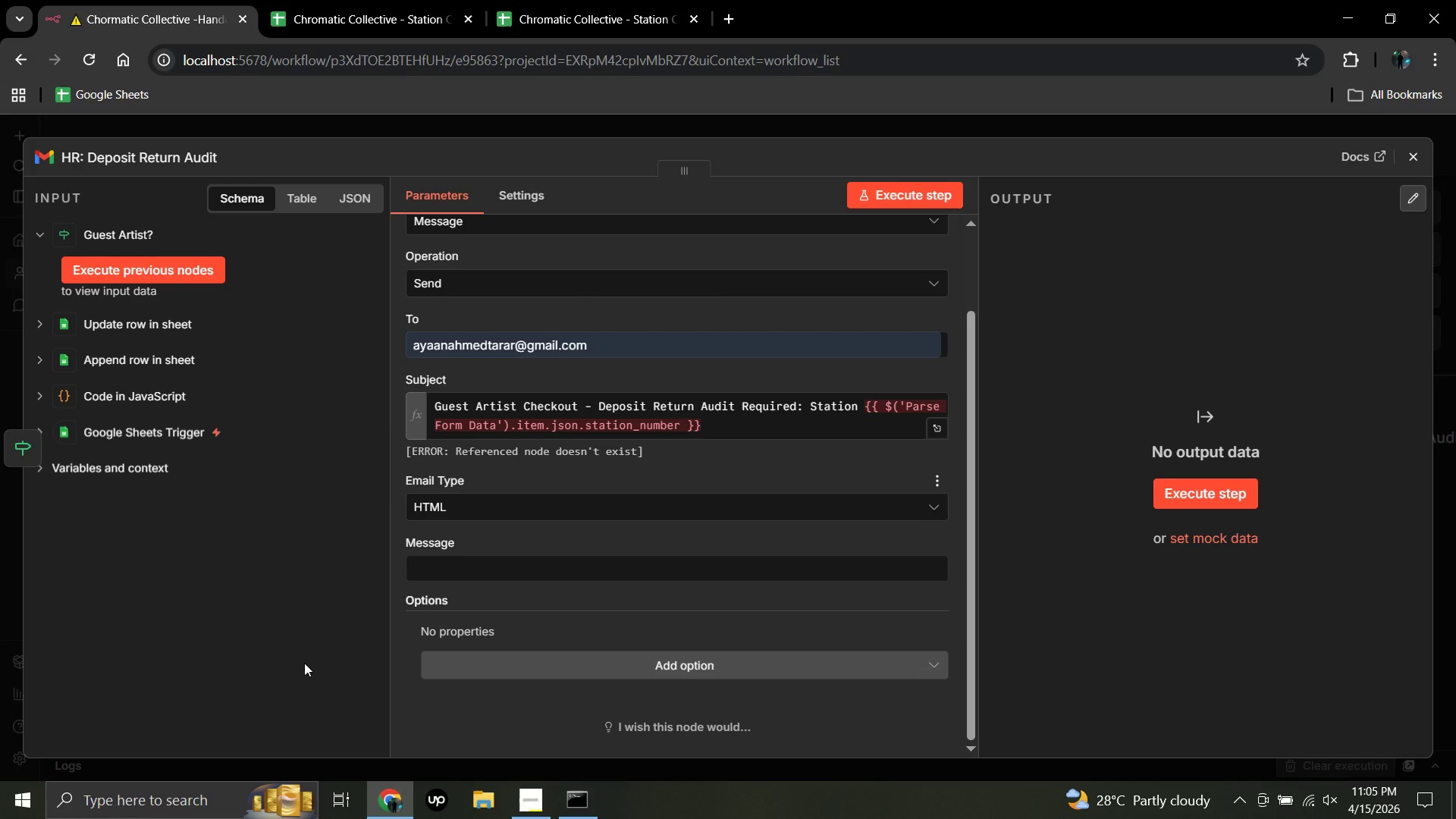 
wait(9.08)
 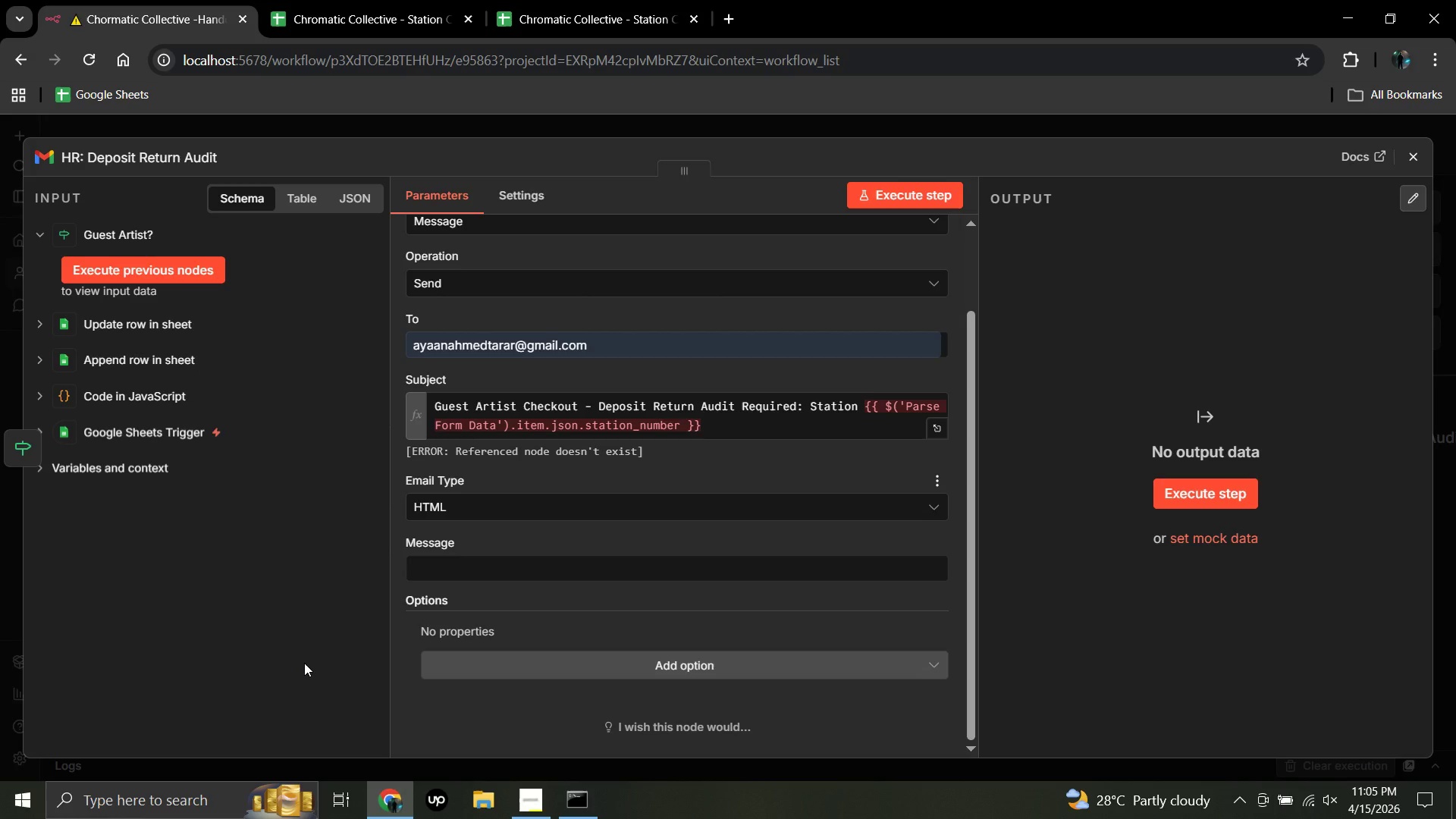 
mouse_move([932, 505])
 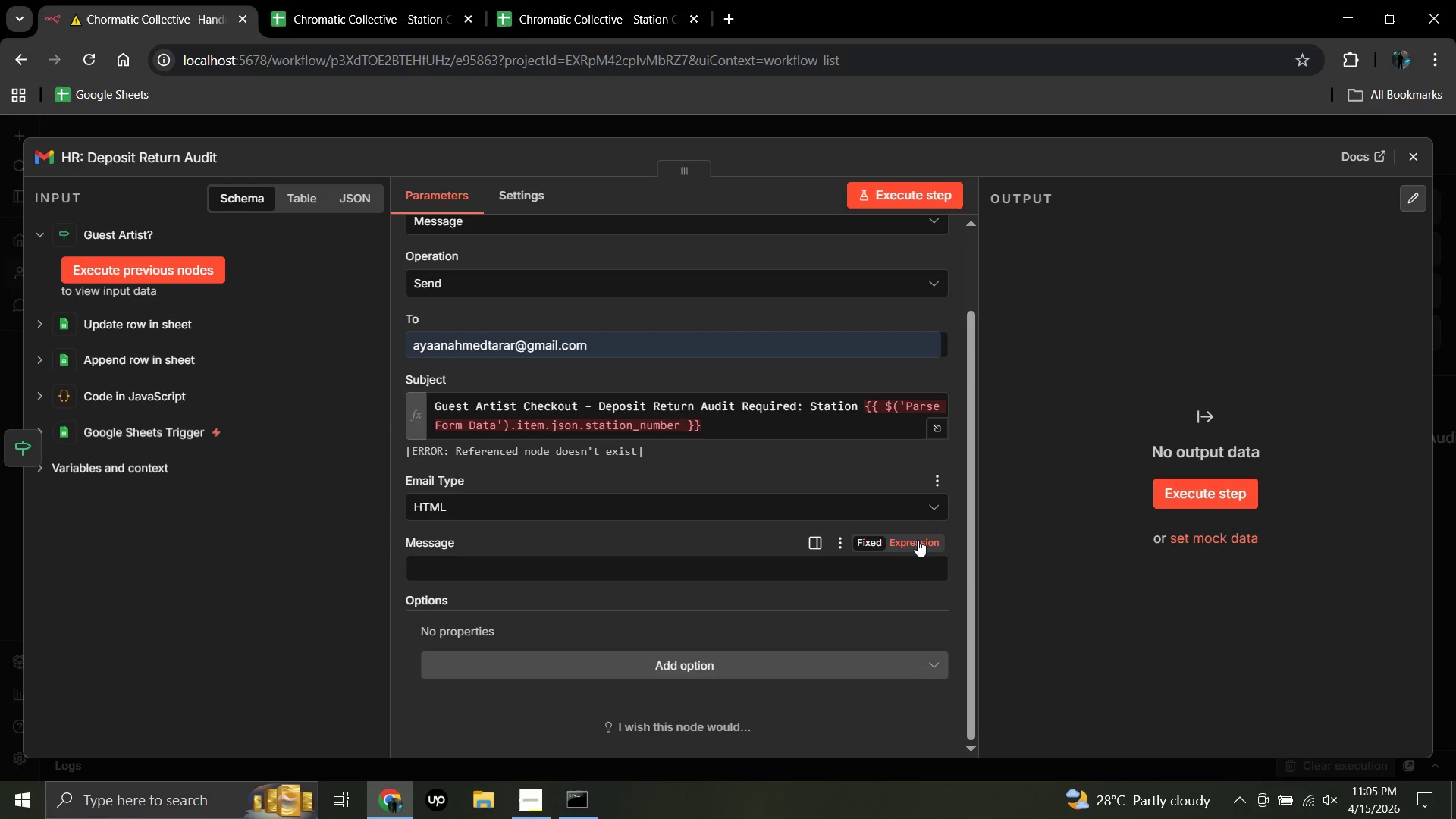 
left_click([918, 540])
 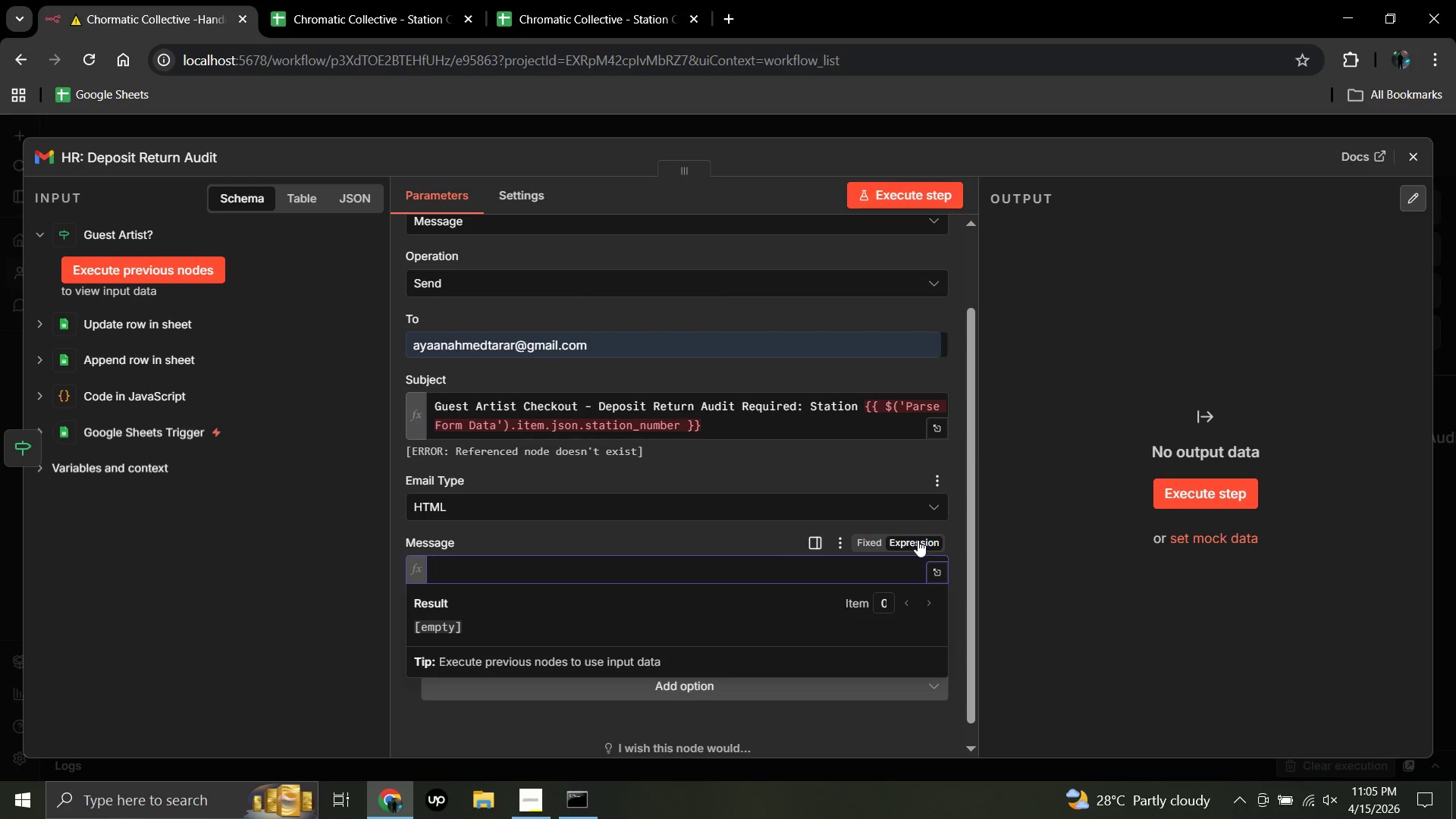 
mouse_move([938, 569])
 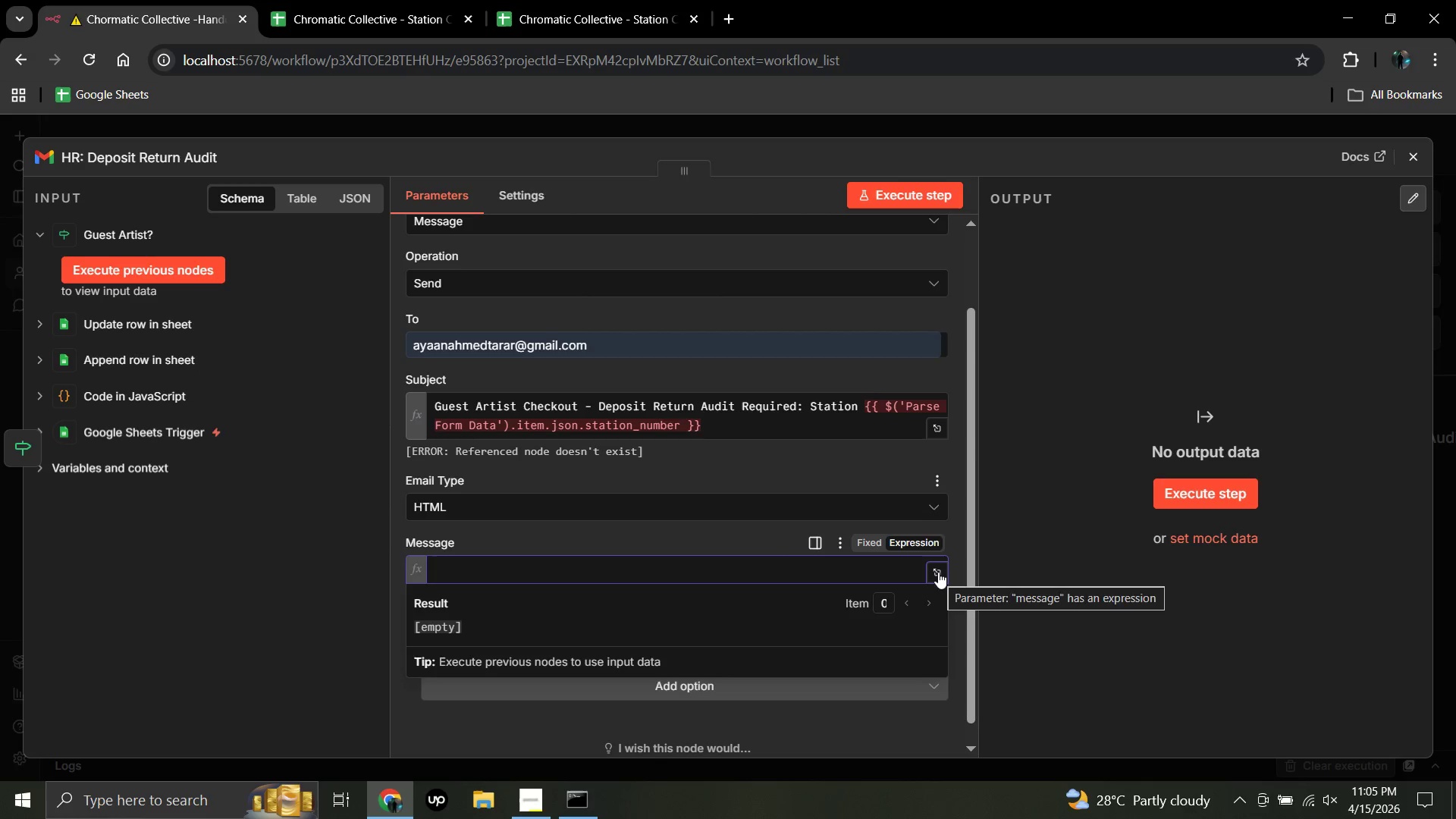 
left_click([938, 572])
 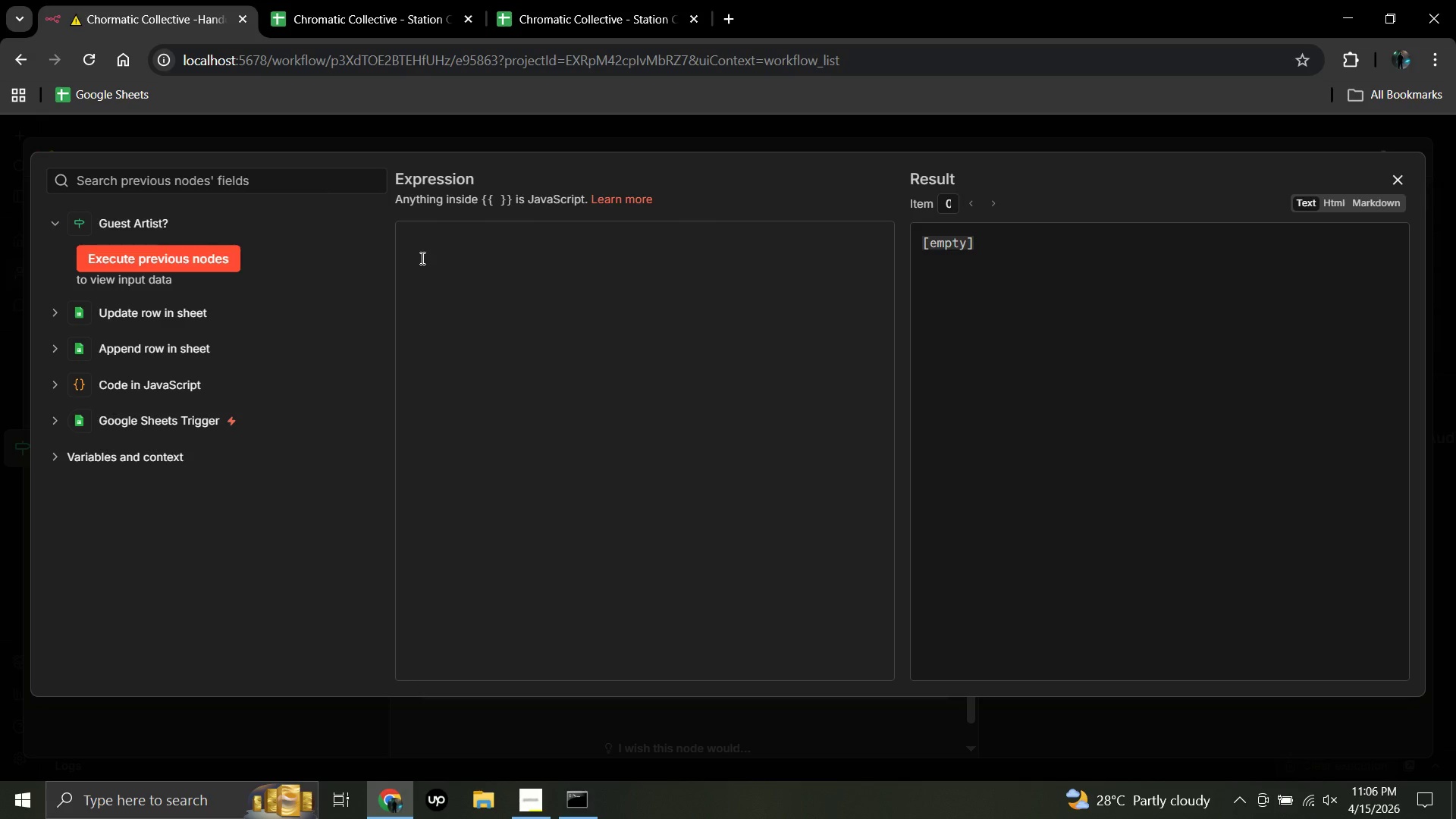 
left_click([420, 244])
 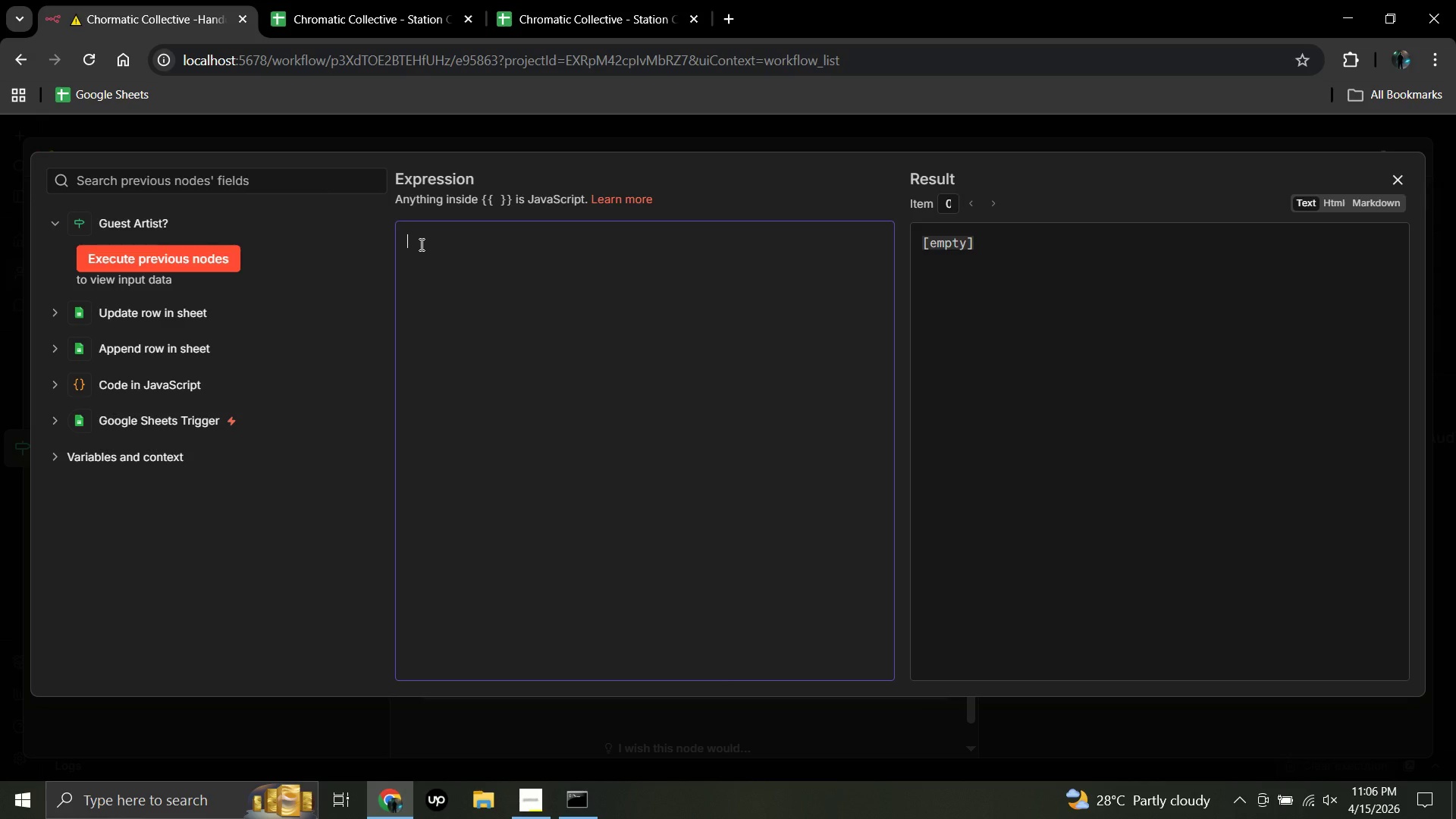 
wait(31.22)
 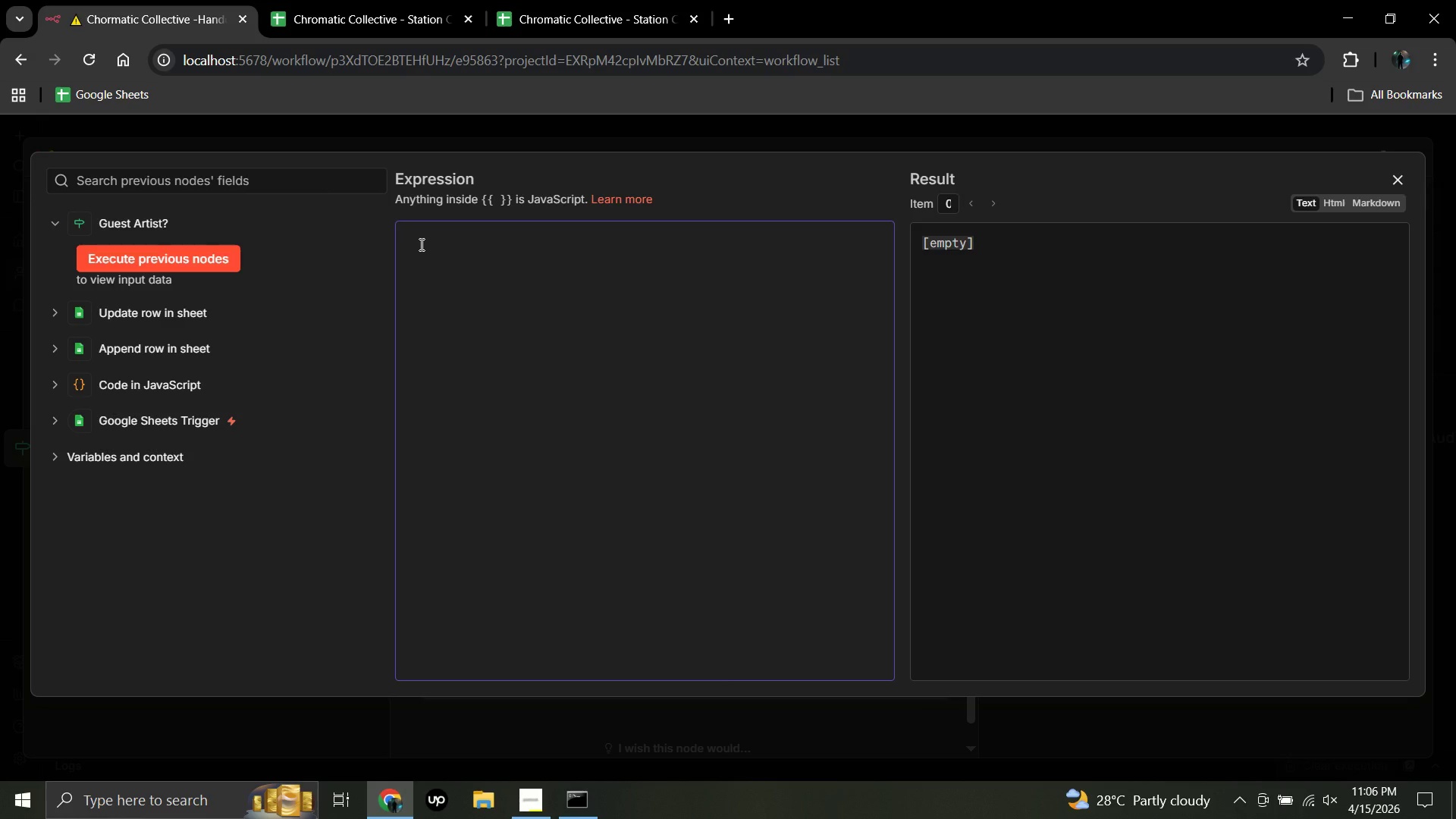 
key(Shift+Comma)
 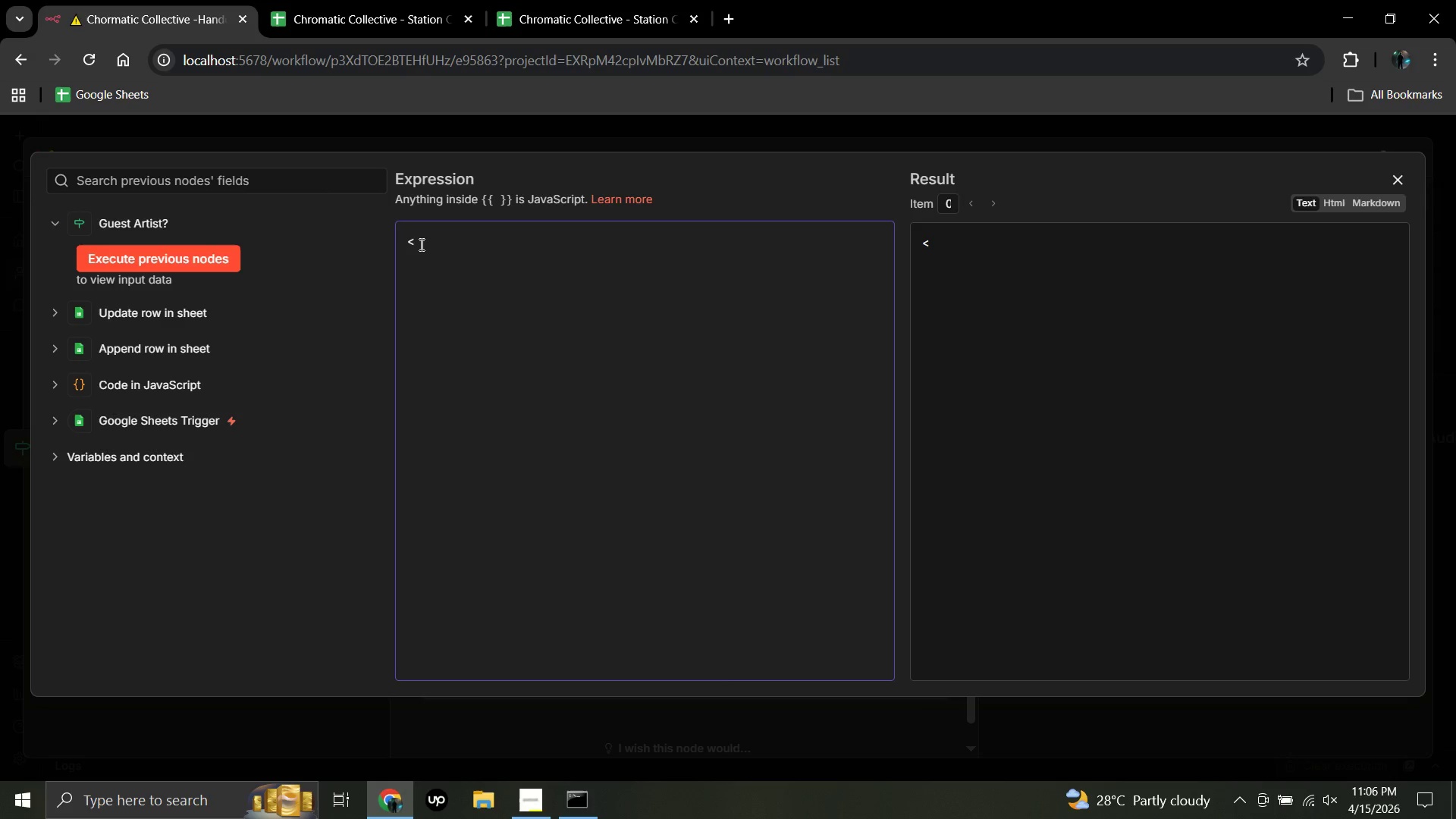 
key(P)
 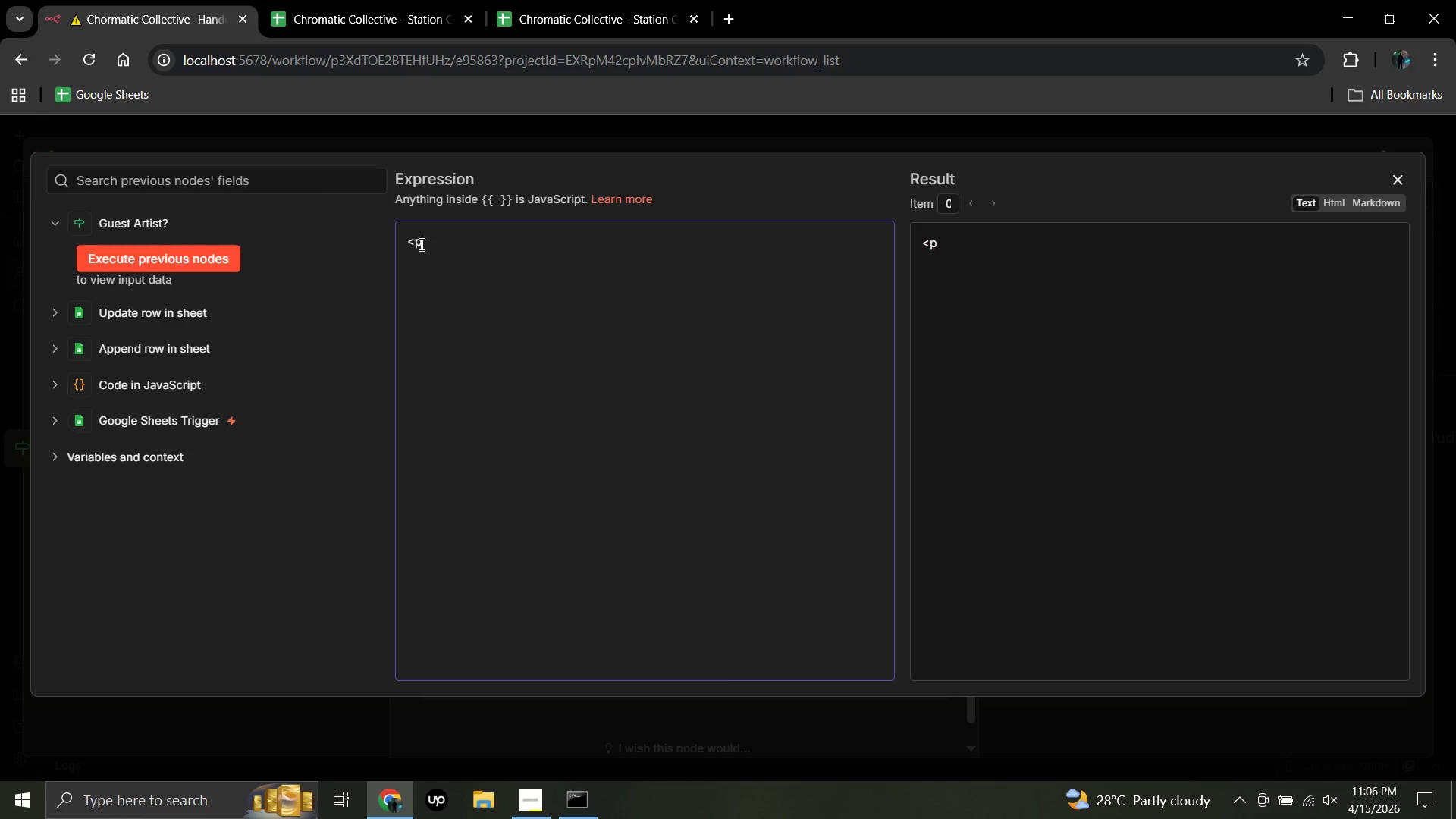 
key(Shift+Slash)
 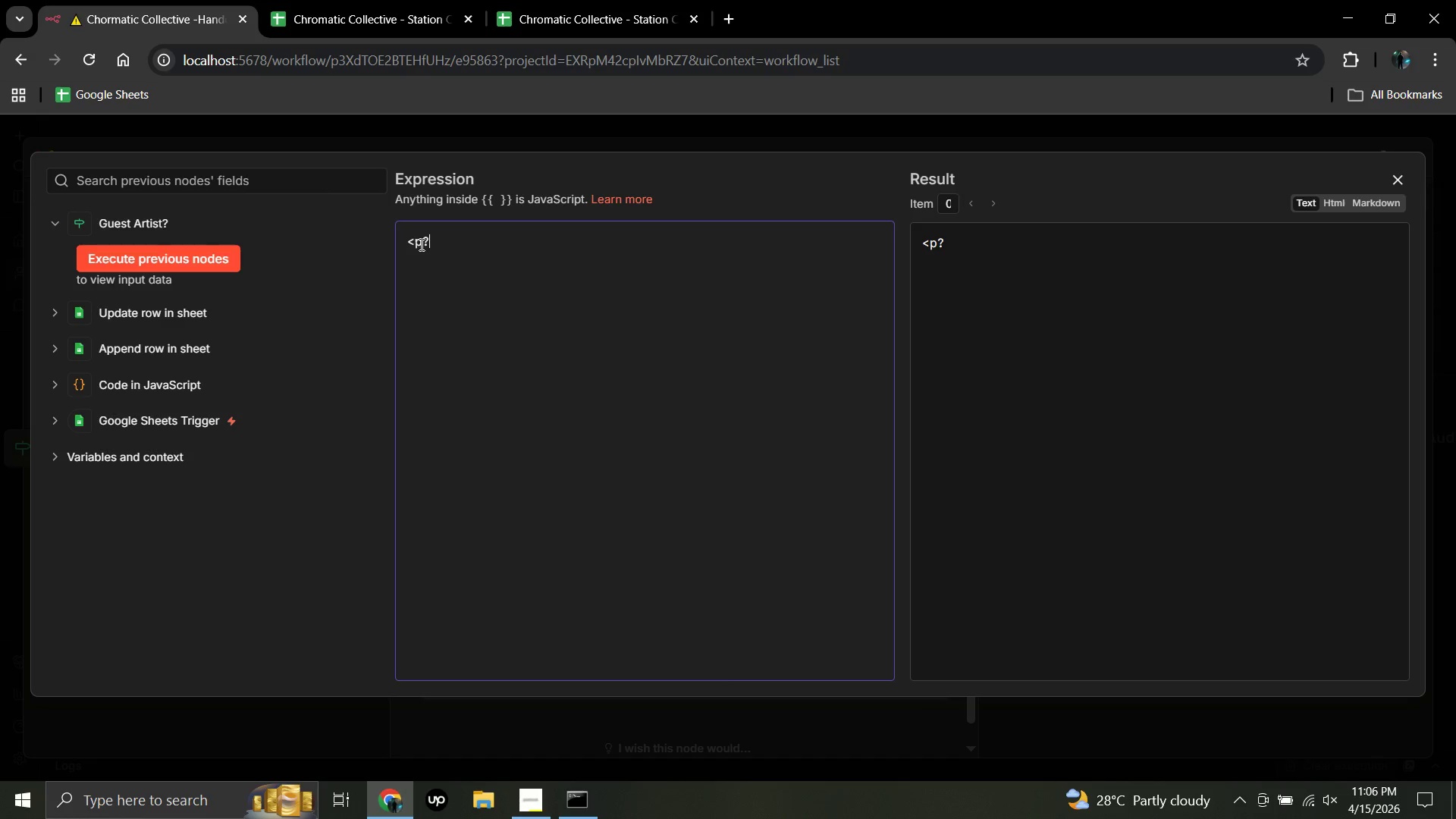 
key(Backspace)
 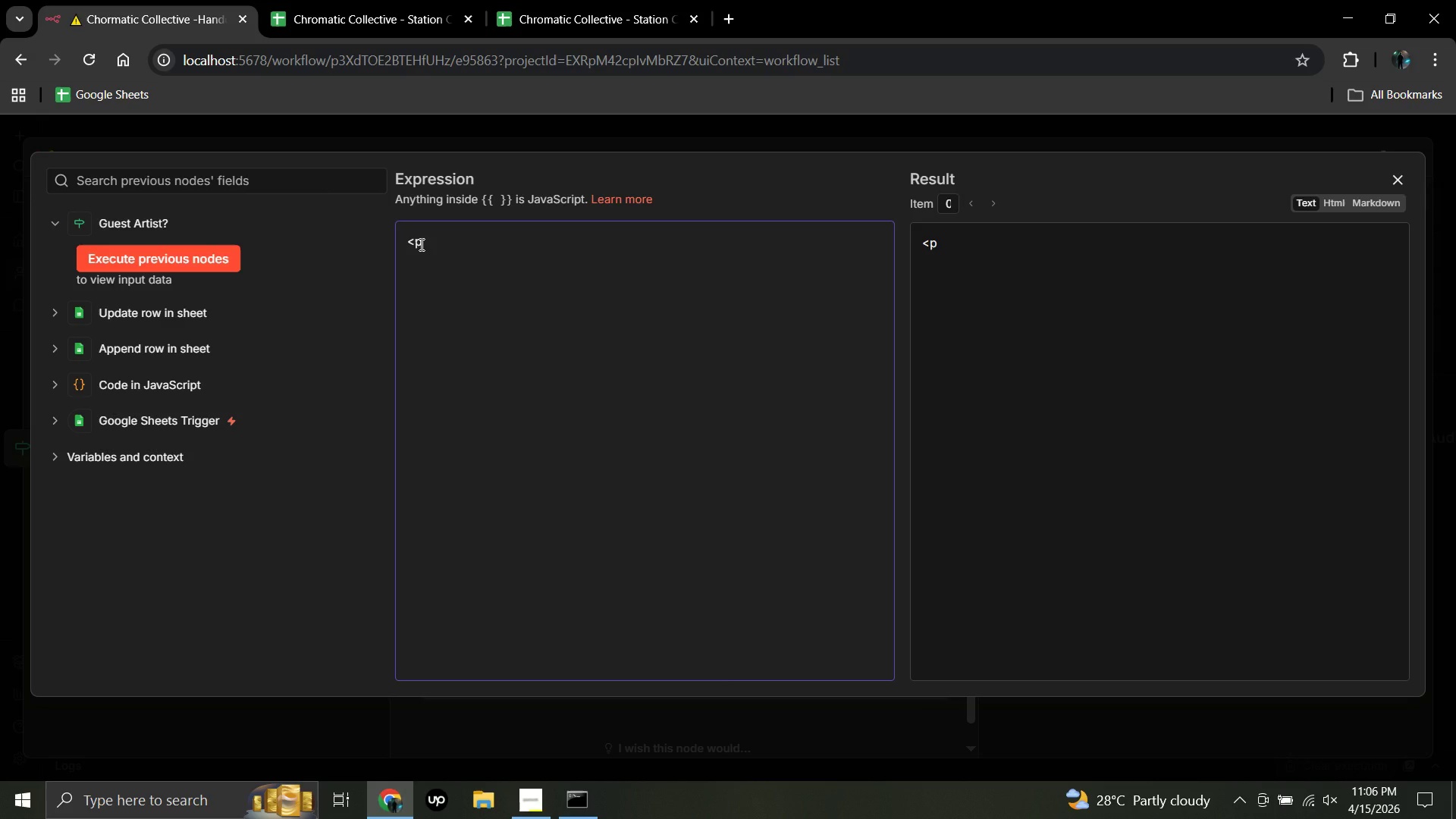 
key(Shift+Period)
 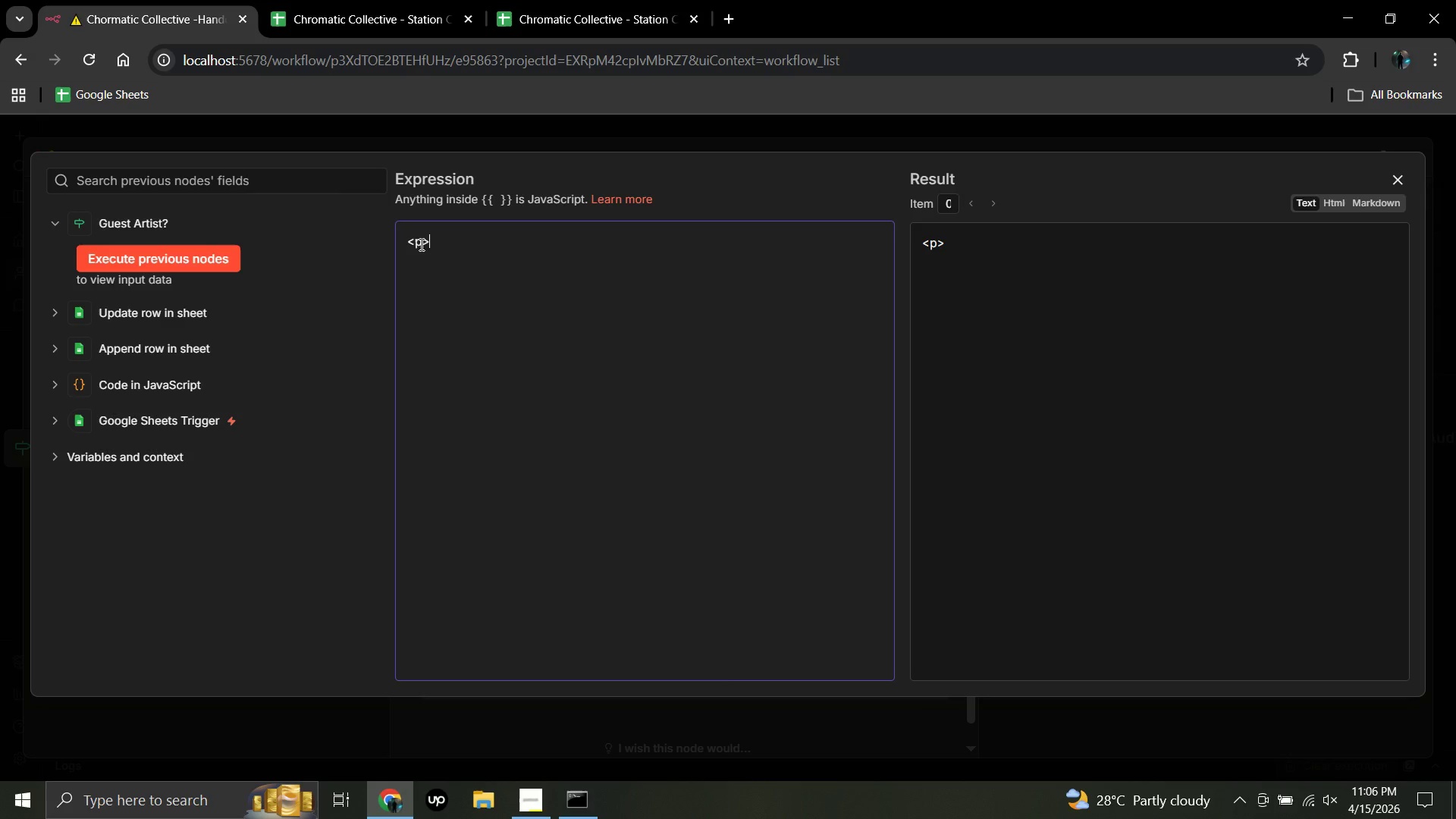 
type(<strong>)
 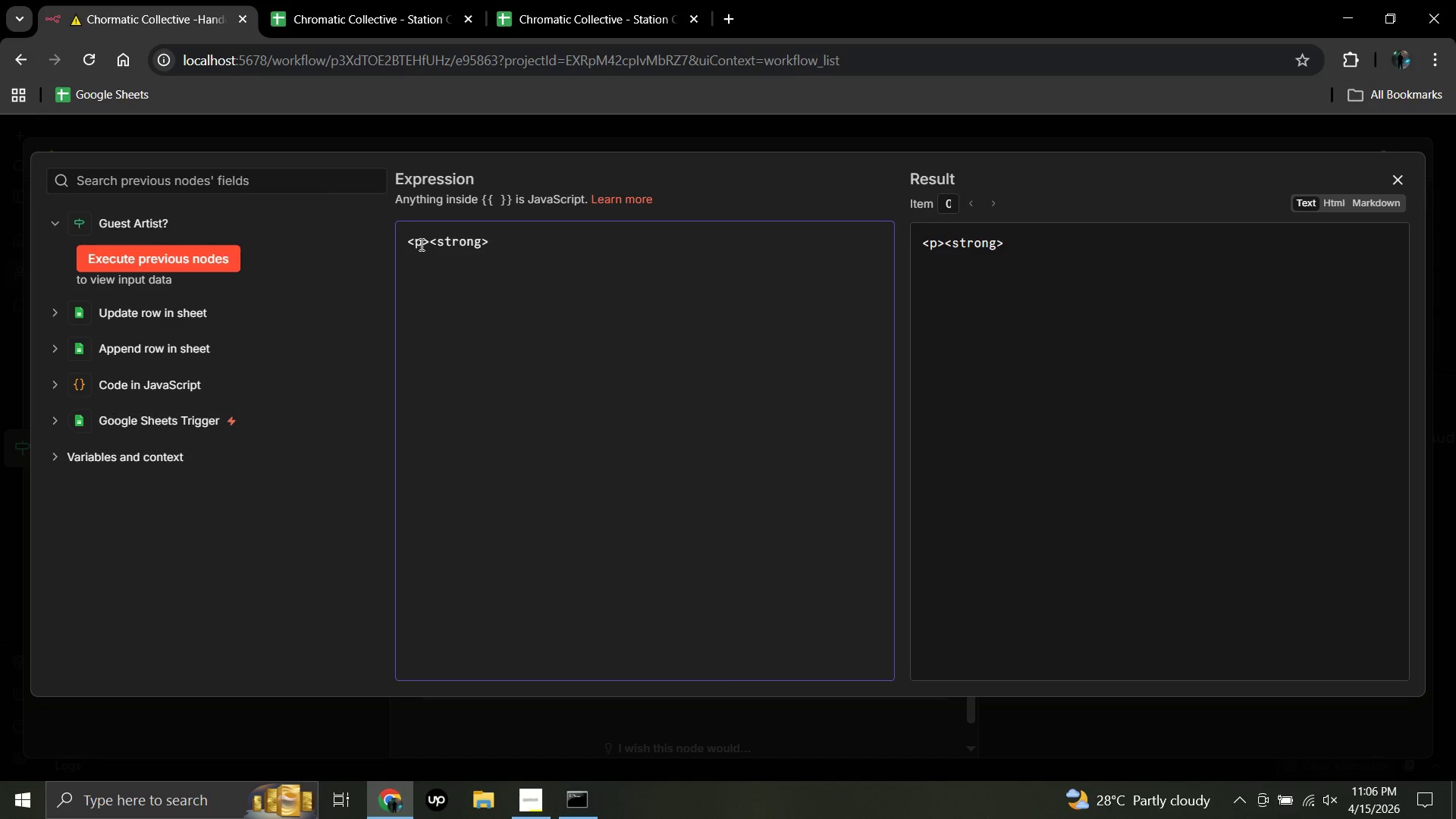 
wait(5.31)
 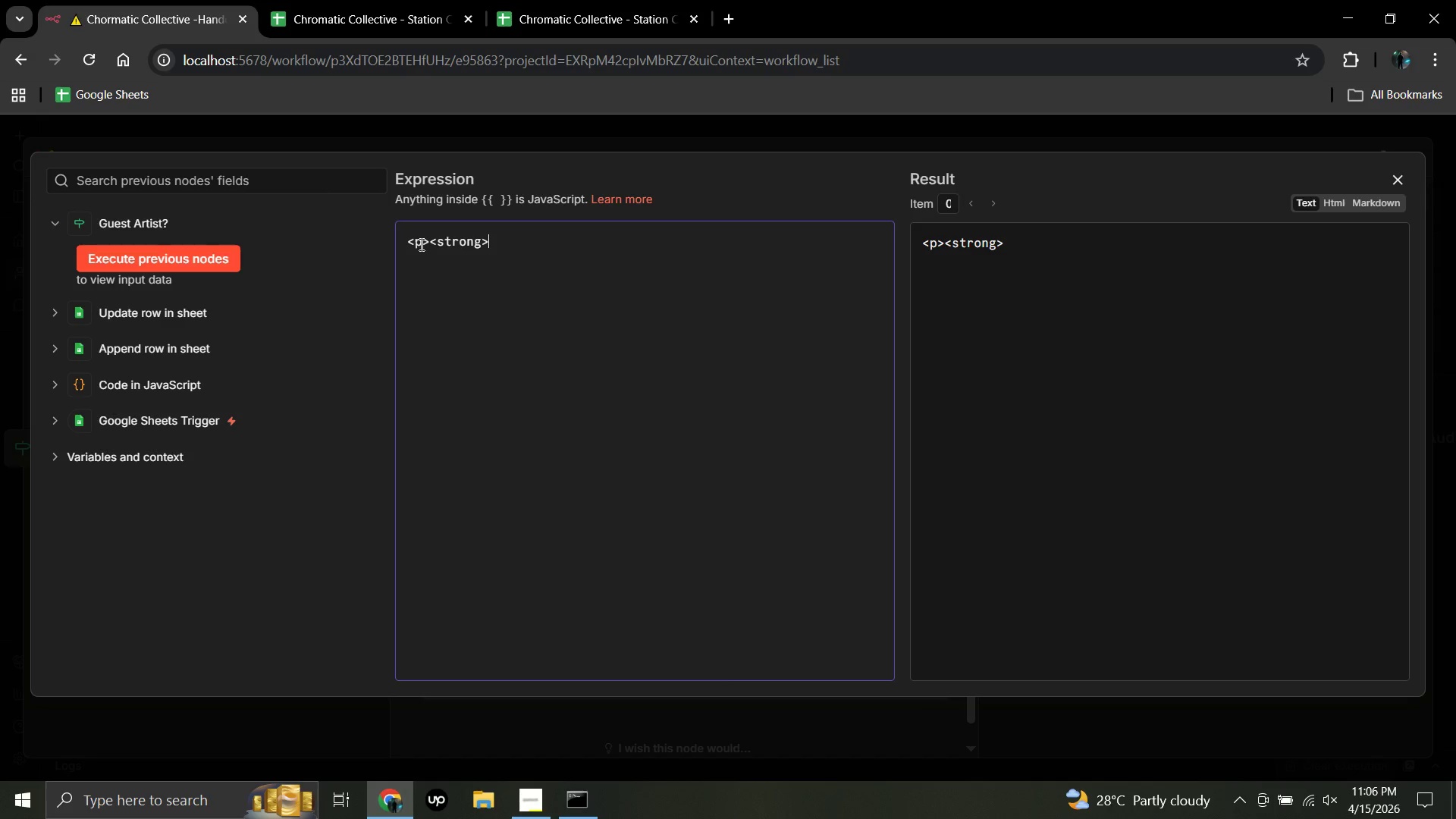 
type(Guest Artist Dr)
key(Backspace)
type(eparture )
 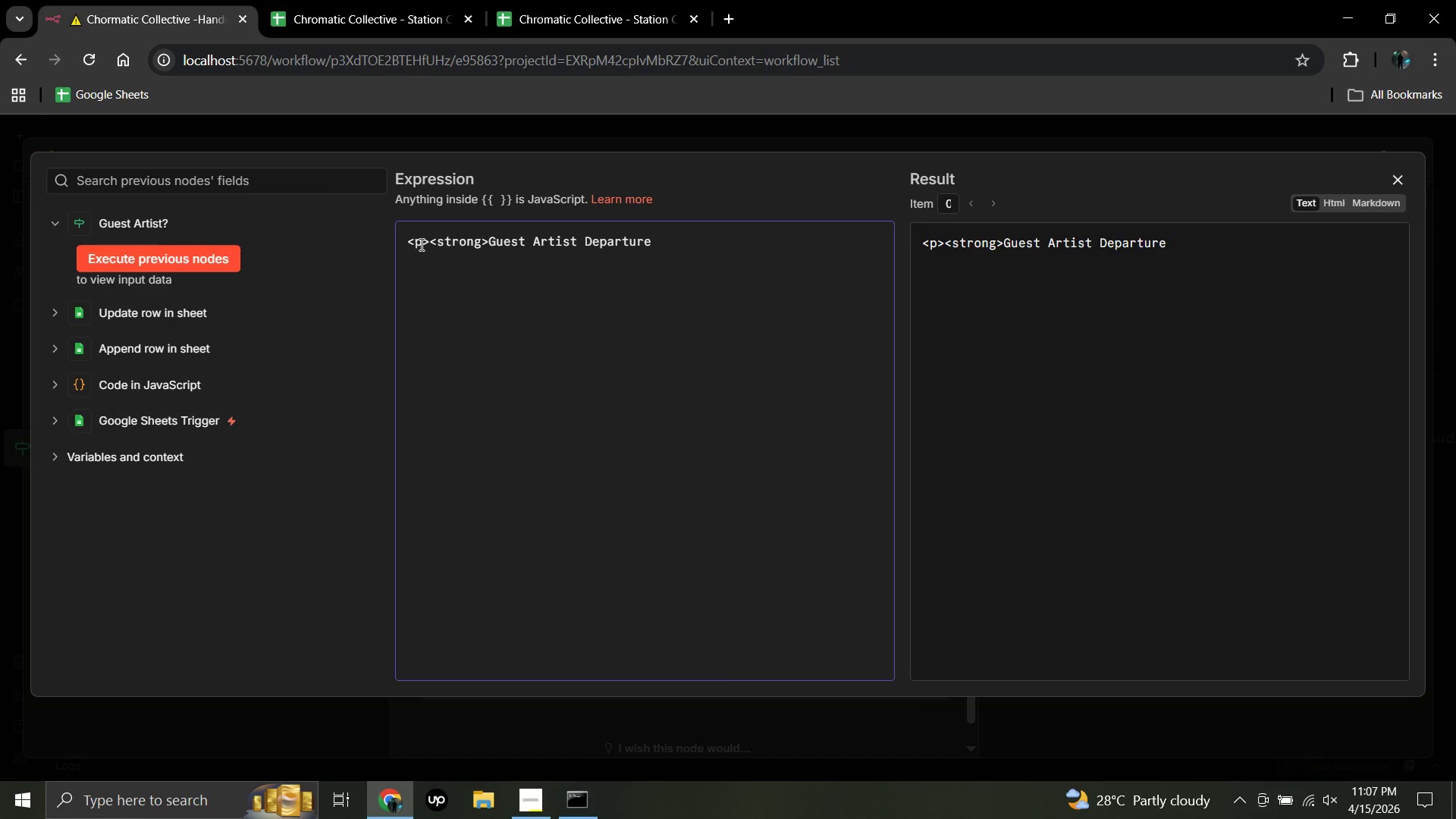 
type(Logged)
 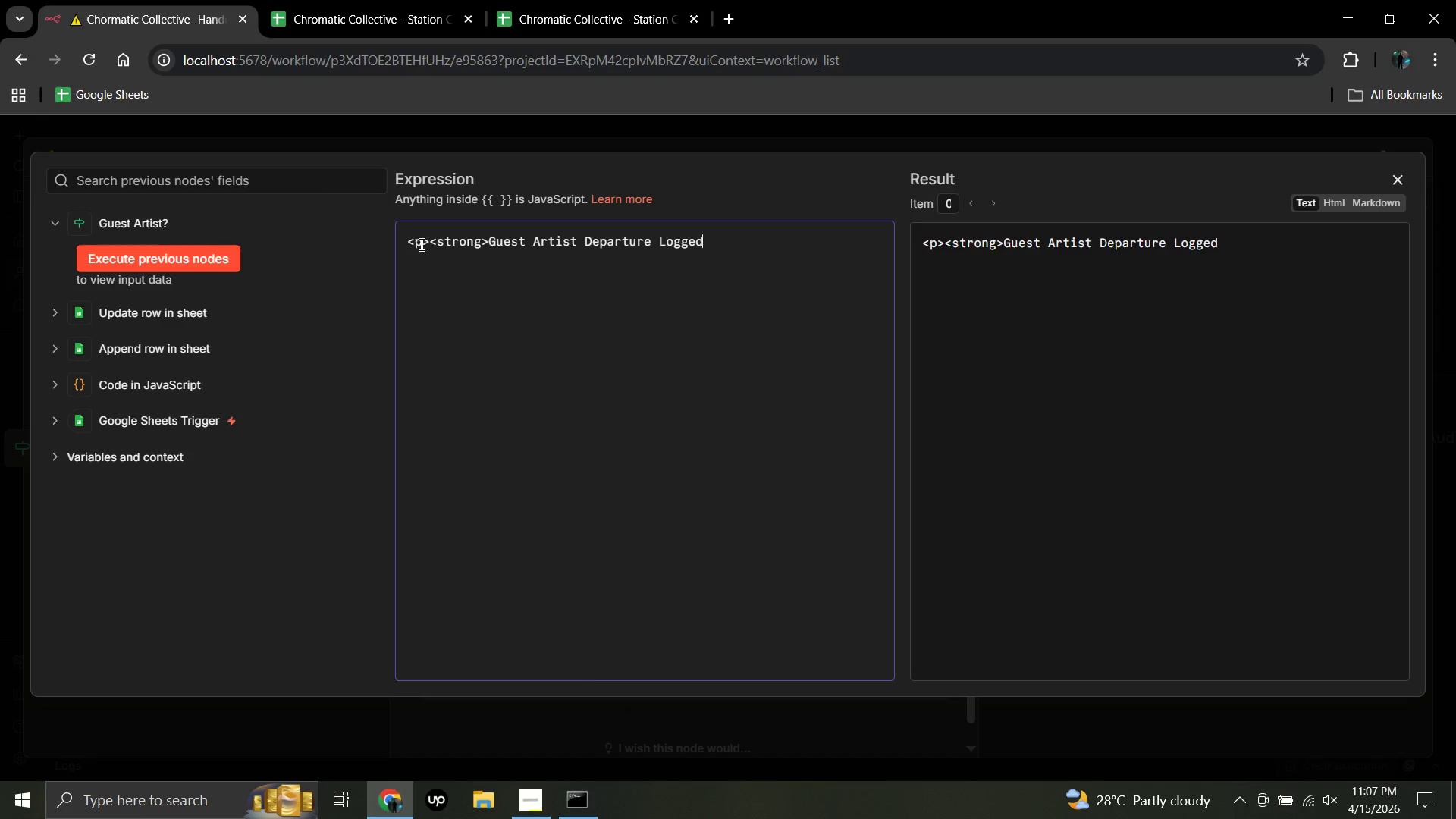 
key(Shift+Comma)
 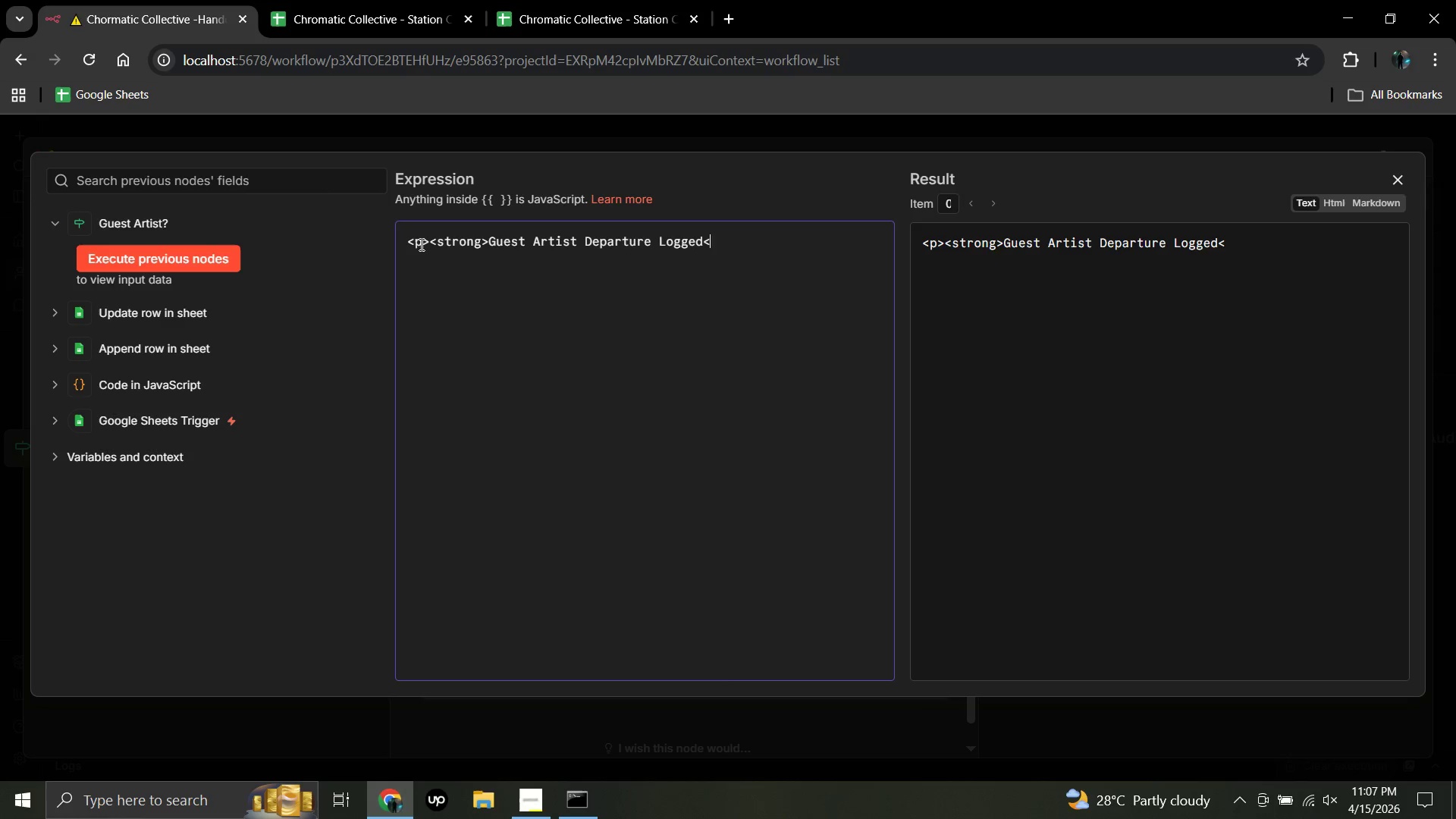 
wait(7.67)
 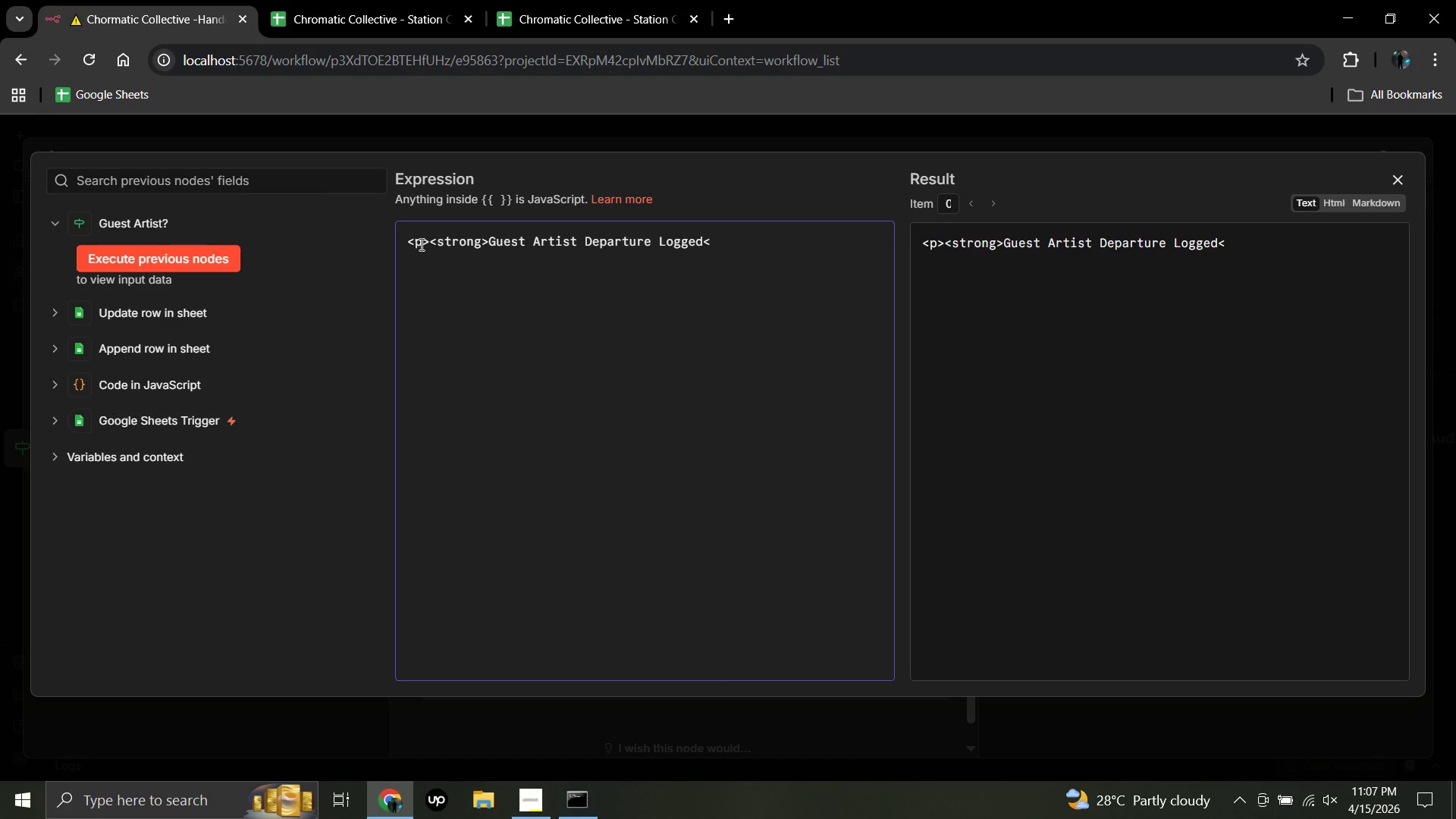 
key(Slash)
 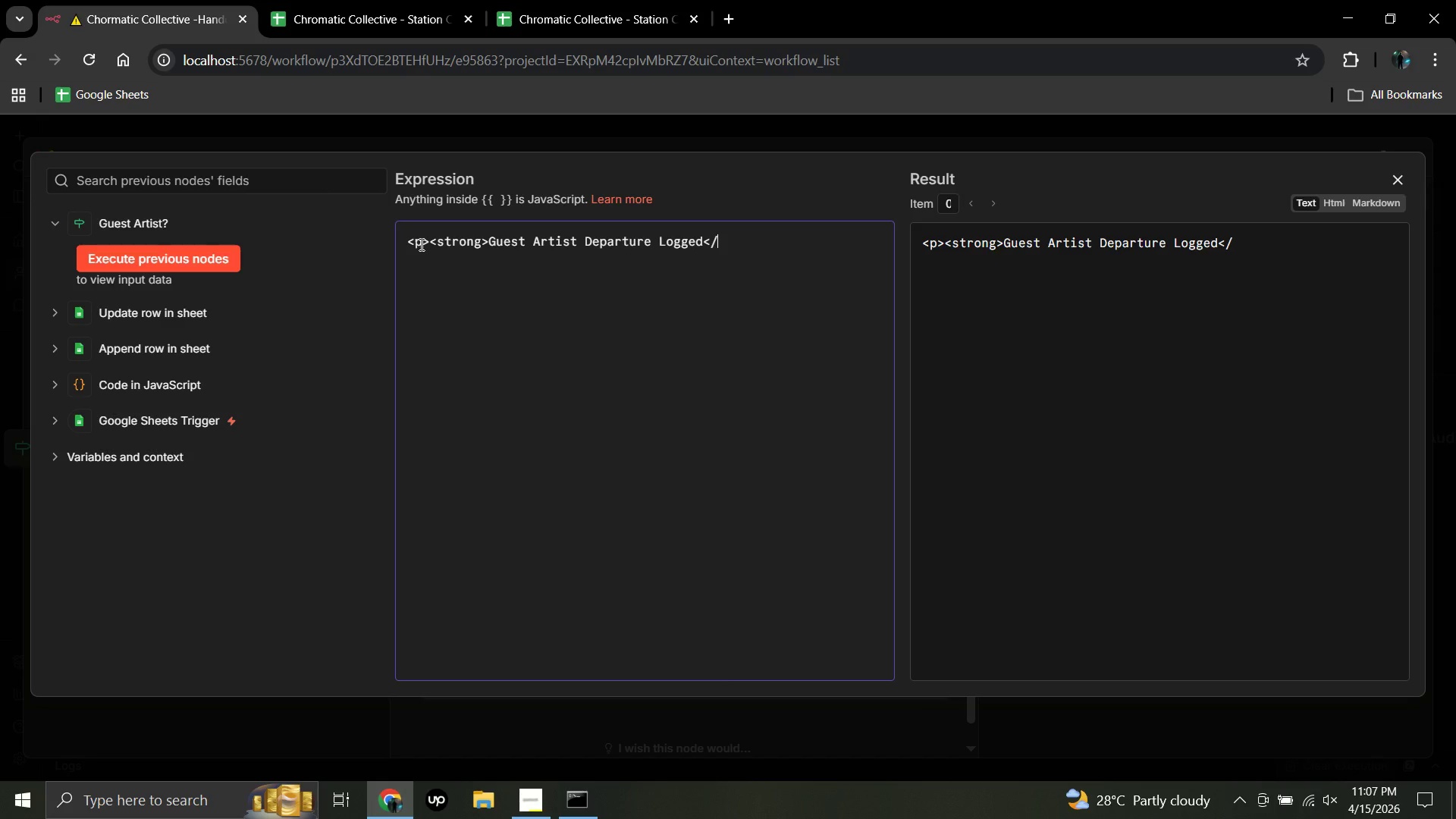 
type(strong)
 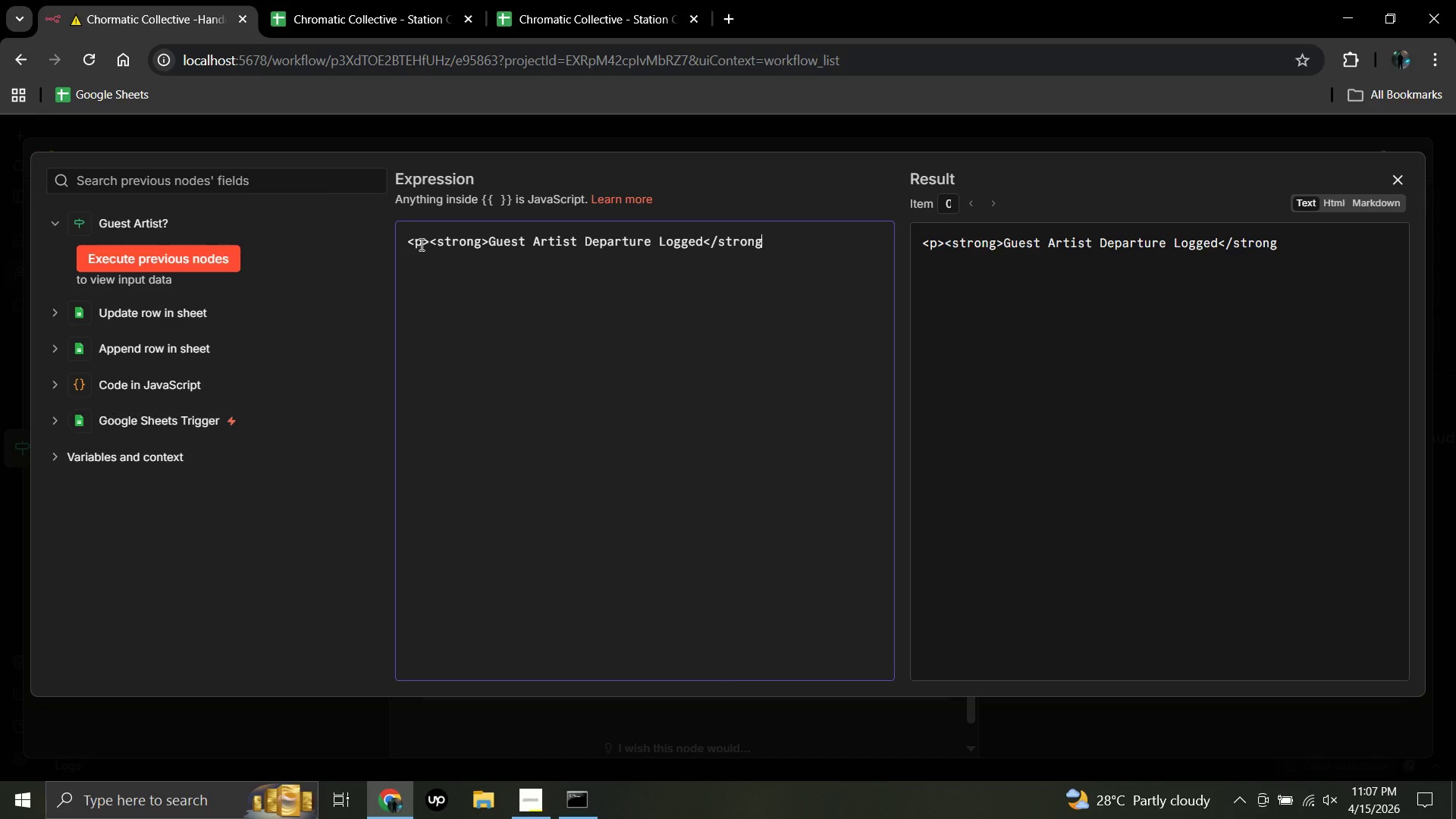 
hold_key(key=ShiftRight, duration=0.56)
 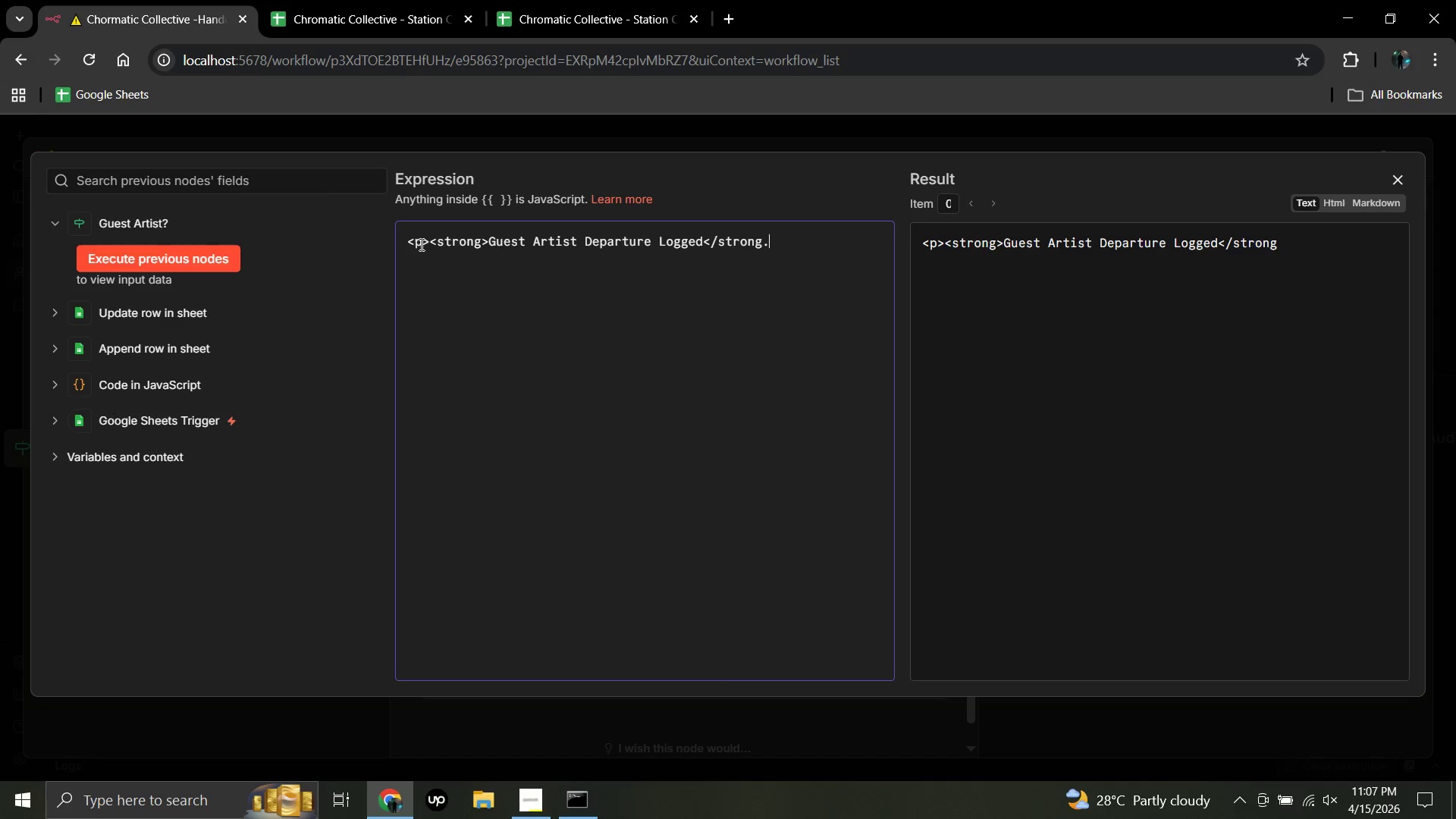 
key(Period)
 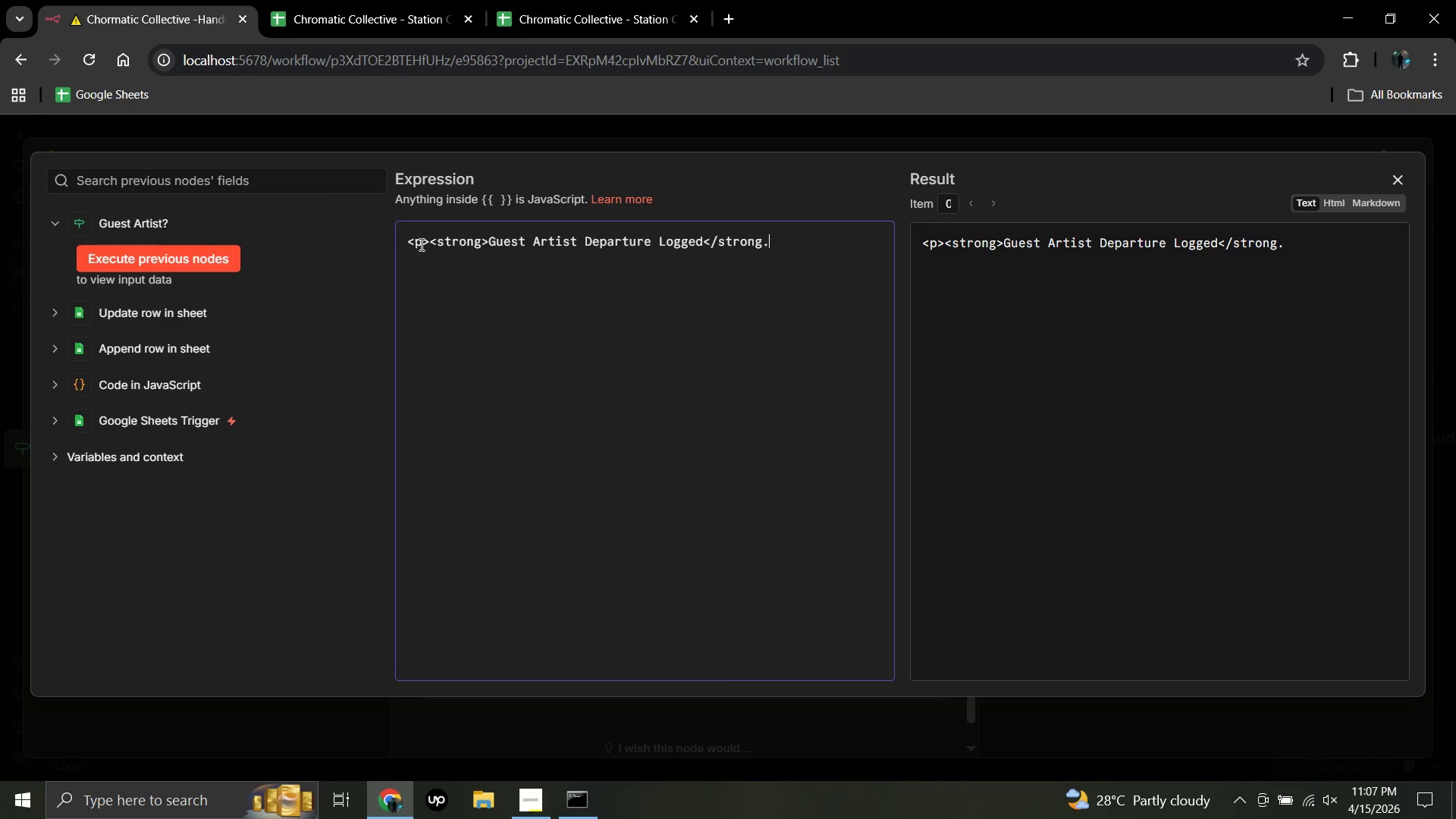 
key(Backspace)
 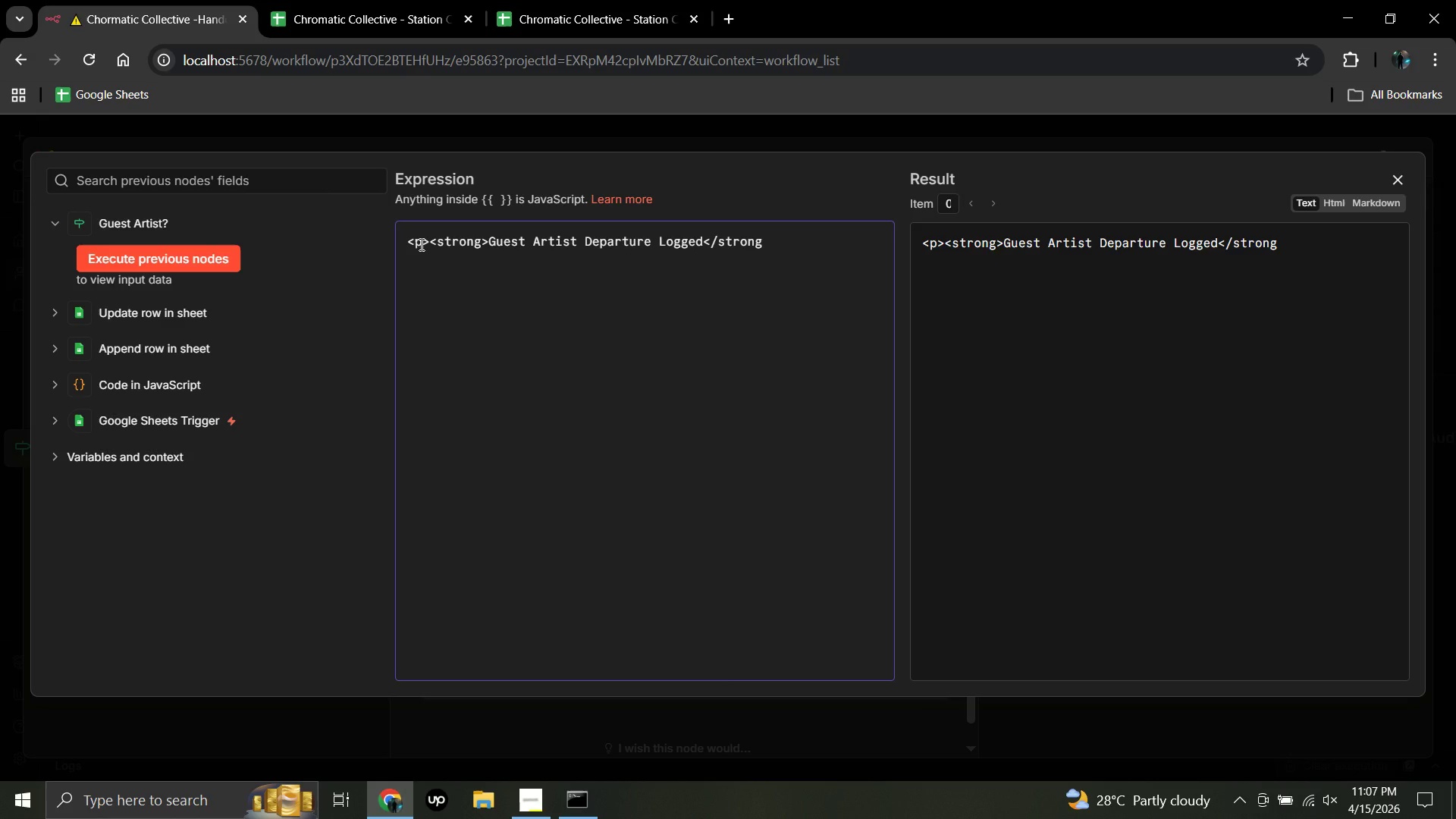 
hold_key(key=ShiftRight, duration=0.77)
 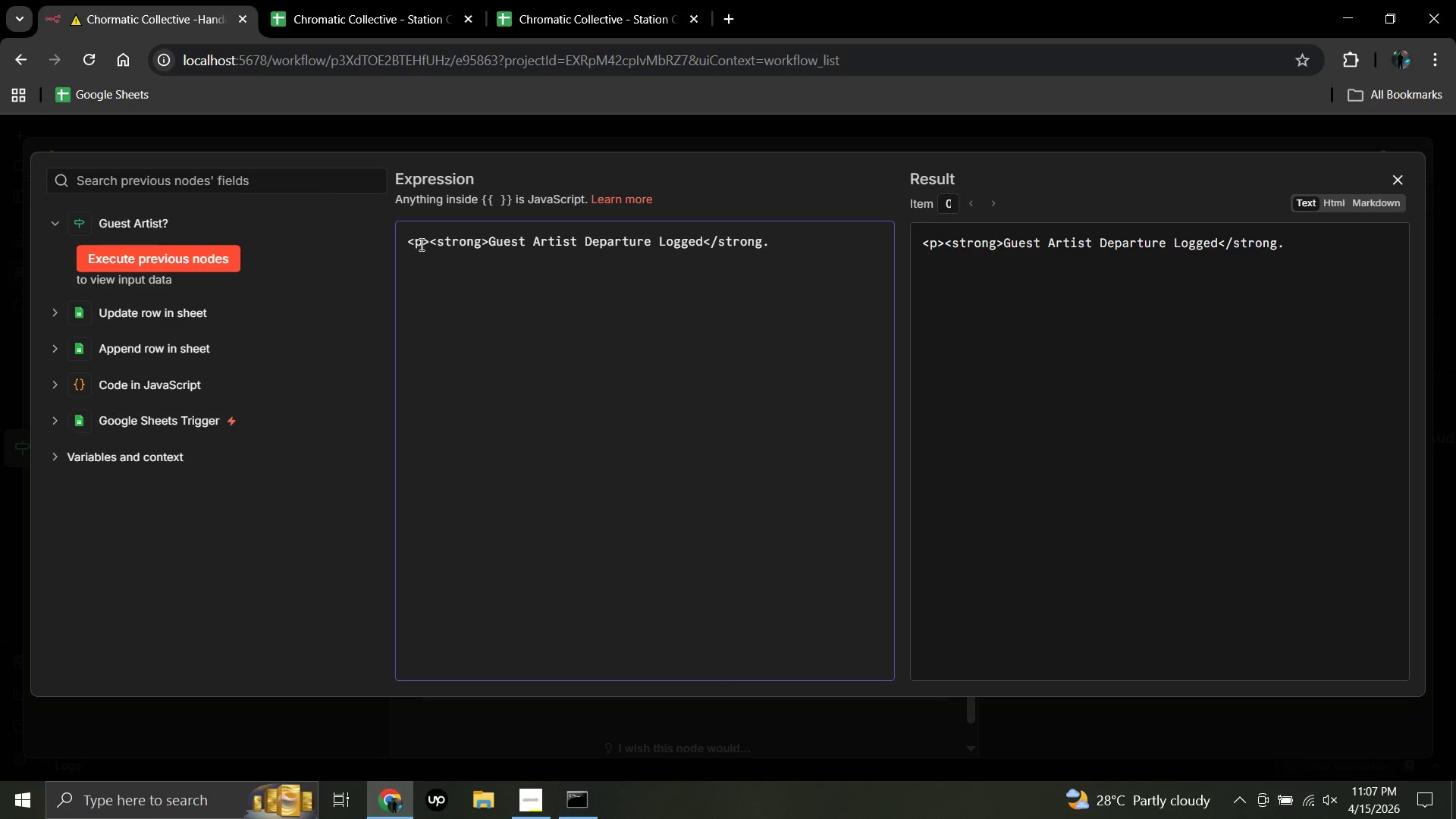 
key(Period)
 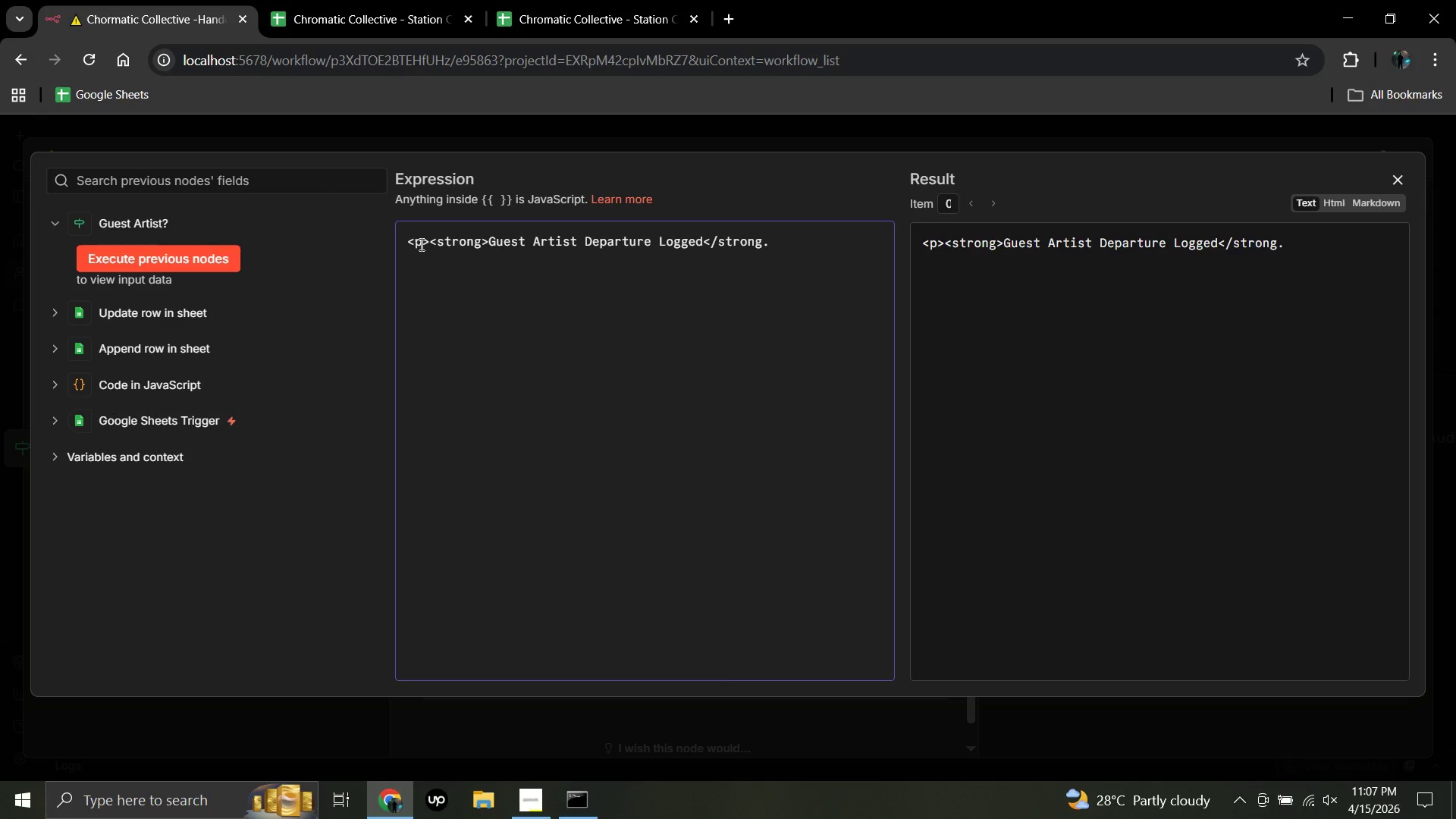 
key(Backspace)
 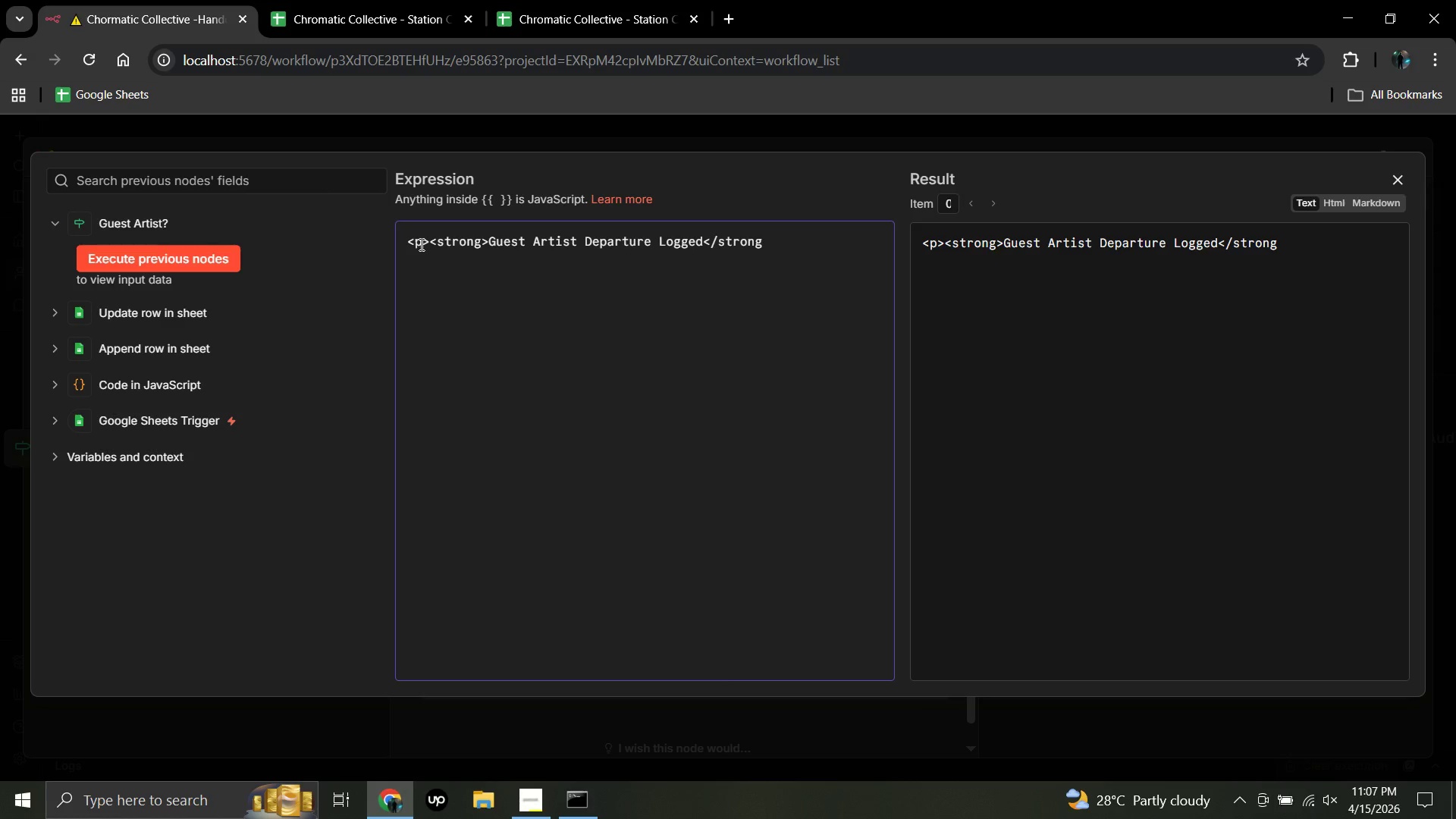 
key(Shift+Comma)
 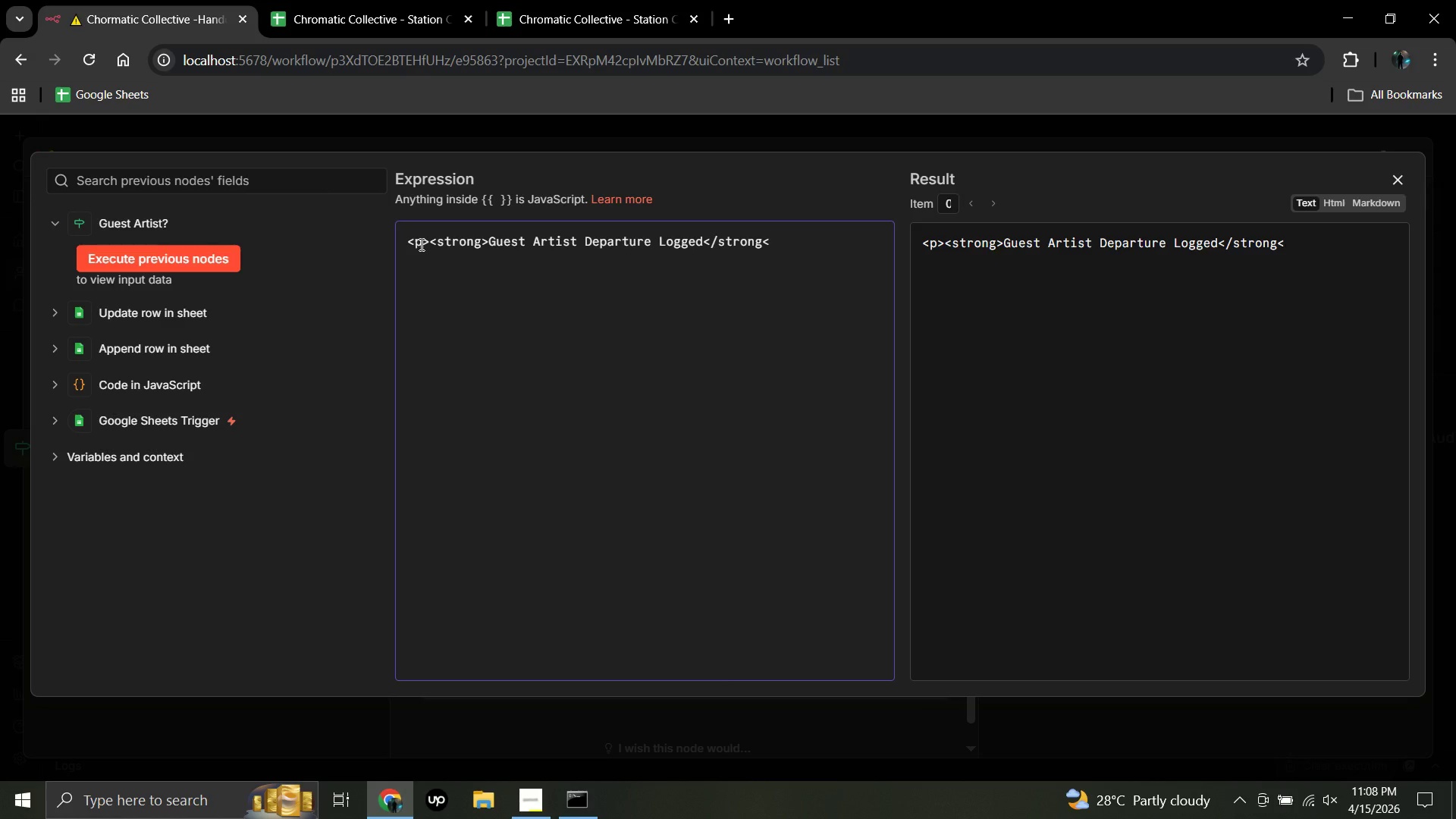 
key(Backspace)
 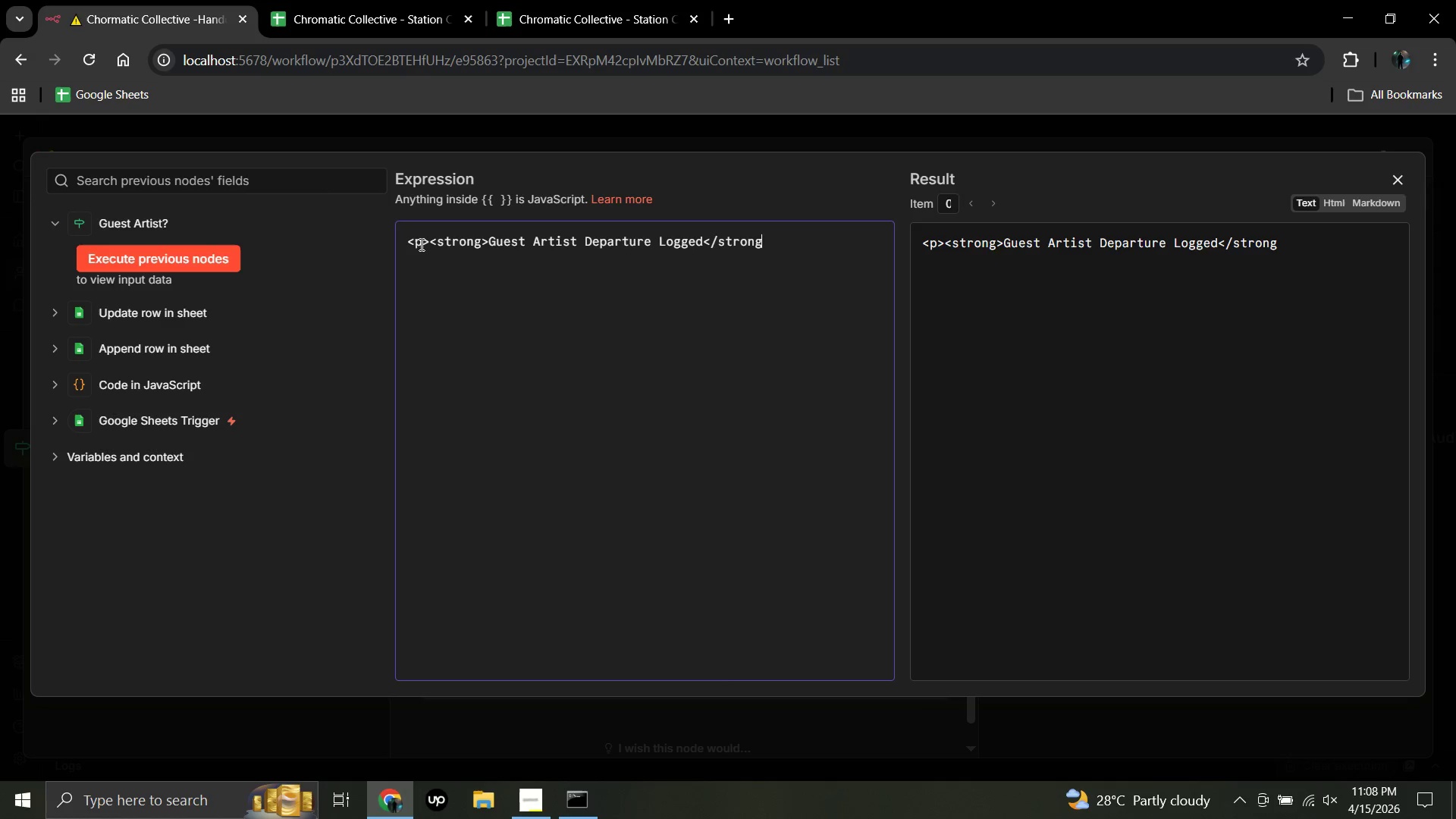 
key(Shift+Period)
 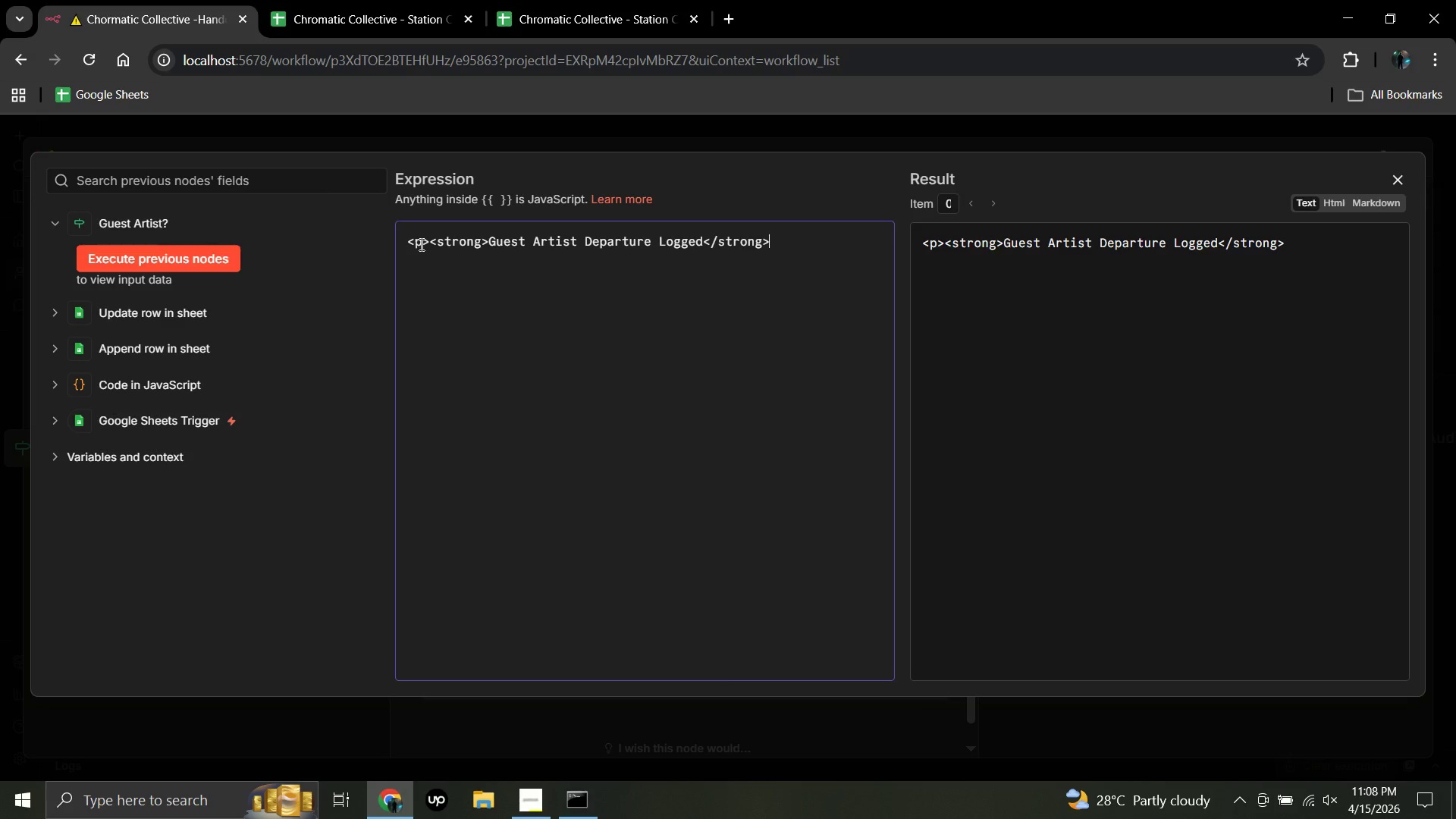 
wait(7.59)
 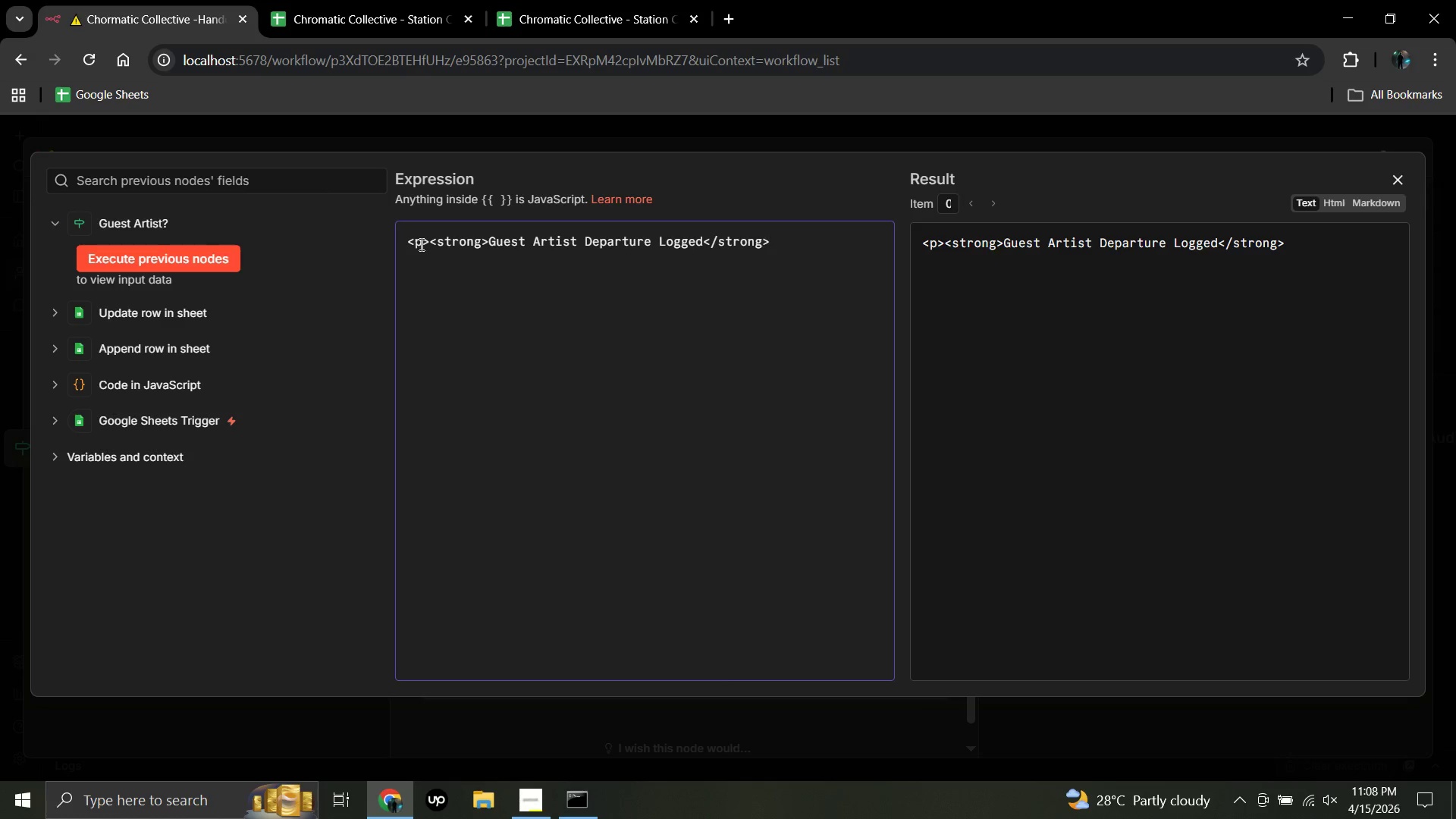 
key(Slash)
 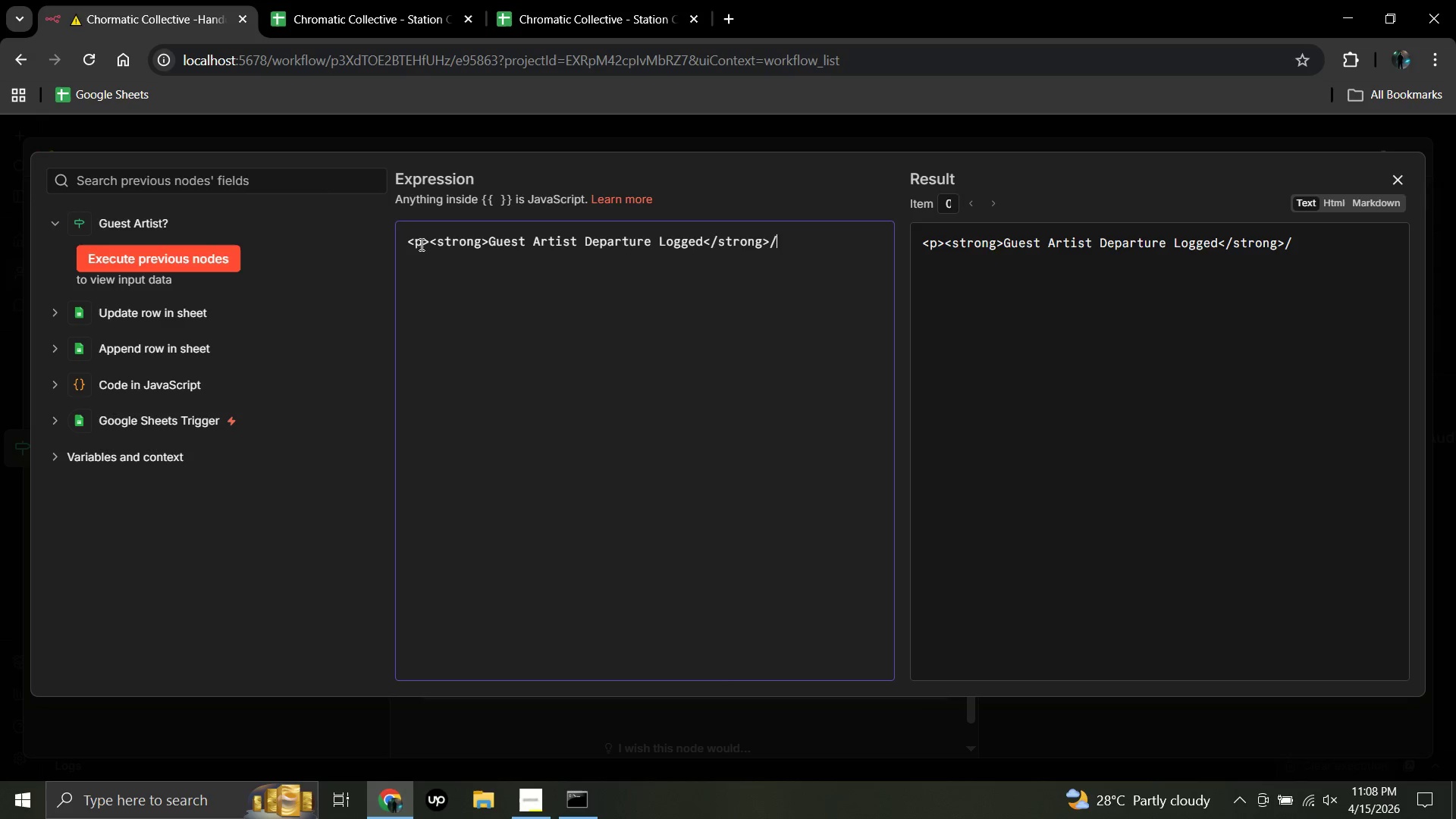 
key(P)
 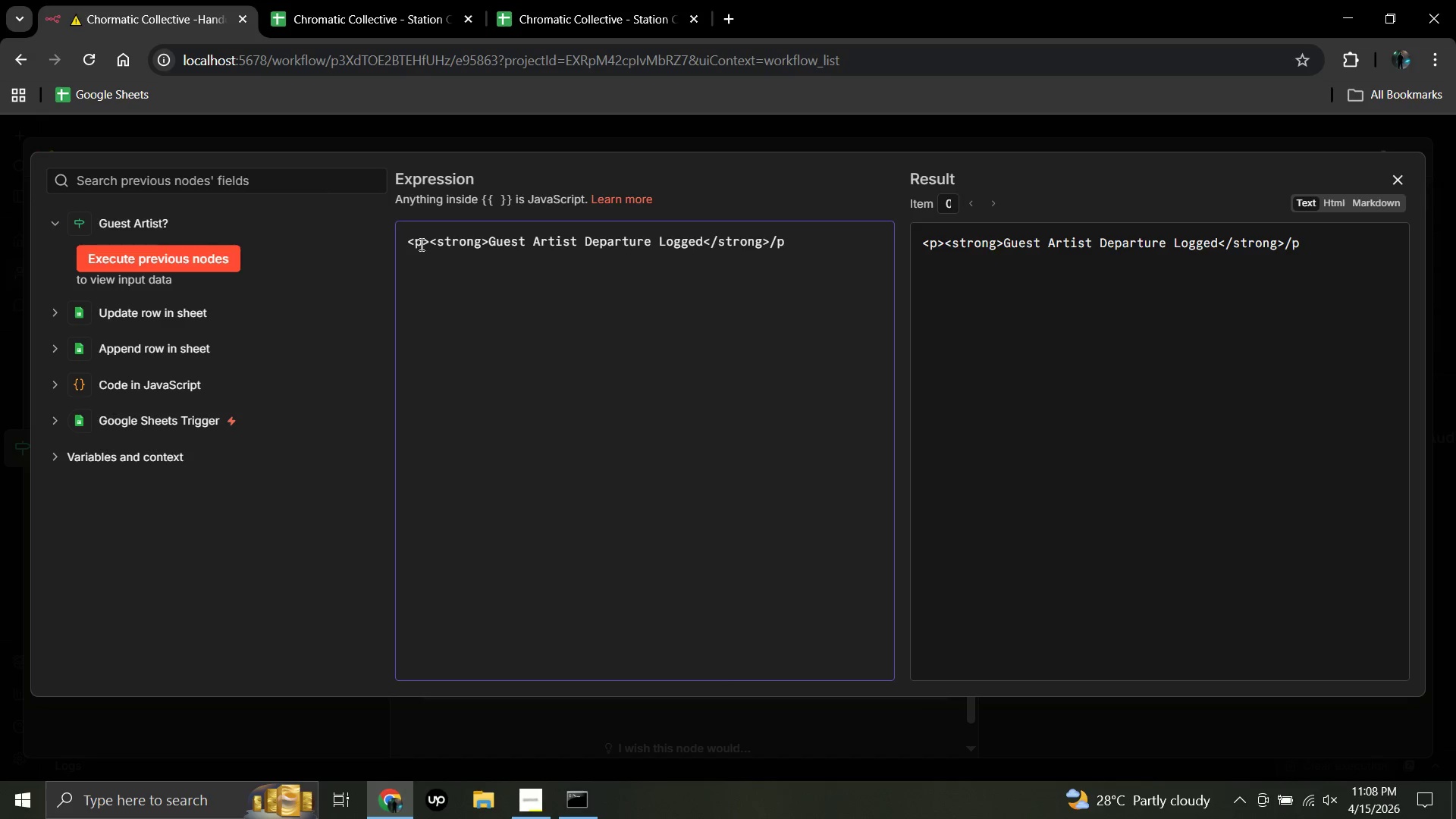 
hold_key(key=ShiftRight, duration=0.78)
 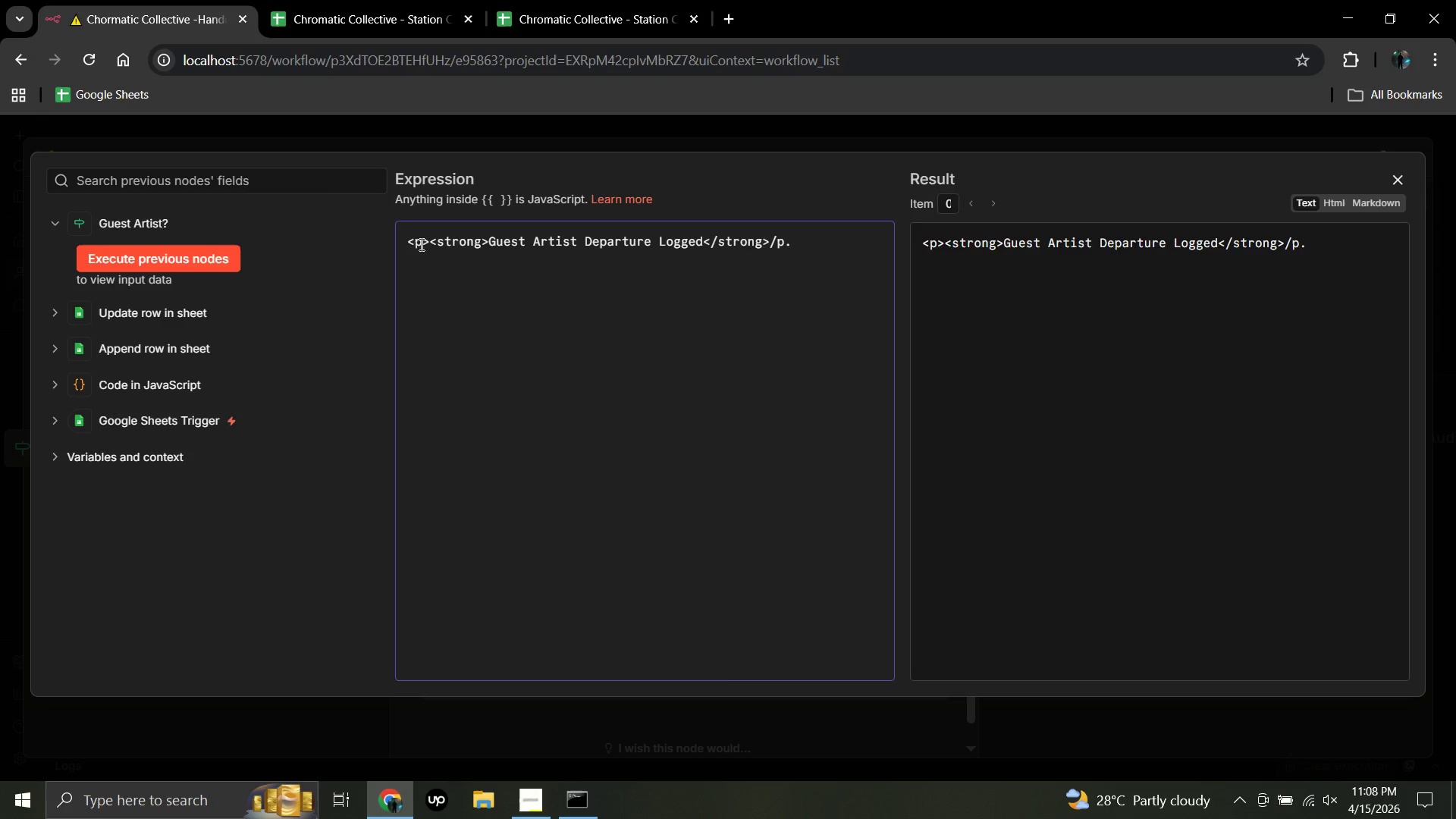 
key(Period)
 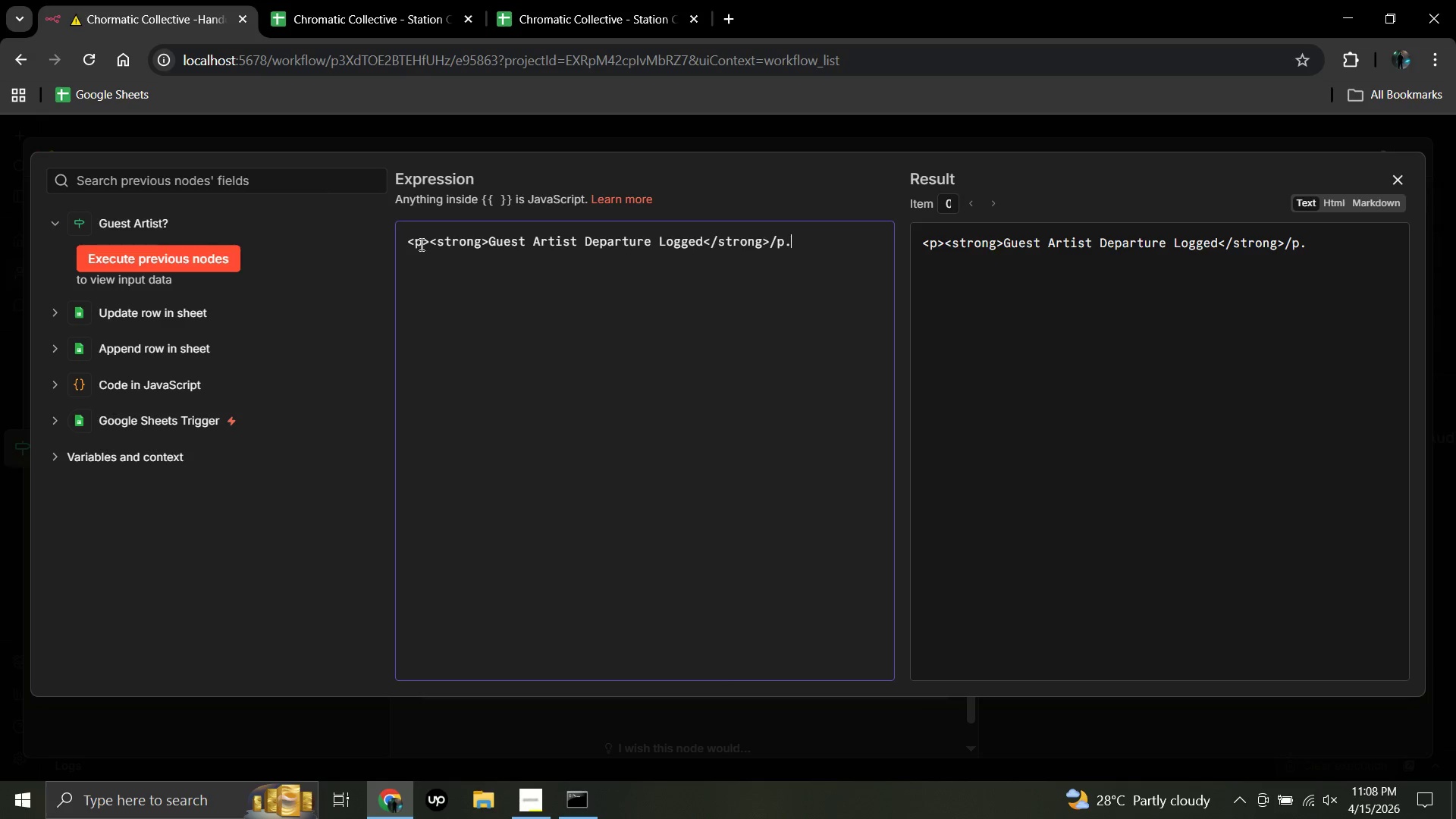 
key(Backspace)
 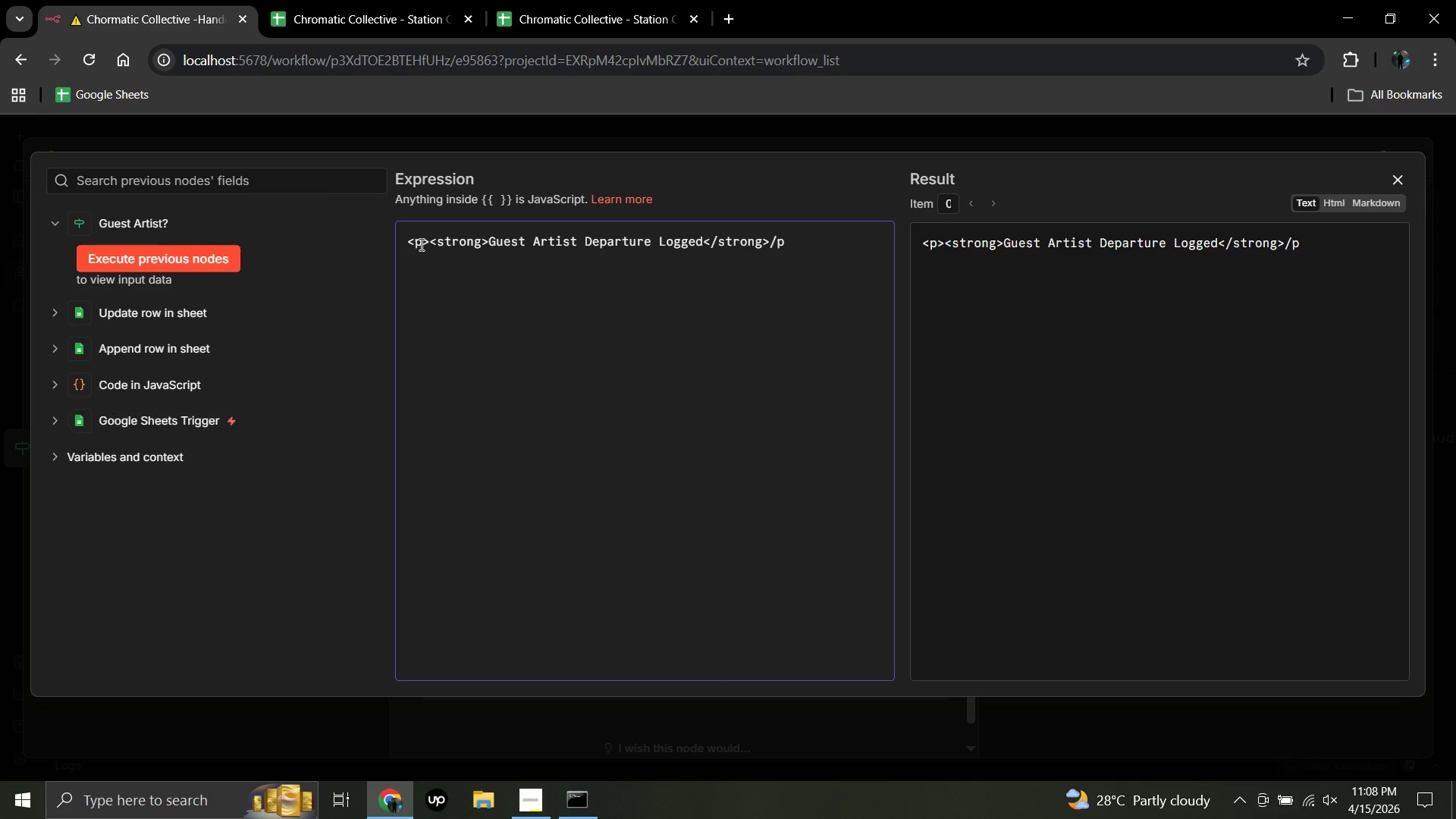 
wait(5.92)
 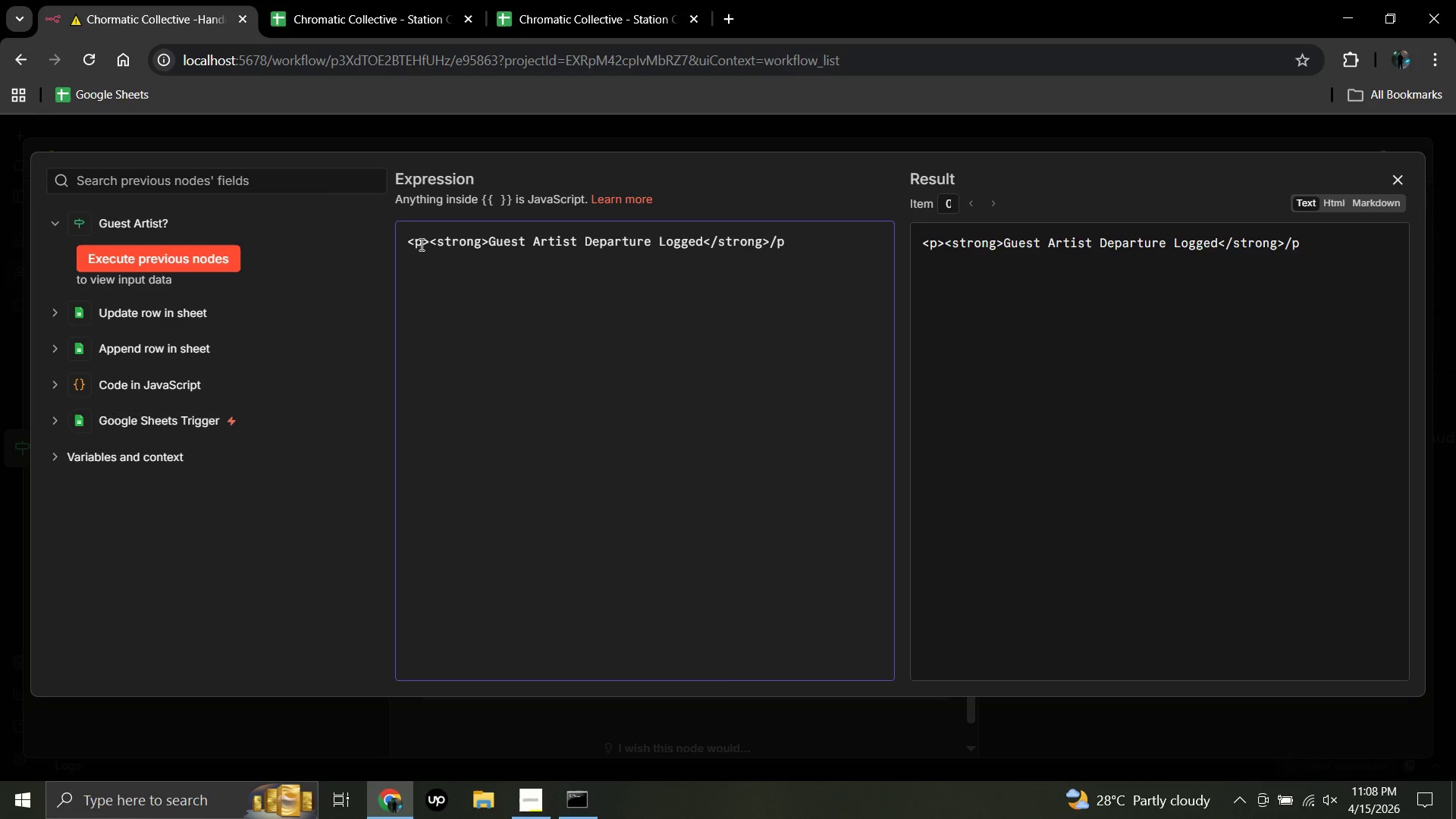 
key(Shift+Period)
 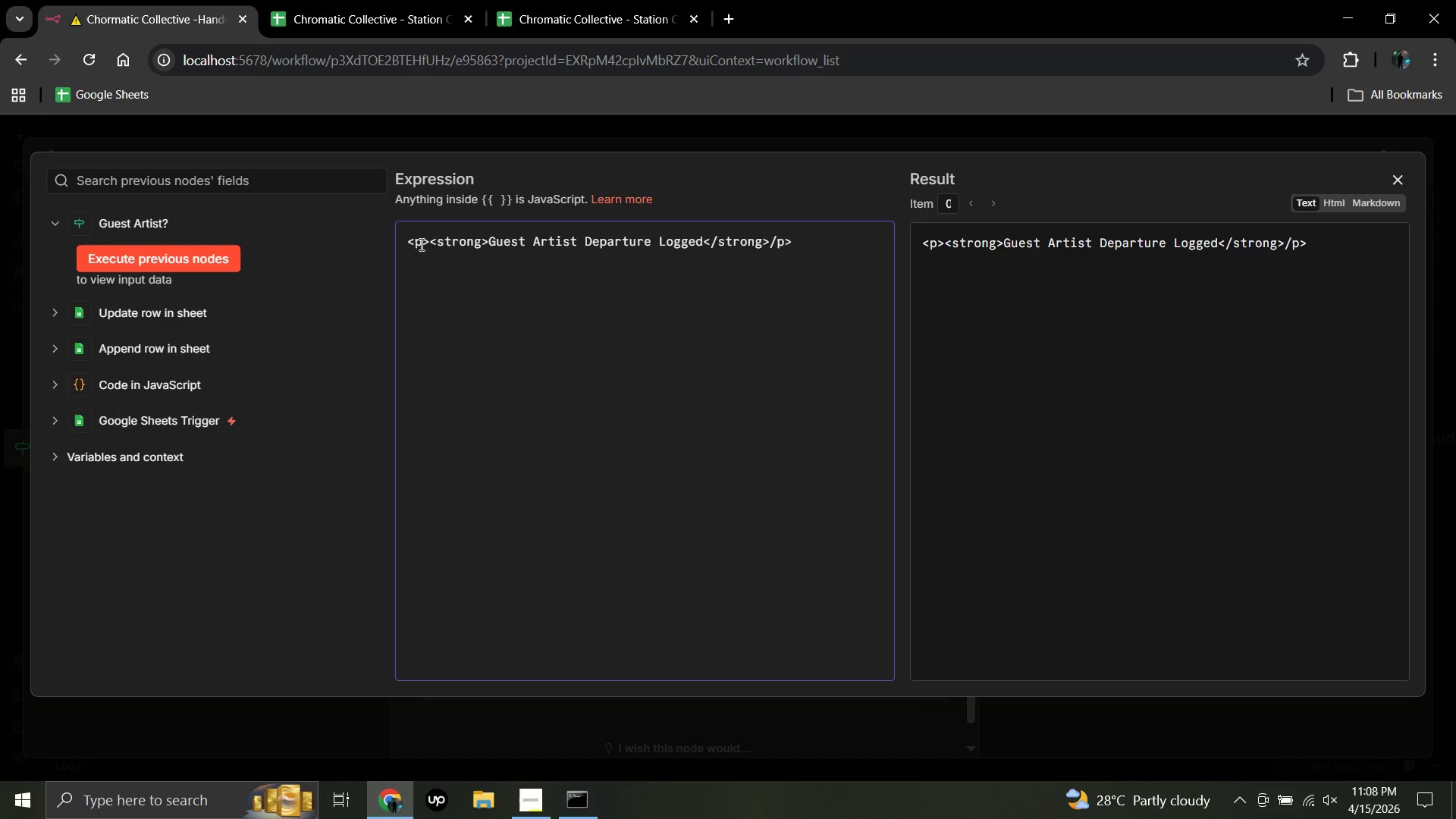 
wait(6.41)
 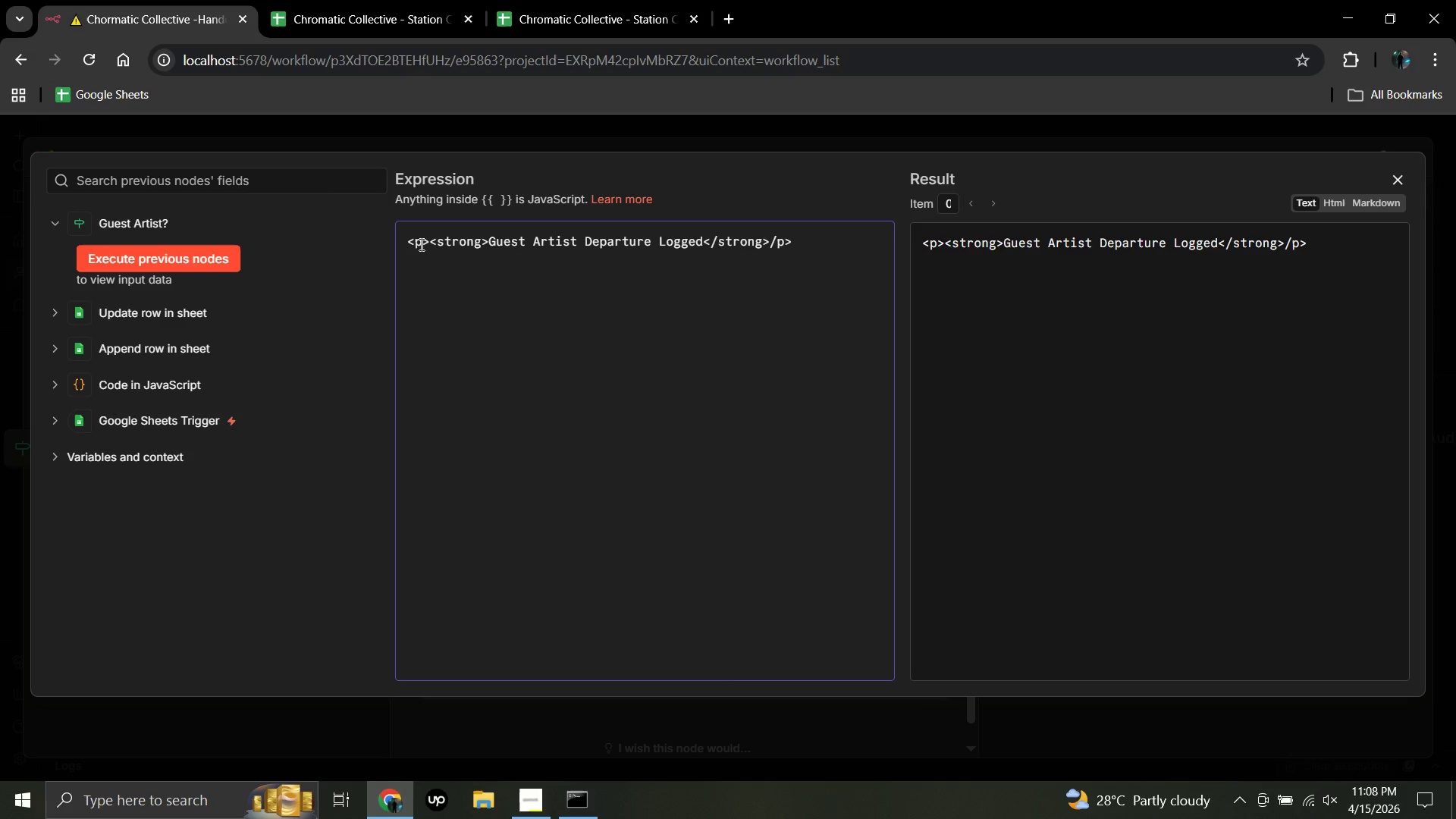 
key(Enter)
 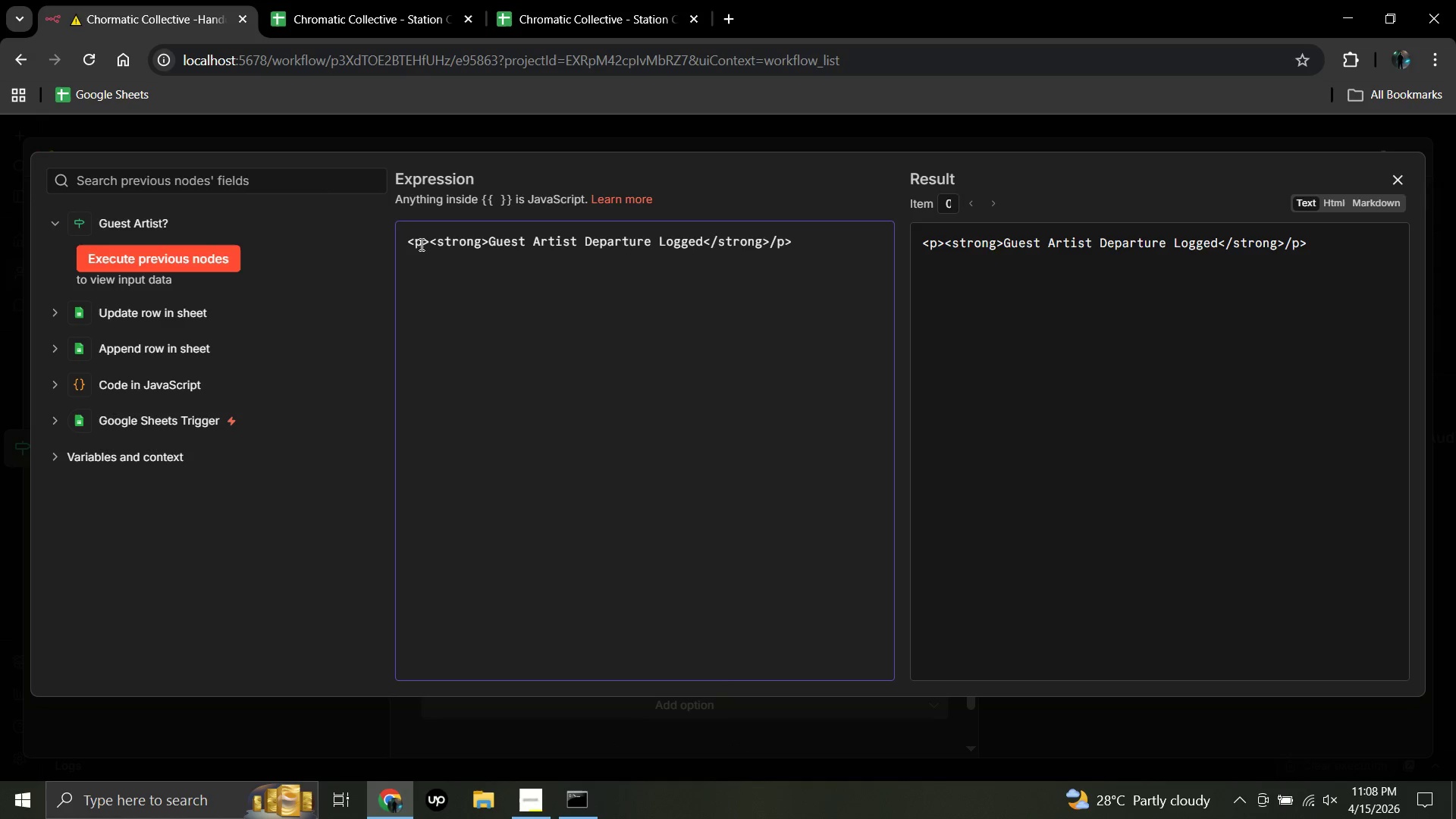 
wait(7.39)
 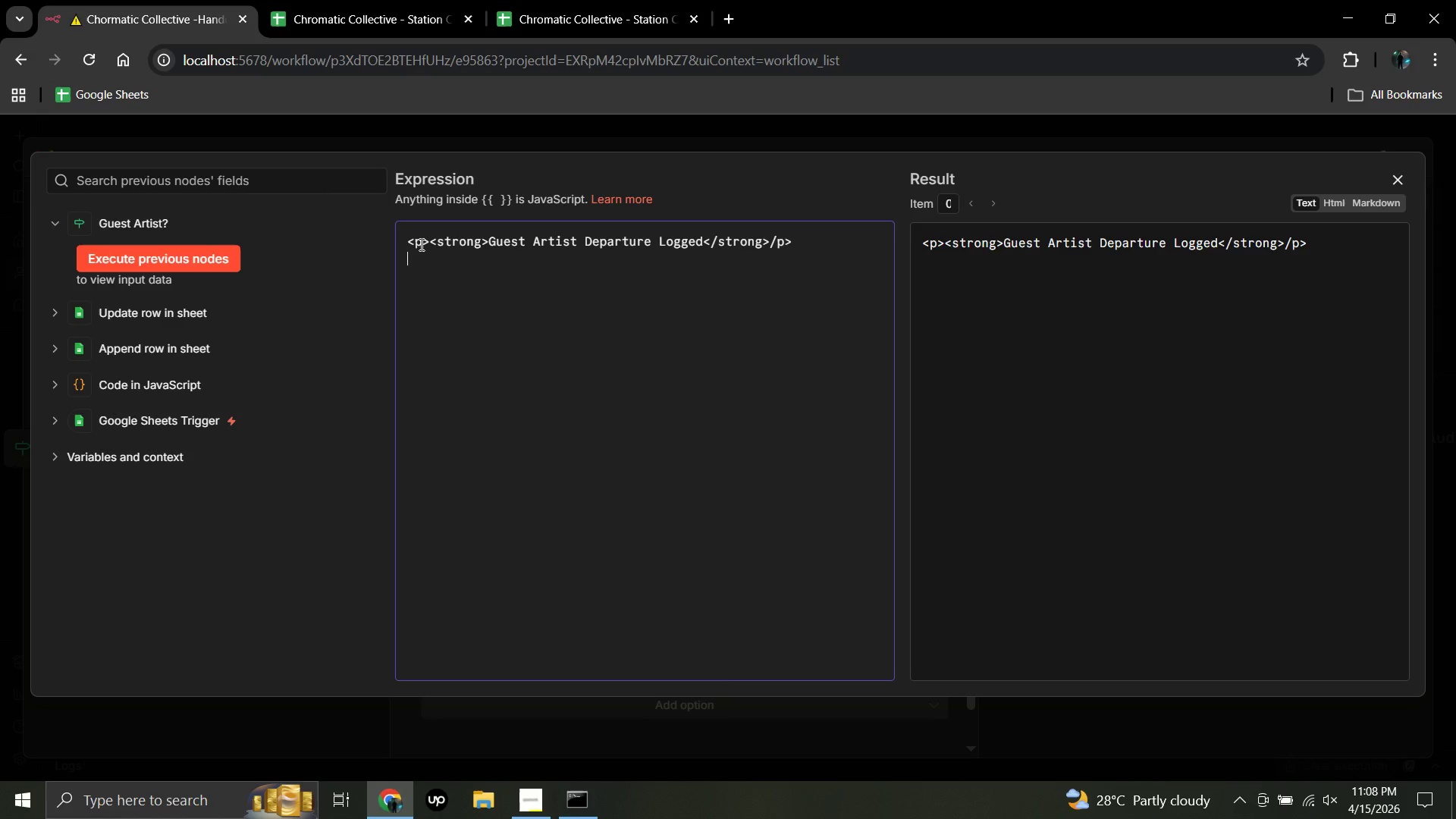 
key(Shift+Comma)
 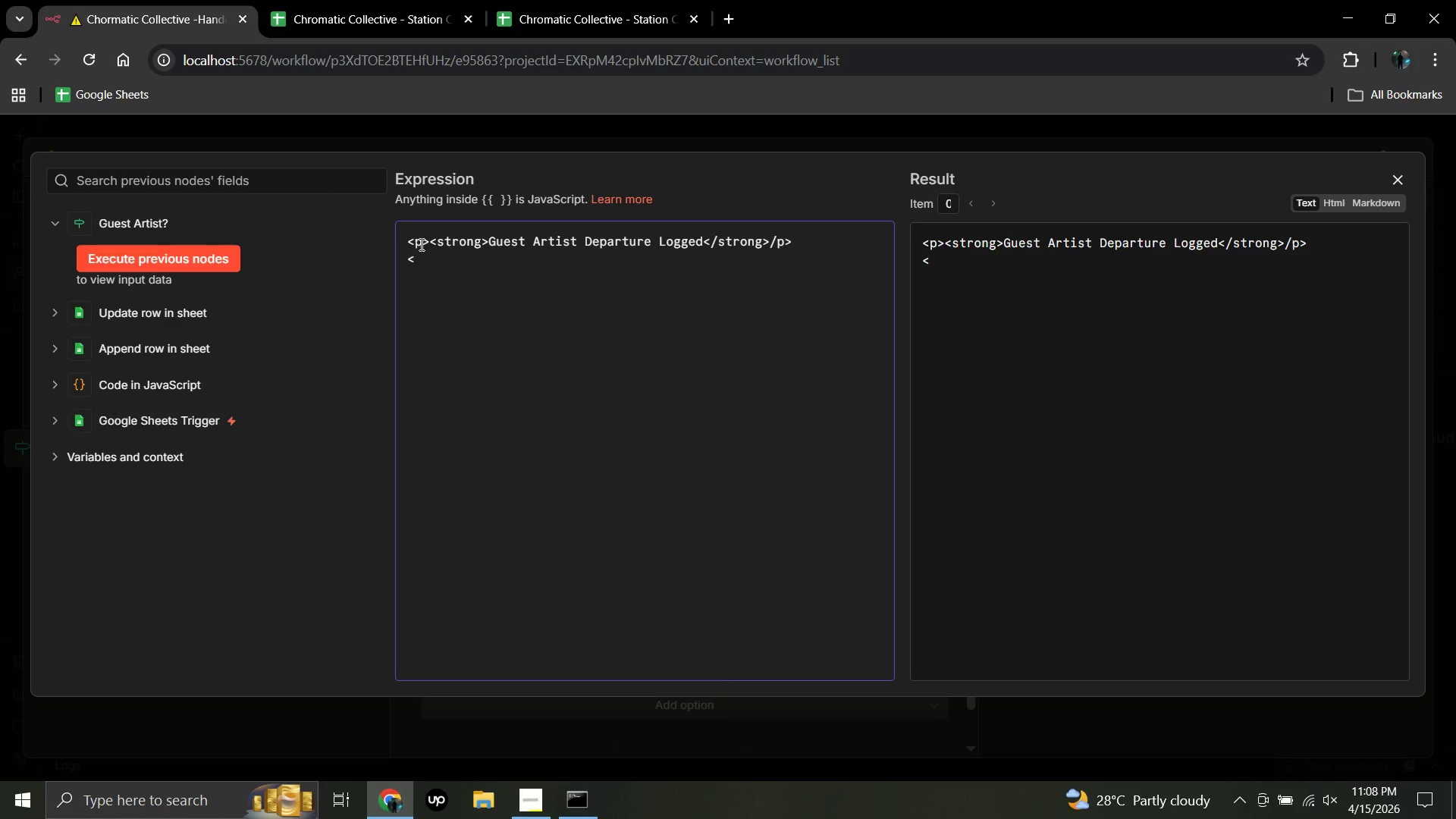 
key(P)
 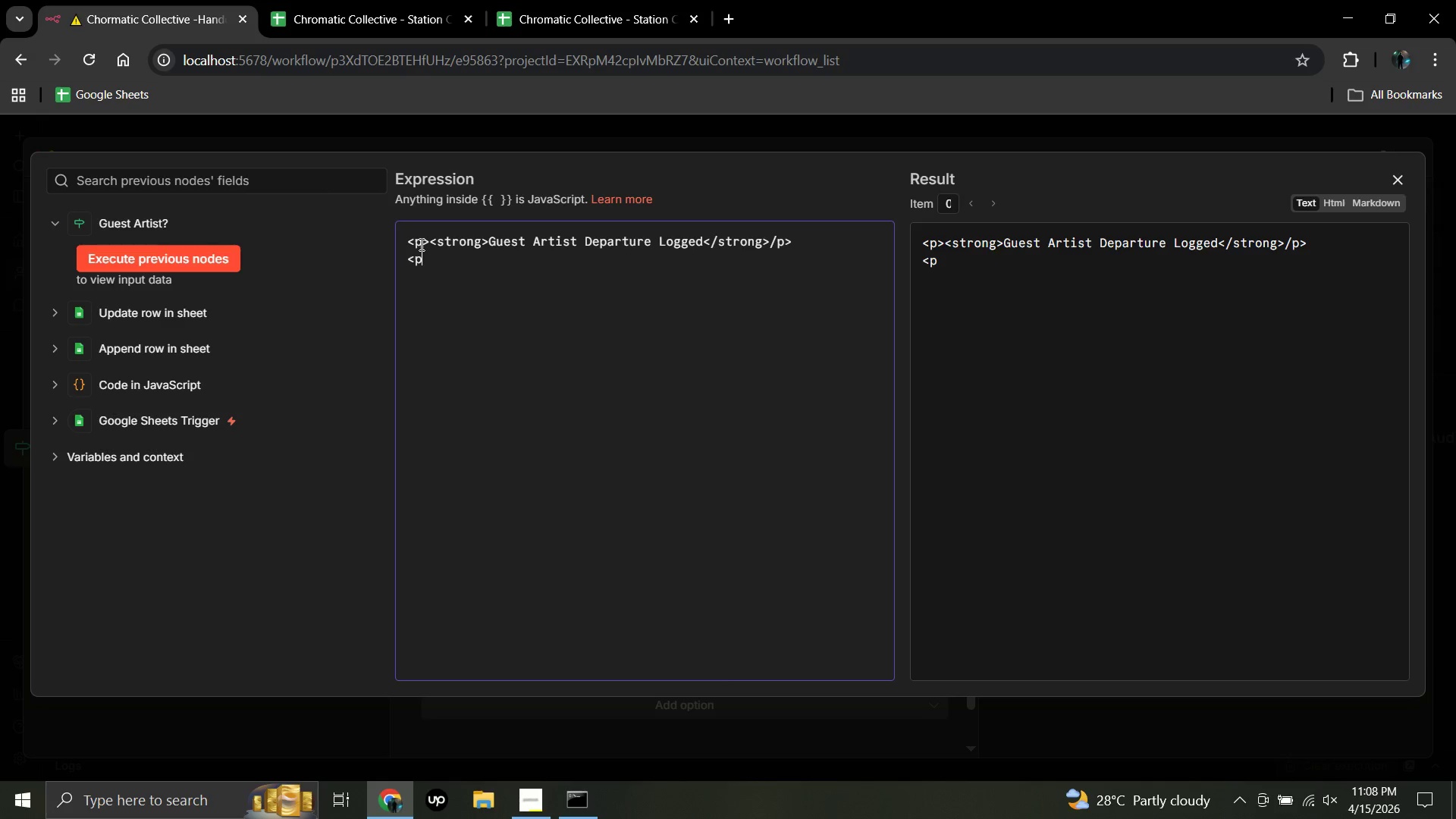 
hold_key(key=ShiftRight, duration=0.62)
 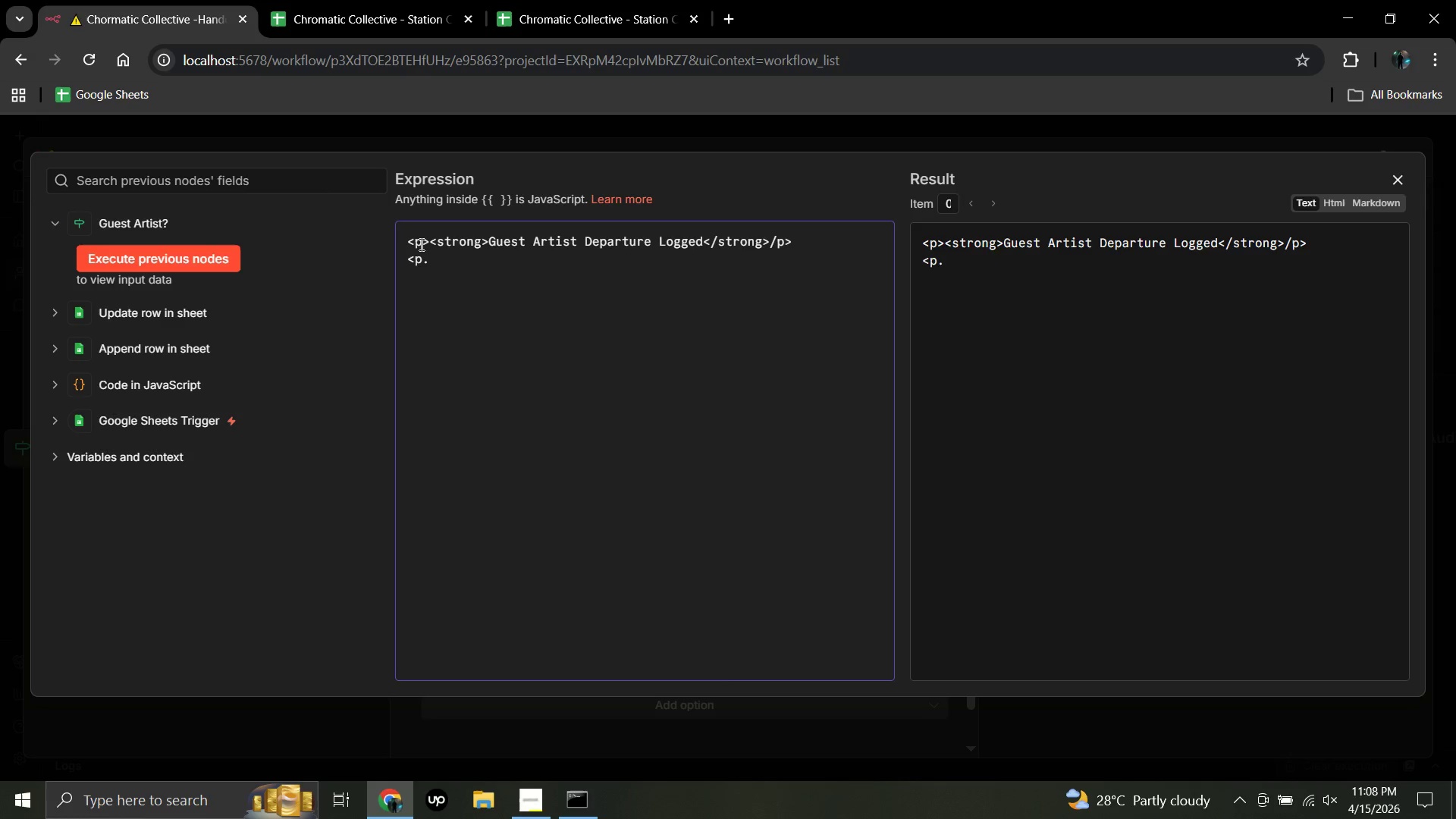 
key(Period)
 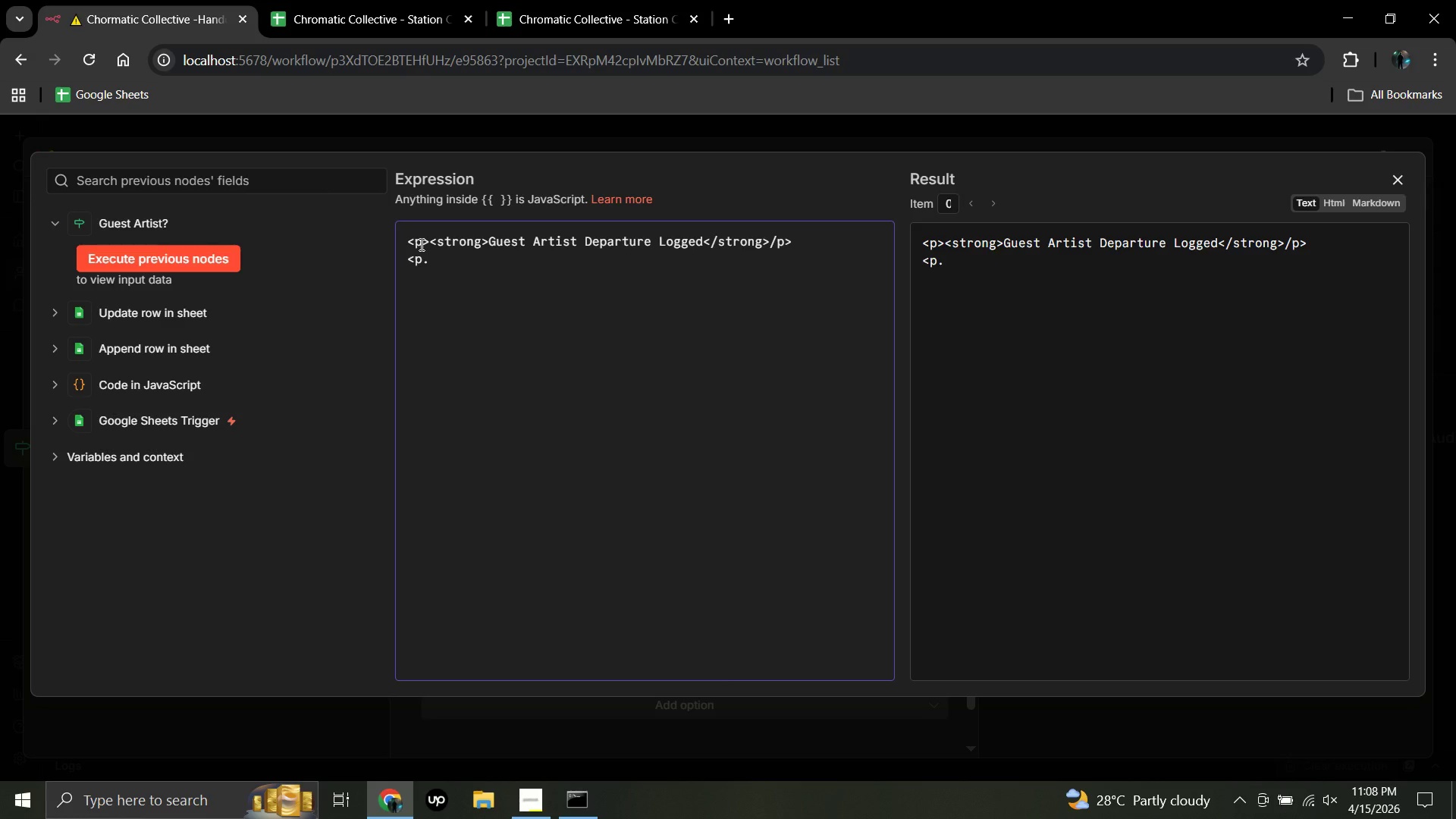 
key(Backspace)
 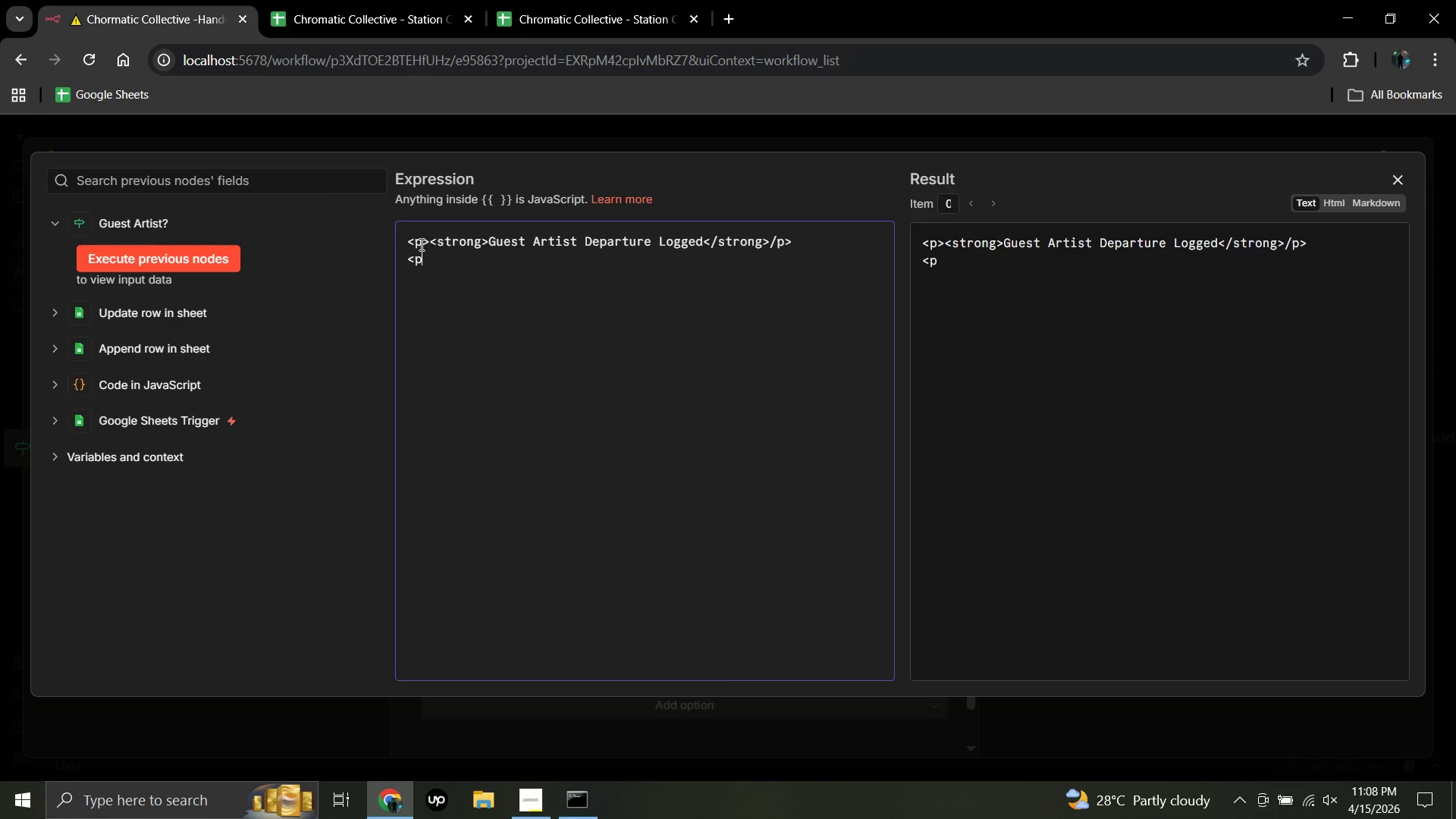 
key(Shift+Period)
 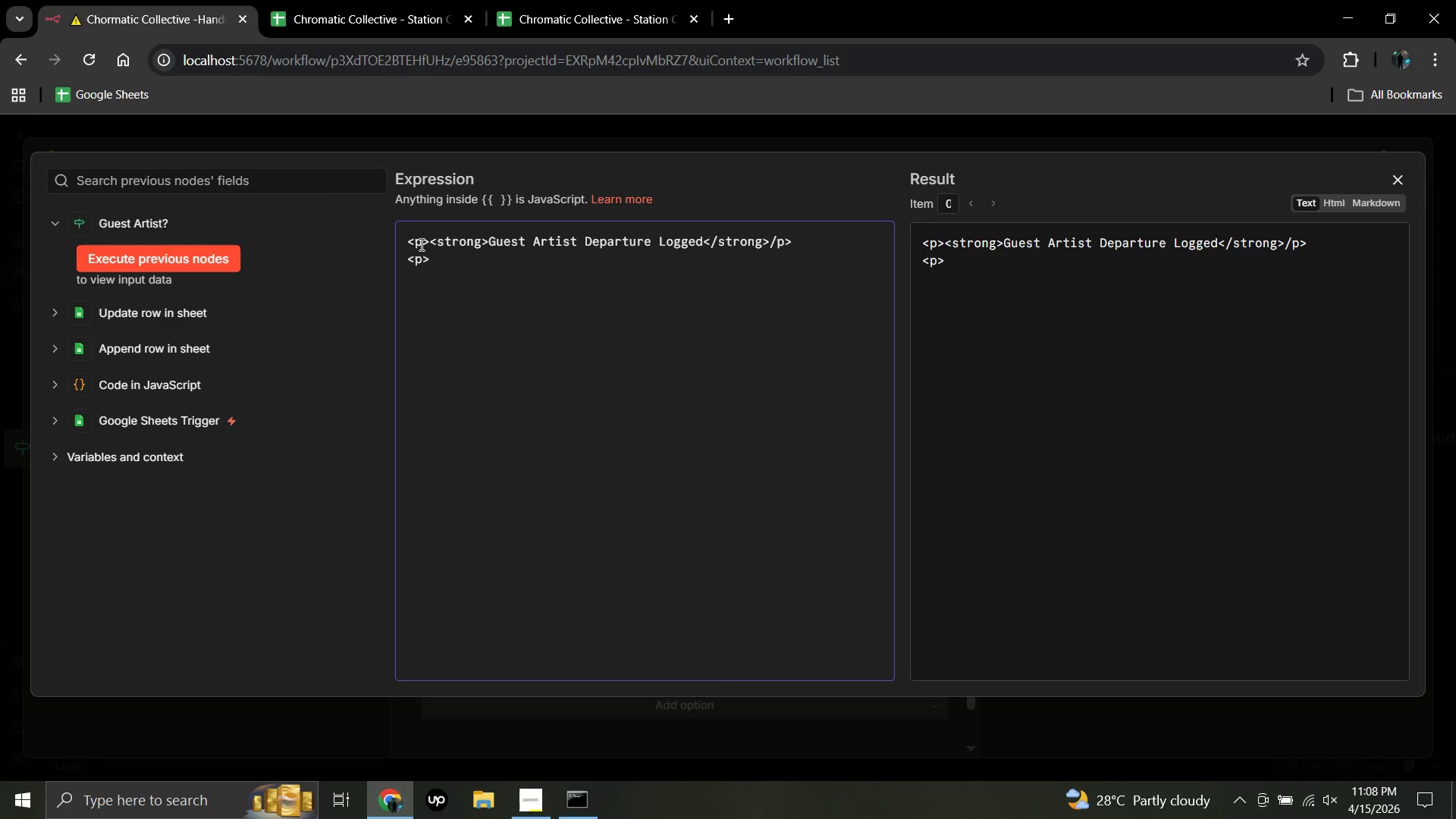 
key(CapsLock)
 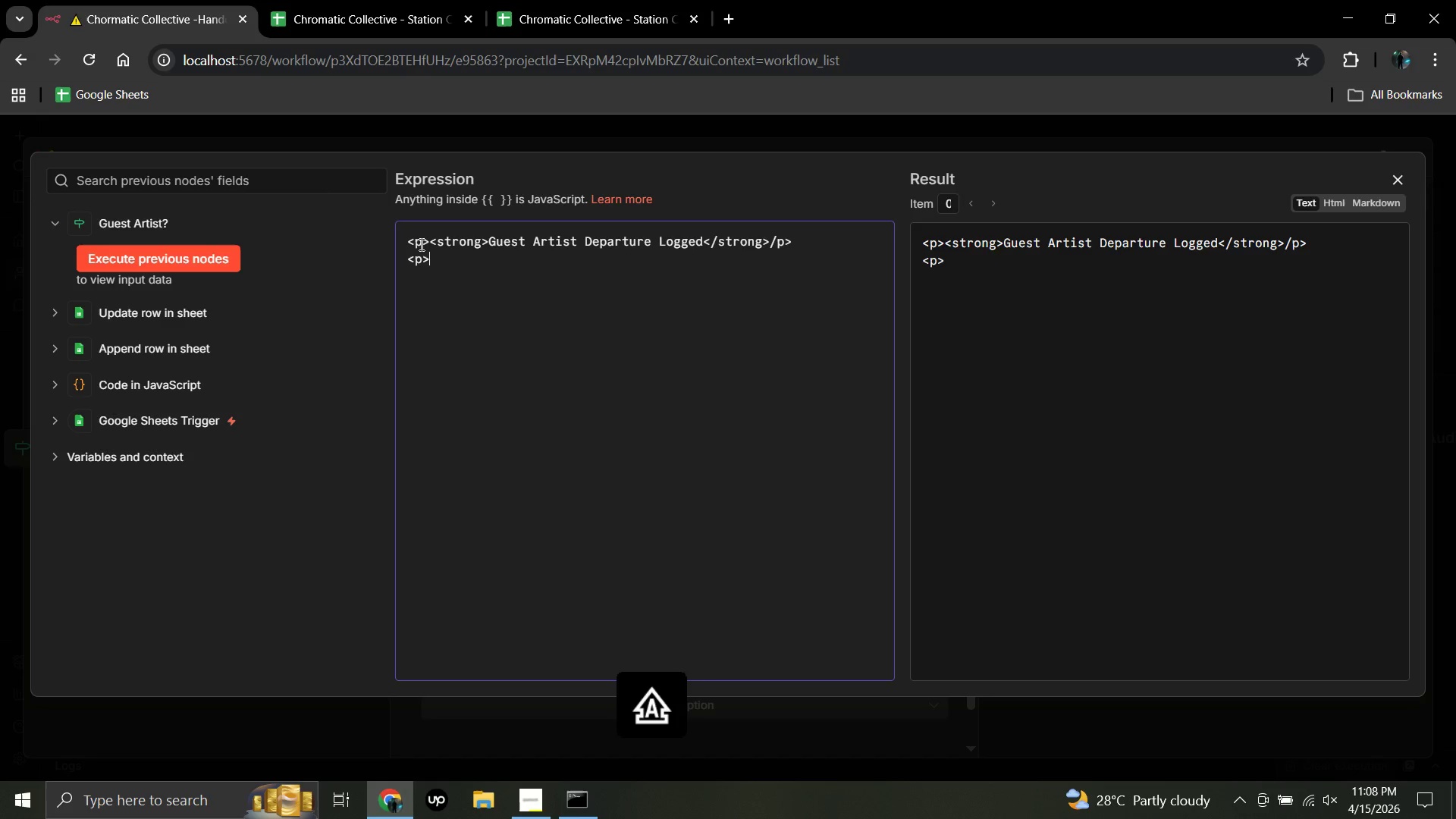 
key(A)
 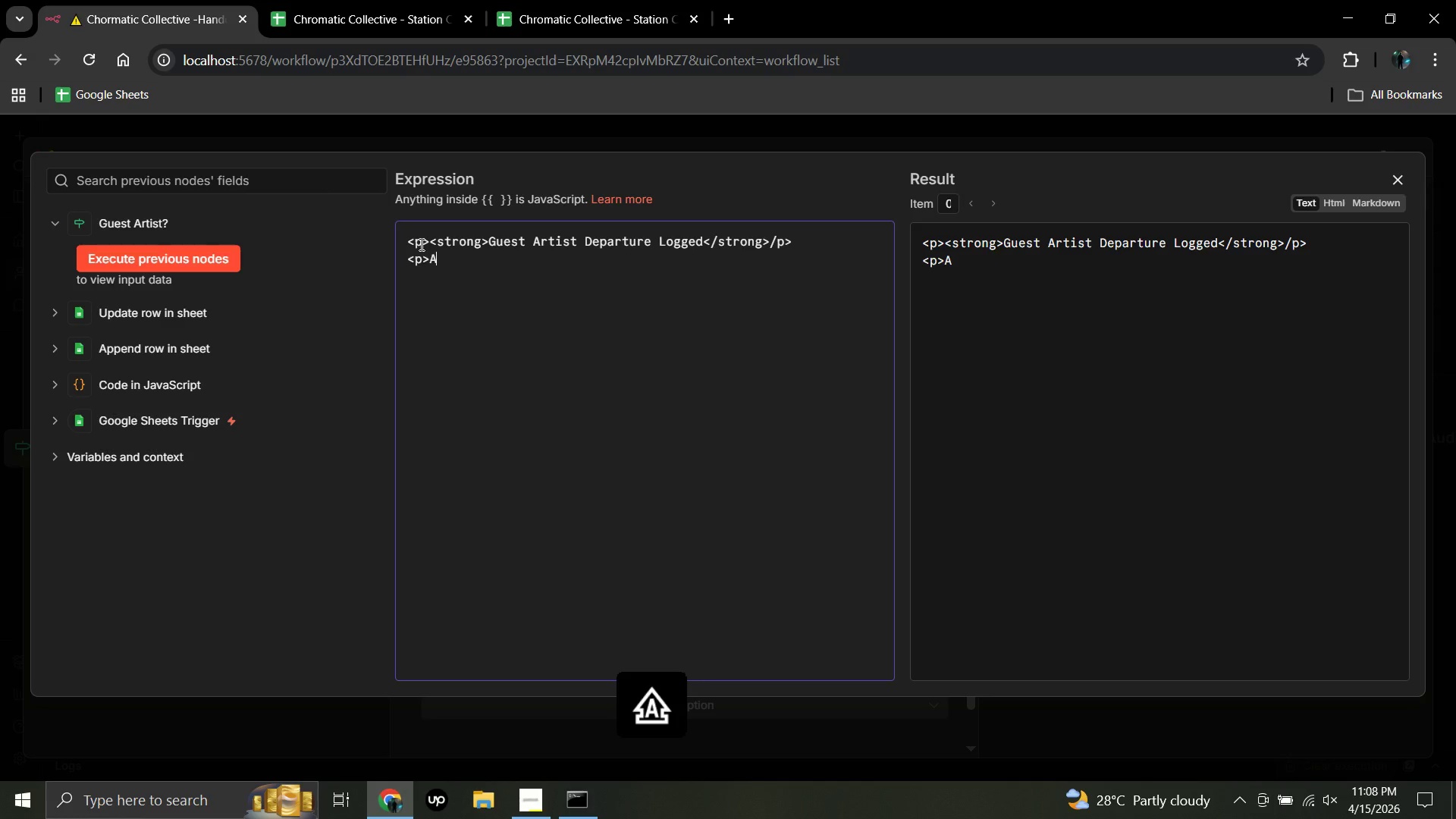 
key(Space)
 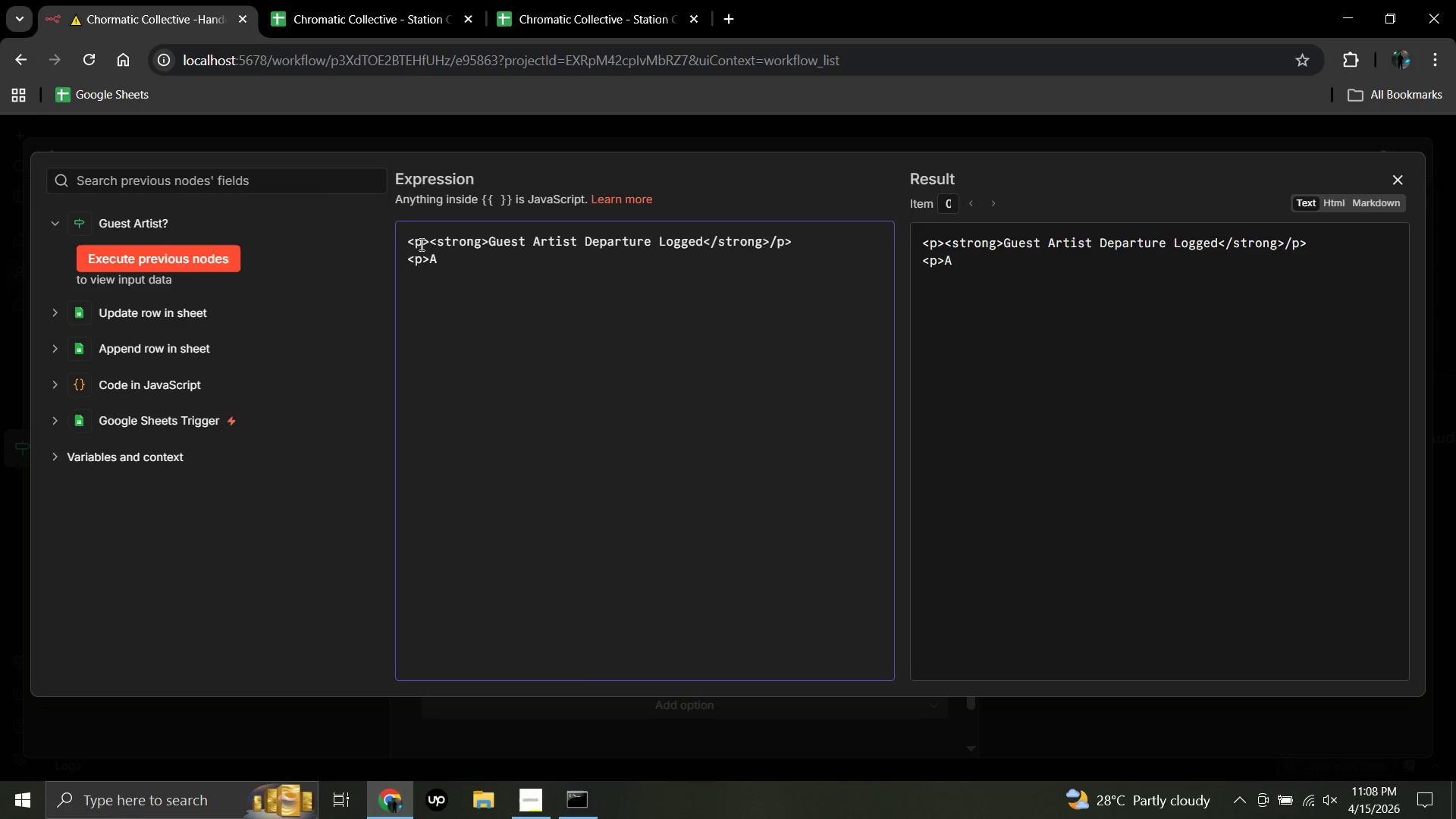 
wait(9.08)
 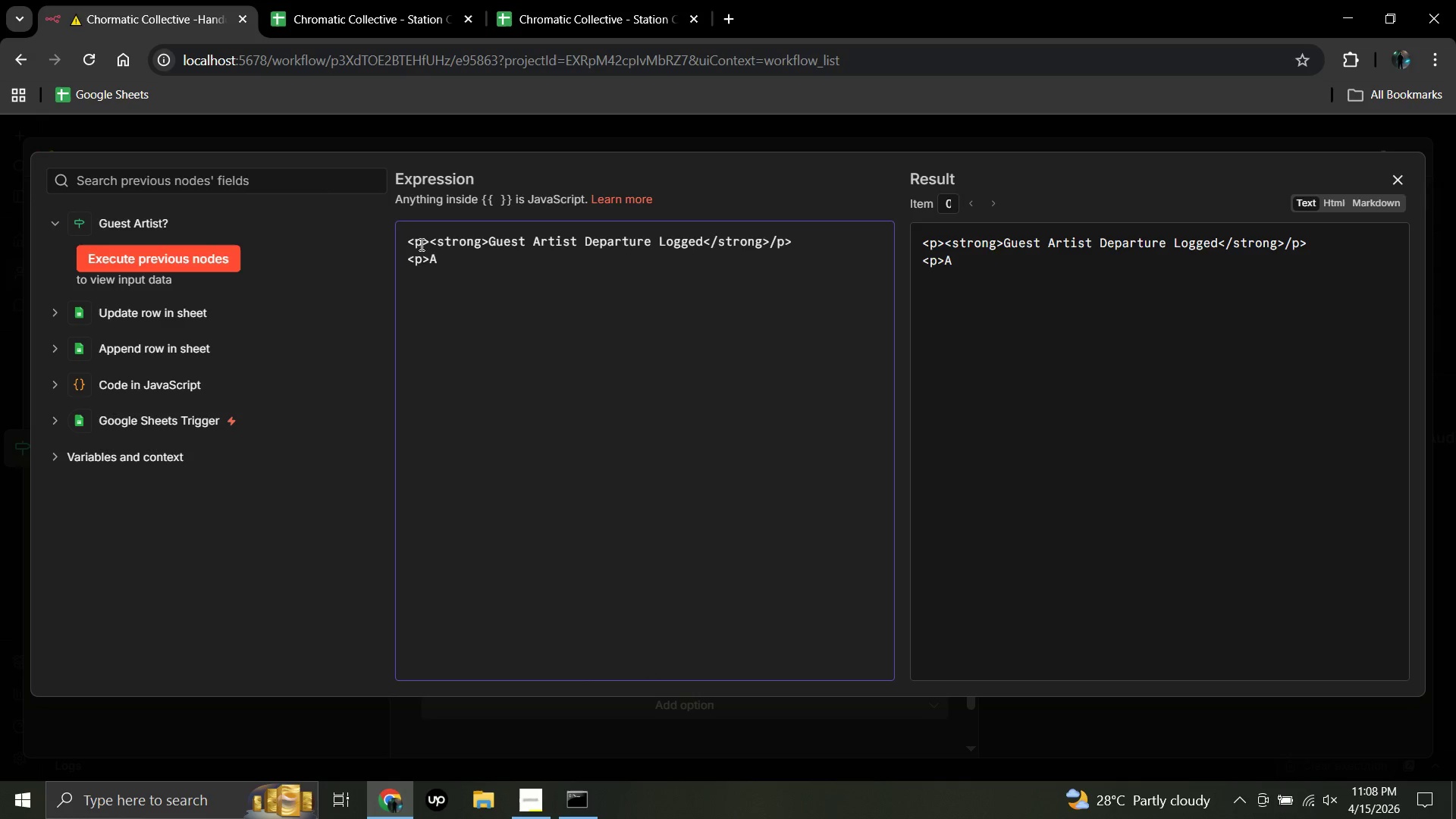 
left_click([420, 244])
 